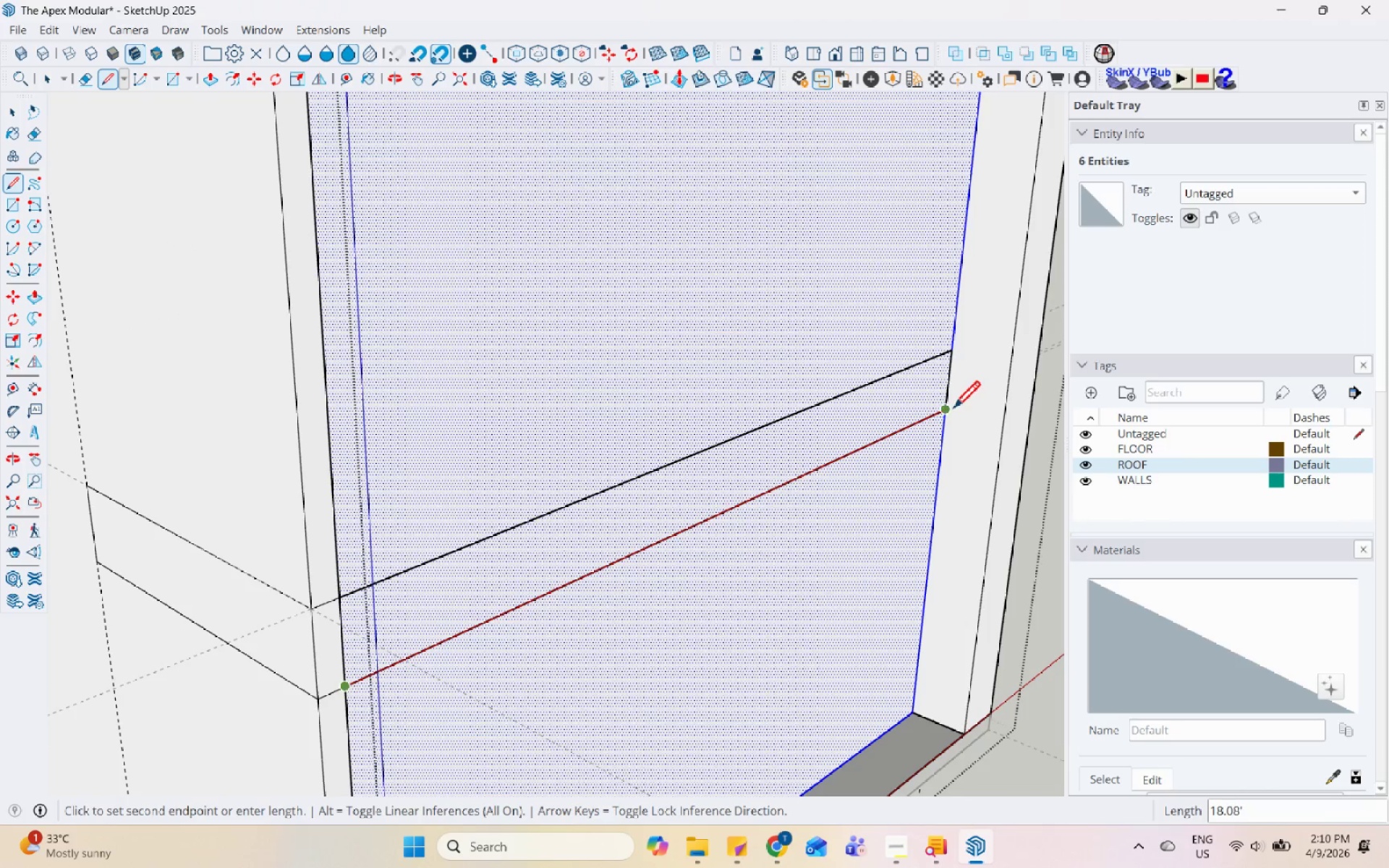 
left_click([953, 410])
 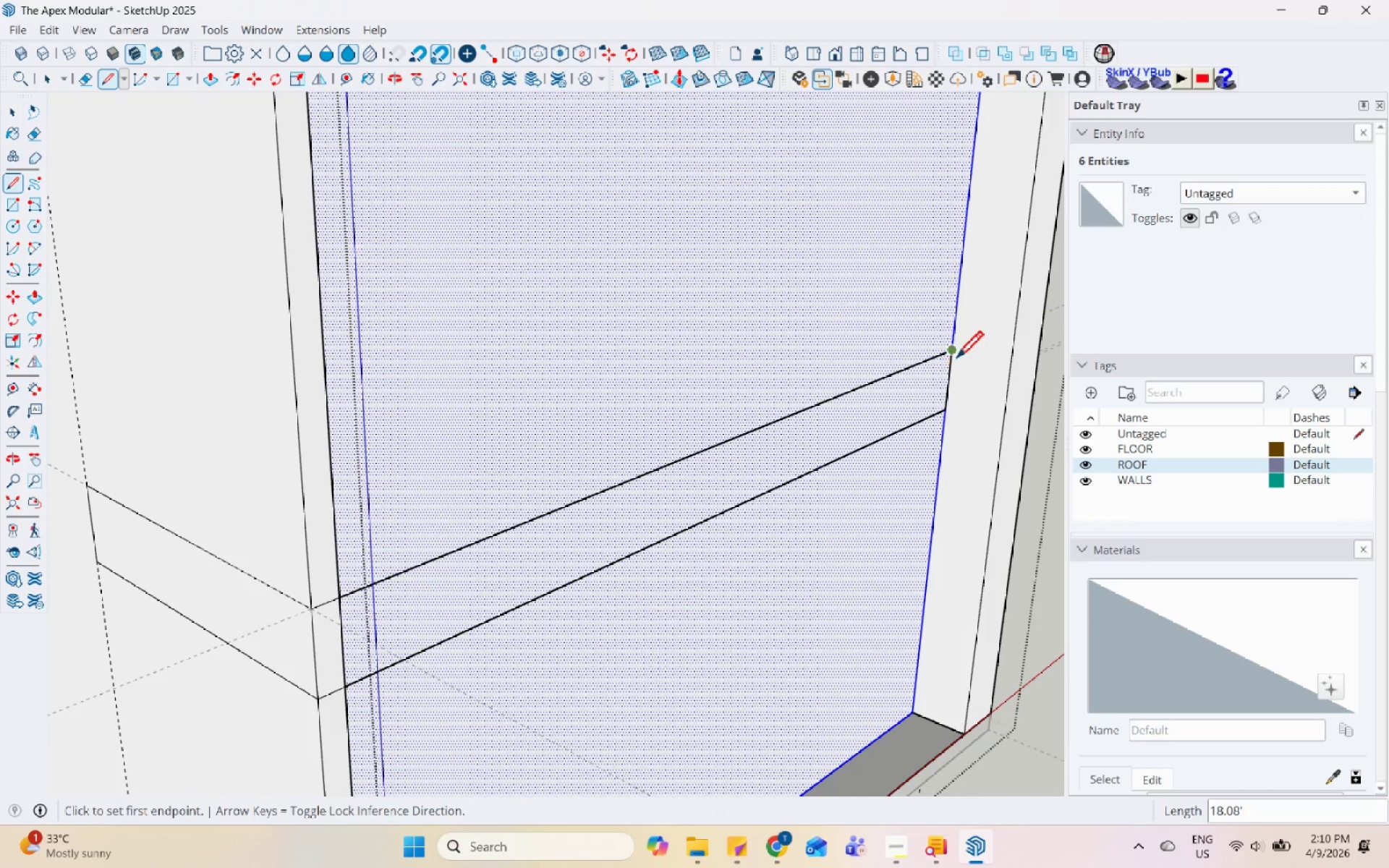 
left_click([953, 356])
 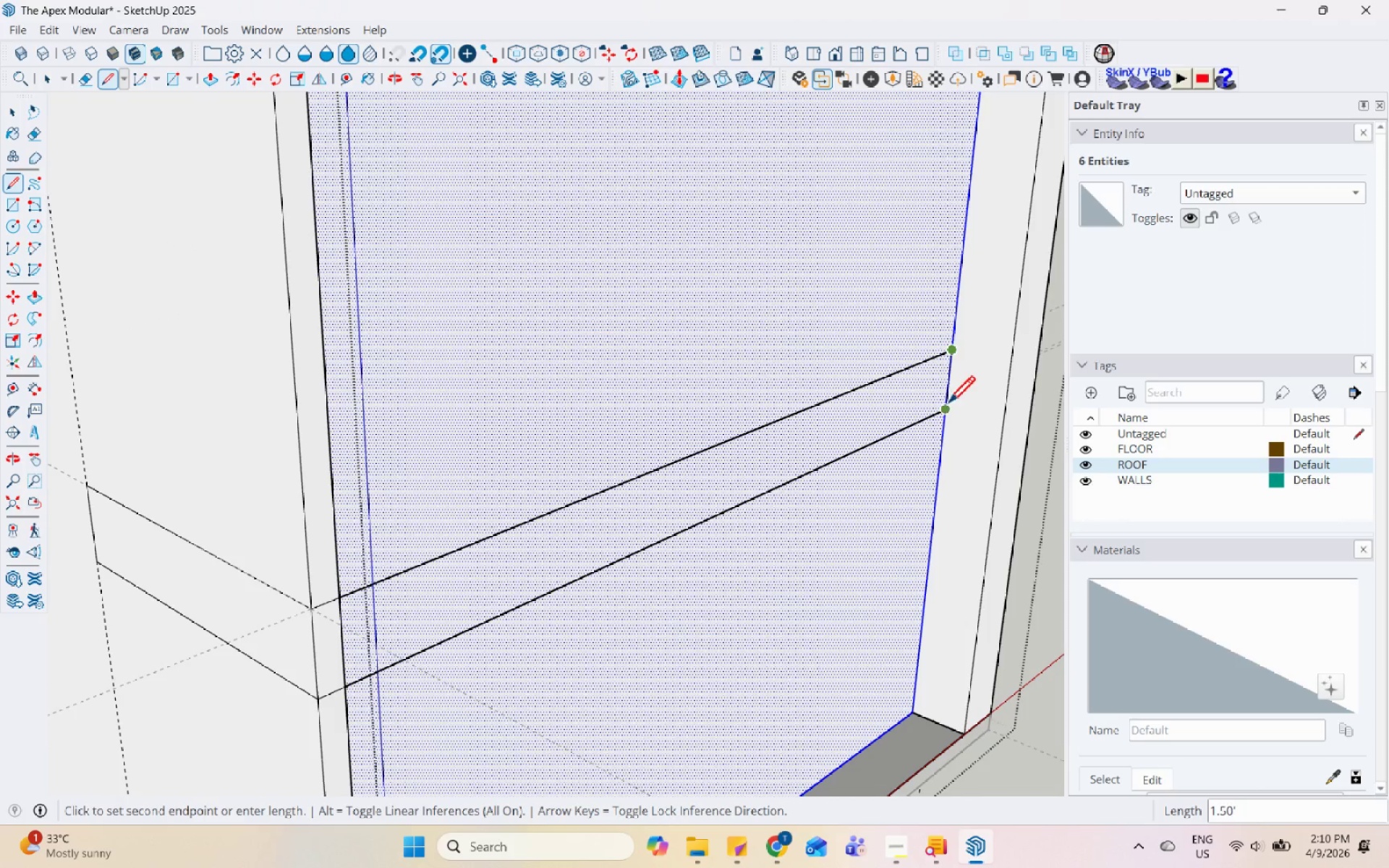 
left_click([946, 405])
 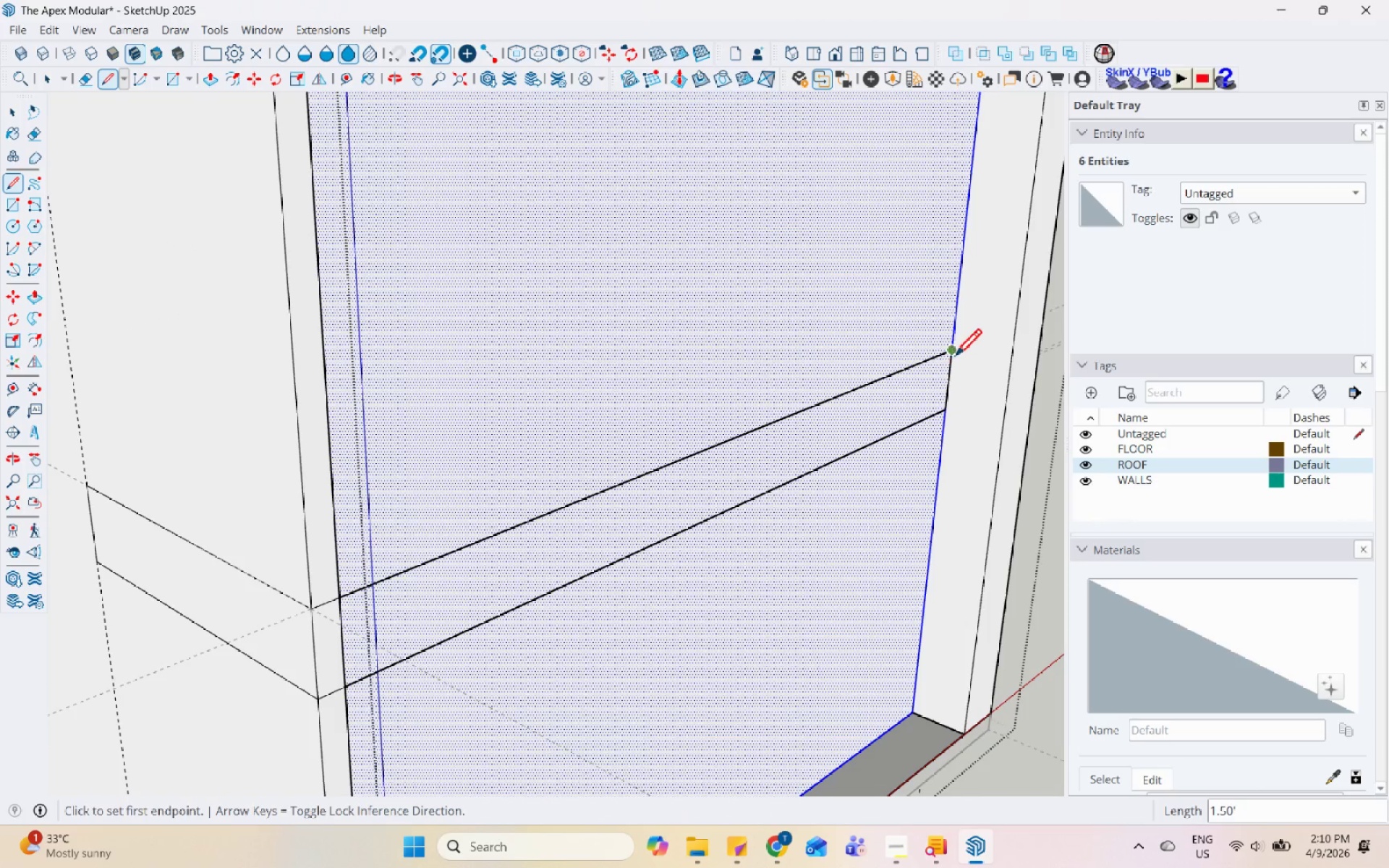 
left_click([956, 352])
 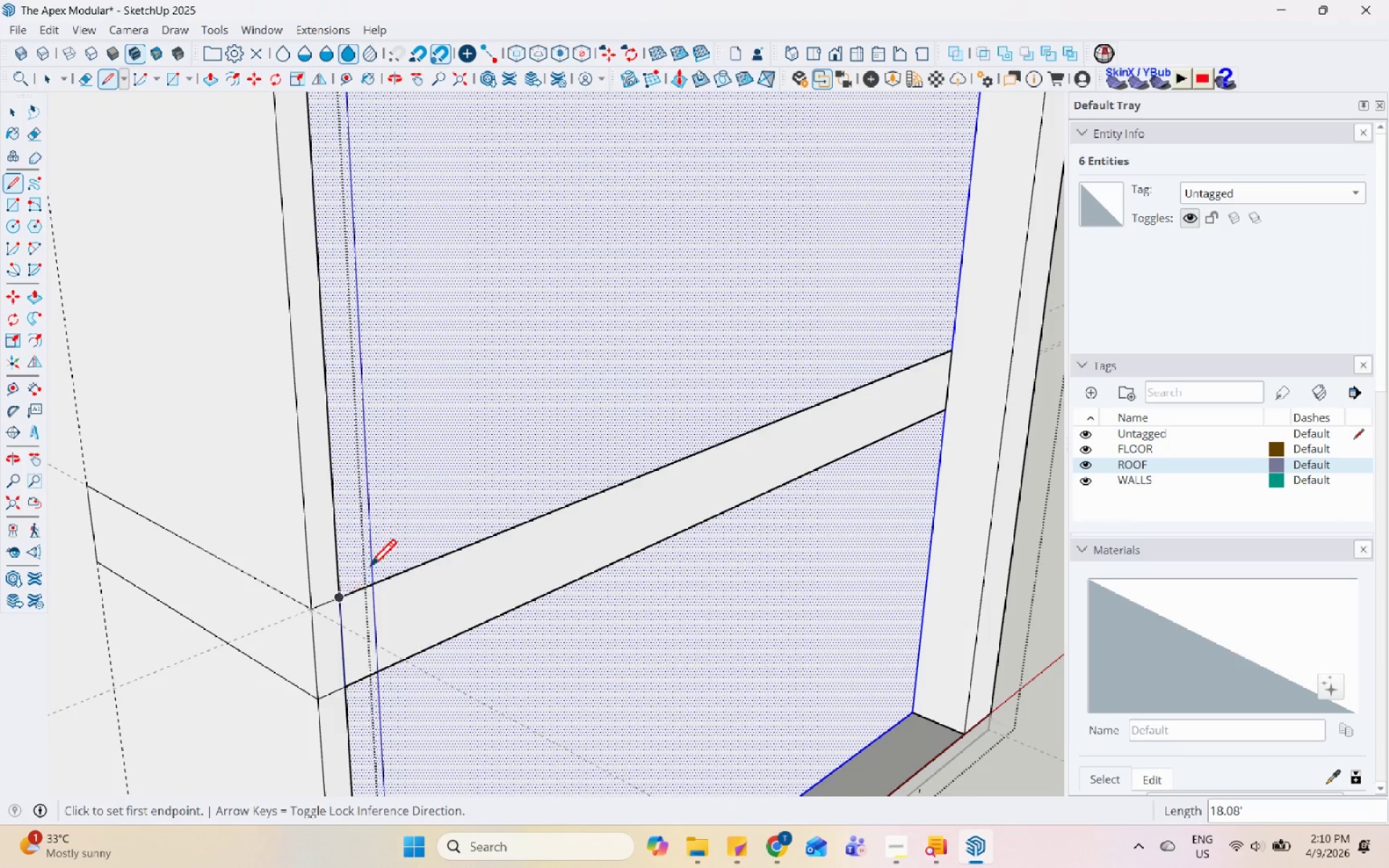 
key(Space)
 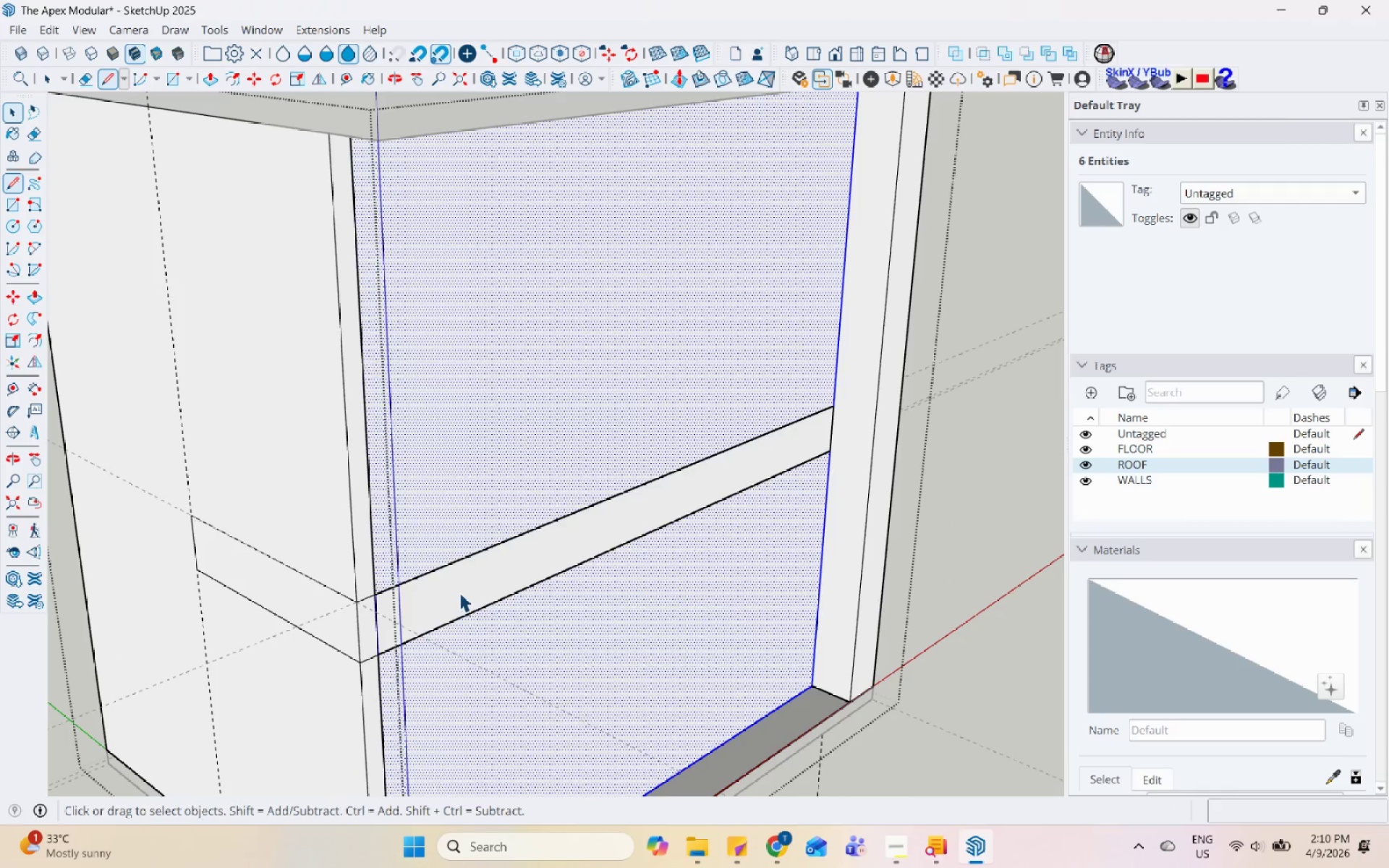 
left_click([465, 590])
 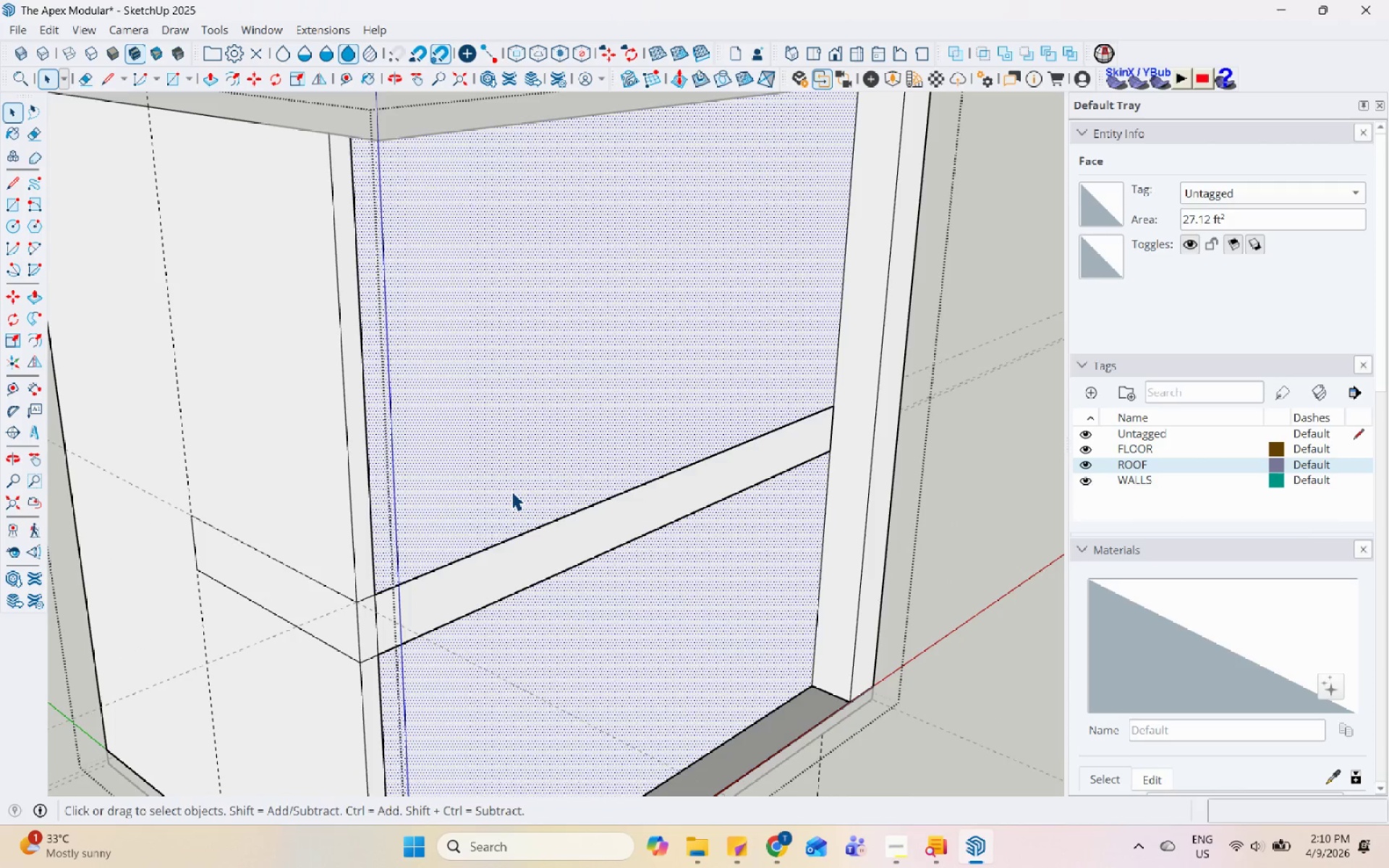 
scroll: coordinate [447, 590], scroll_direction: down, amount: 4.0
 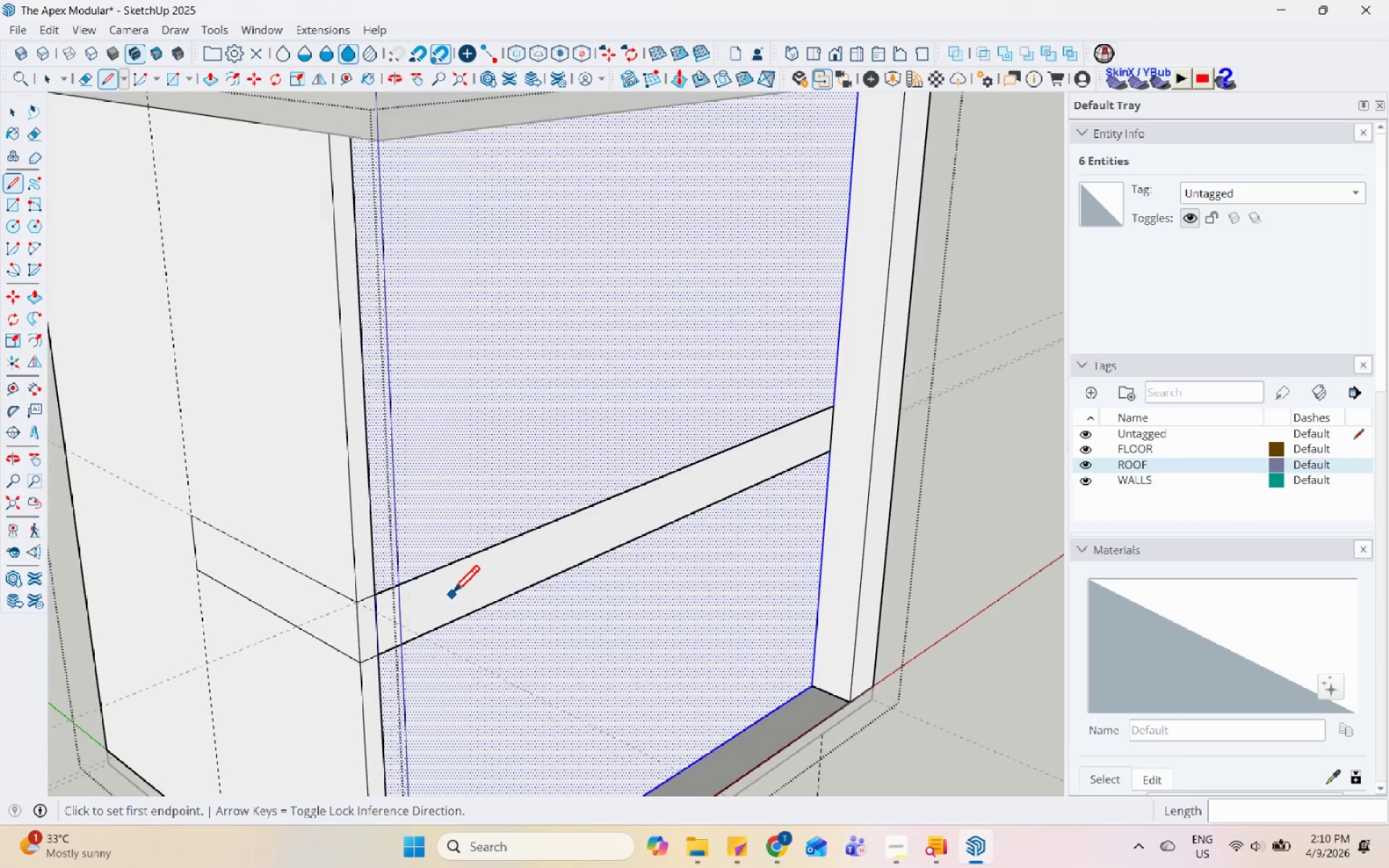 
key(P)
 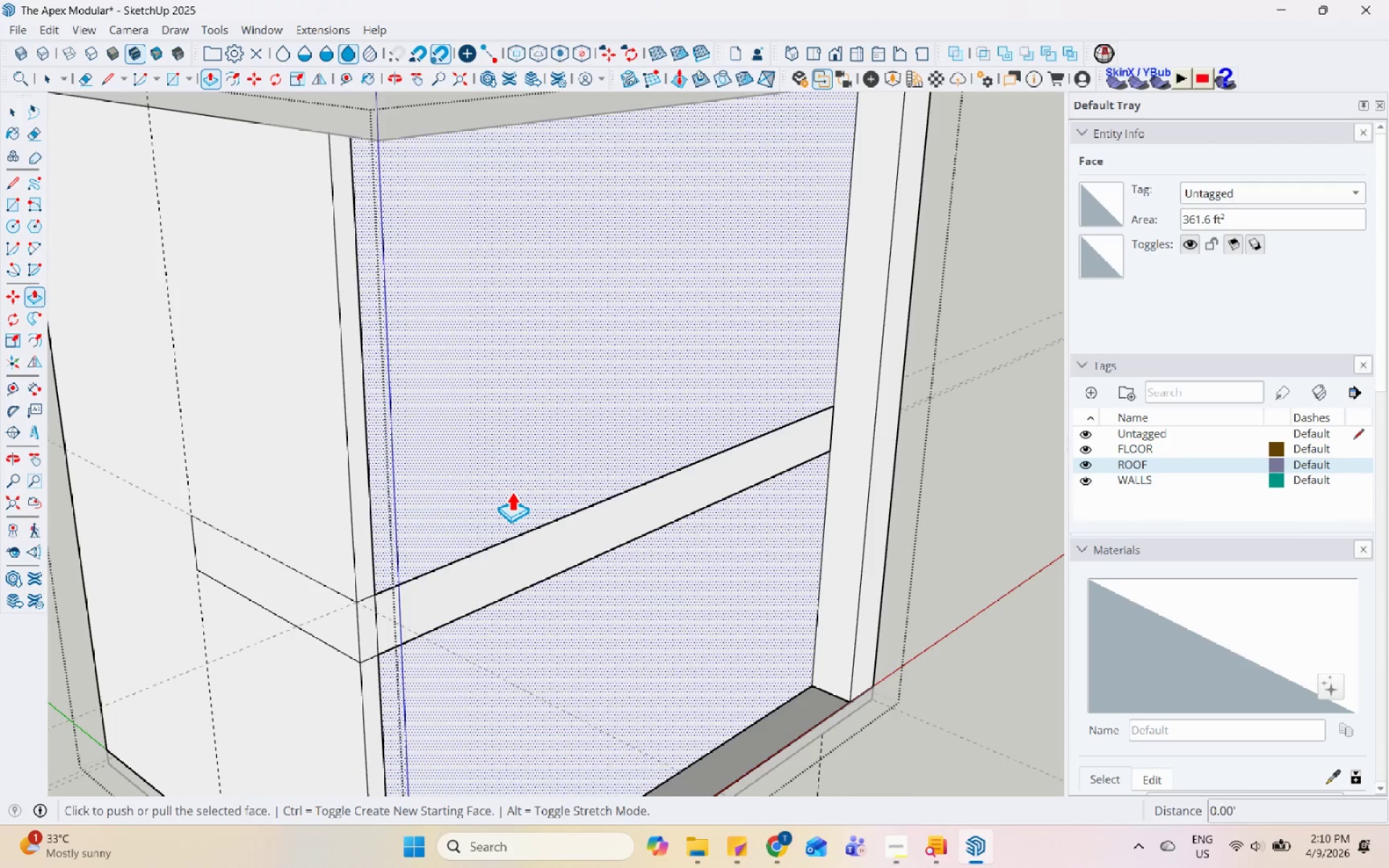 
left_click([511, 491])
 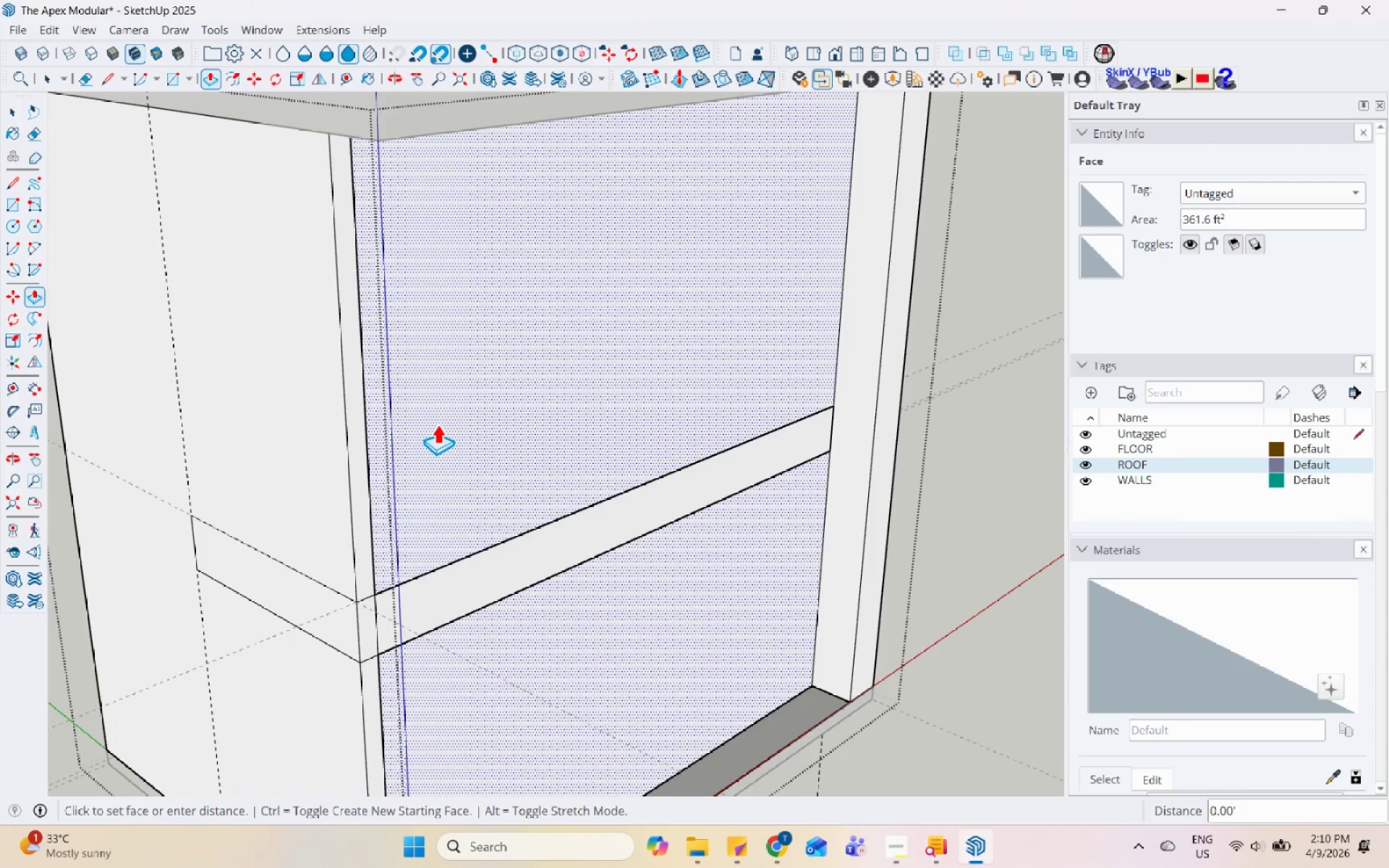 
key(Space)
 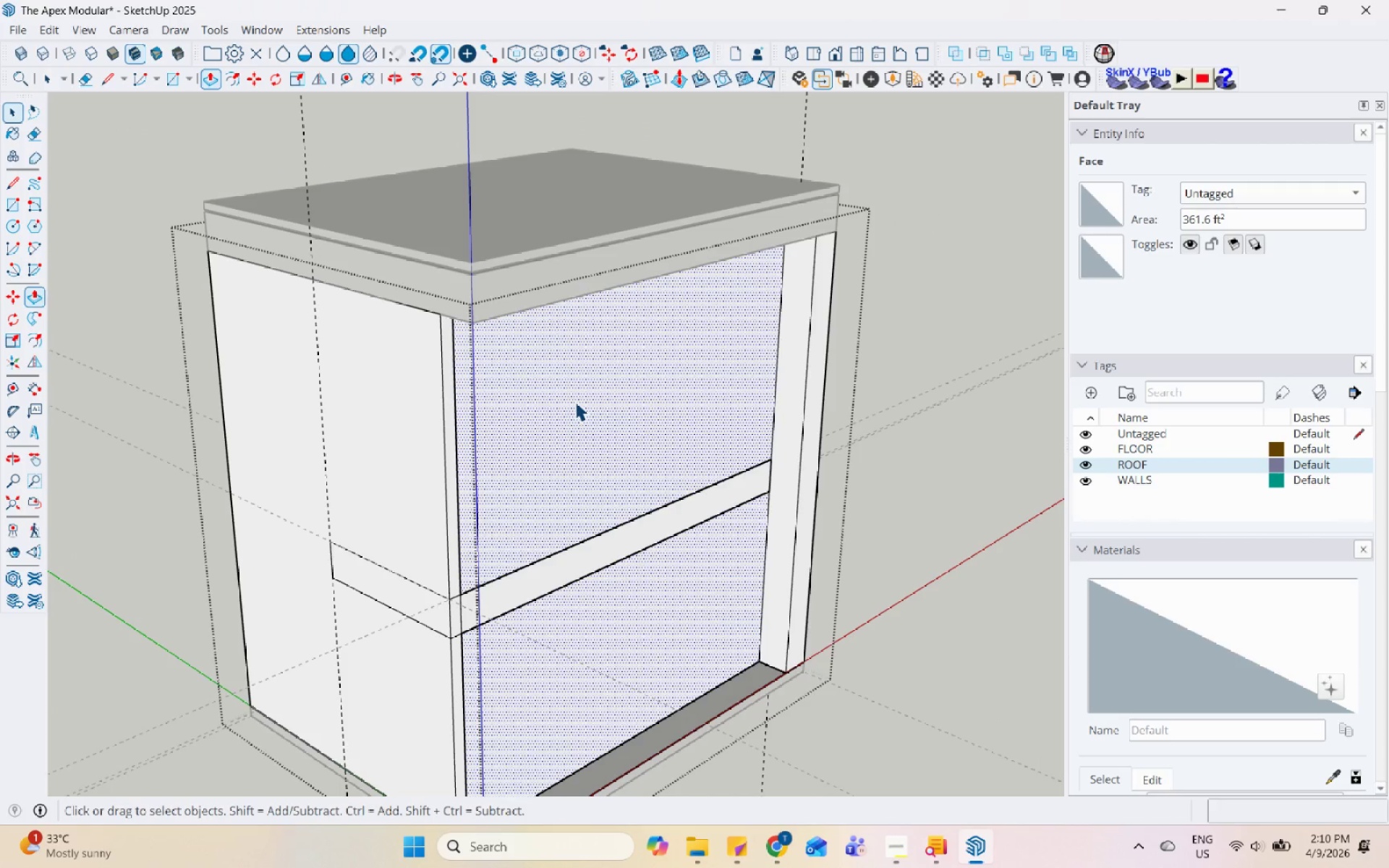 
scroll: coordinate [610, 598], scroll_direction: down, amount: 4.0
 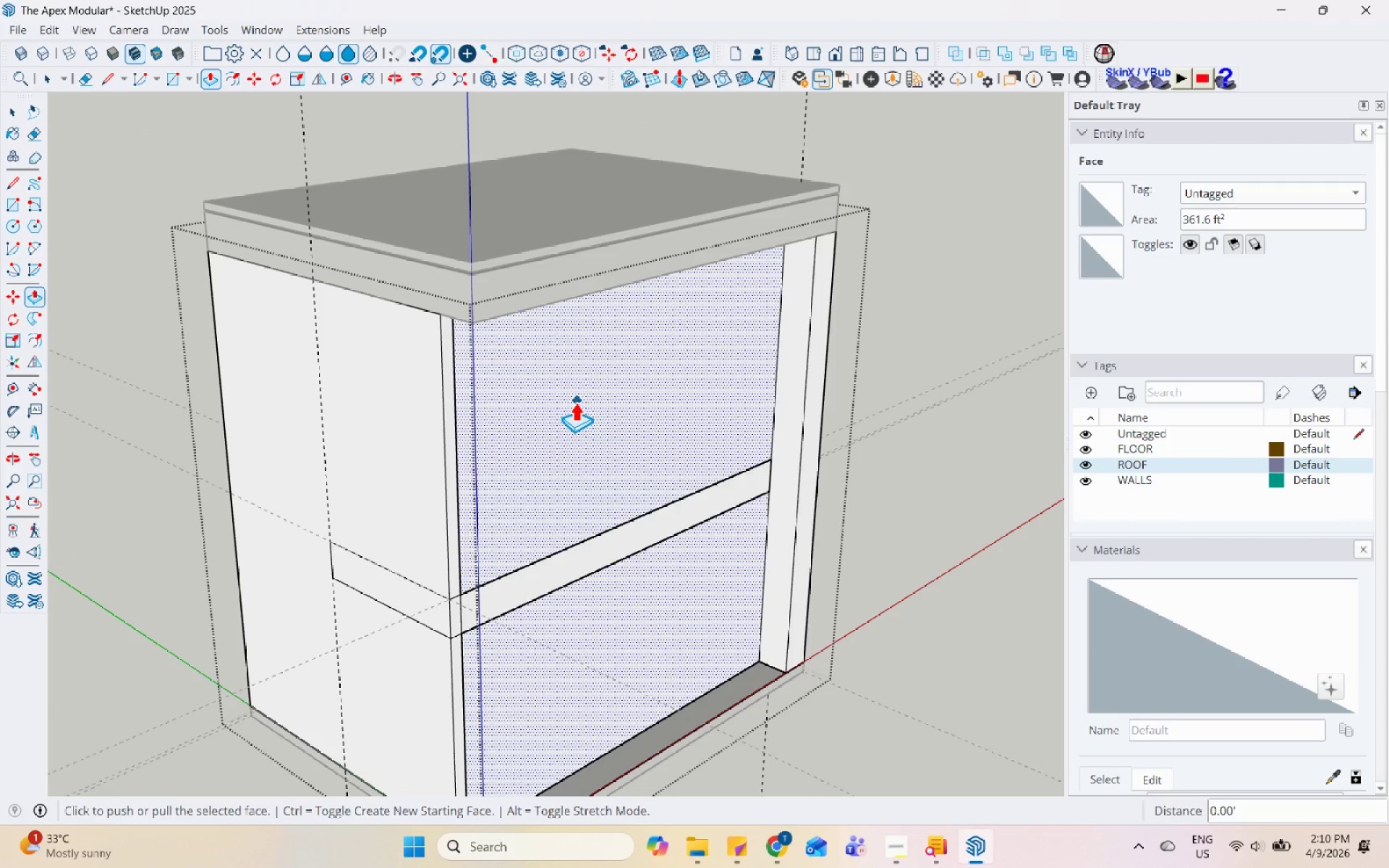 
left_click([575, 401])
 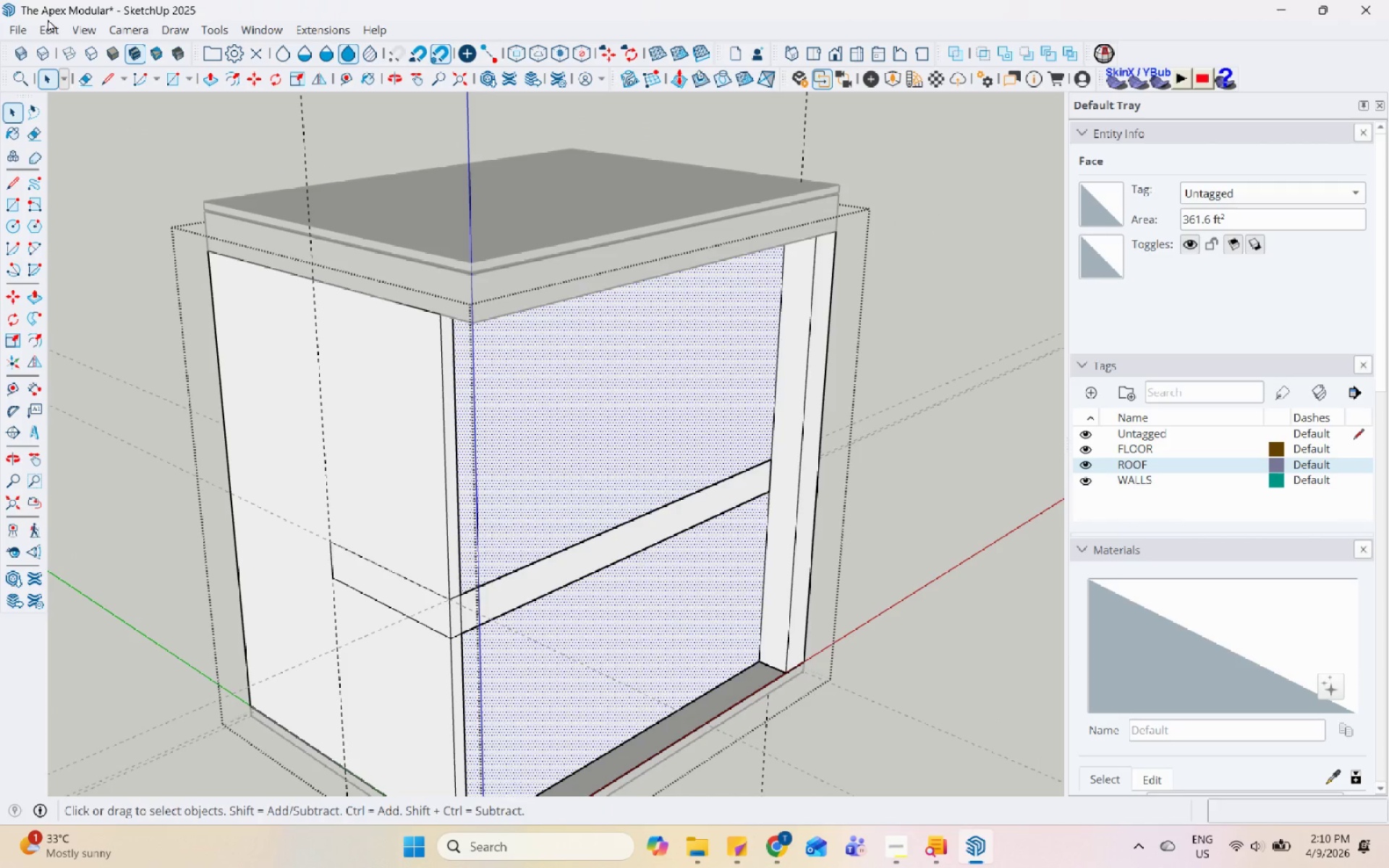 
double_click([46, 31])
 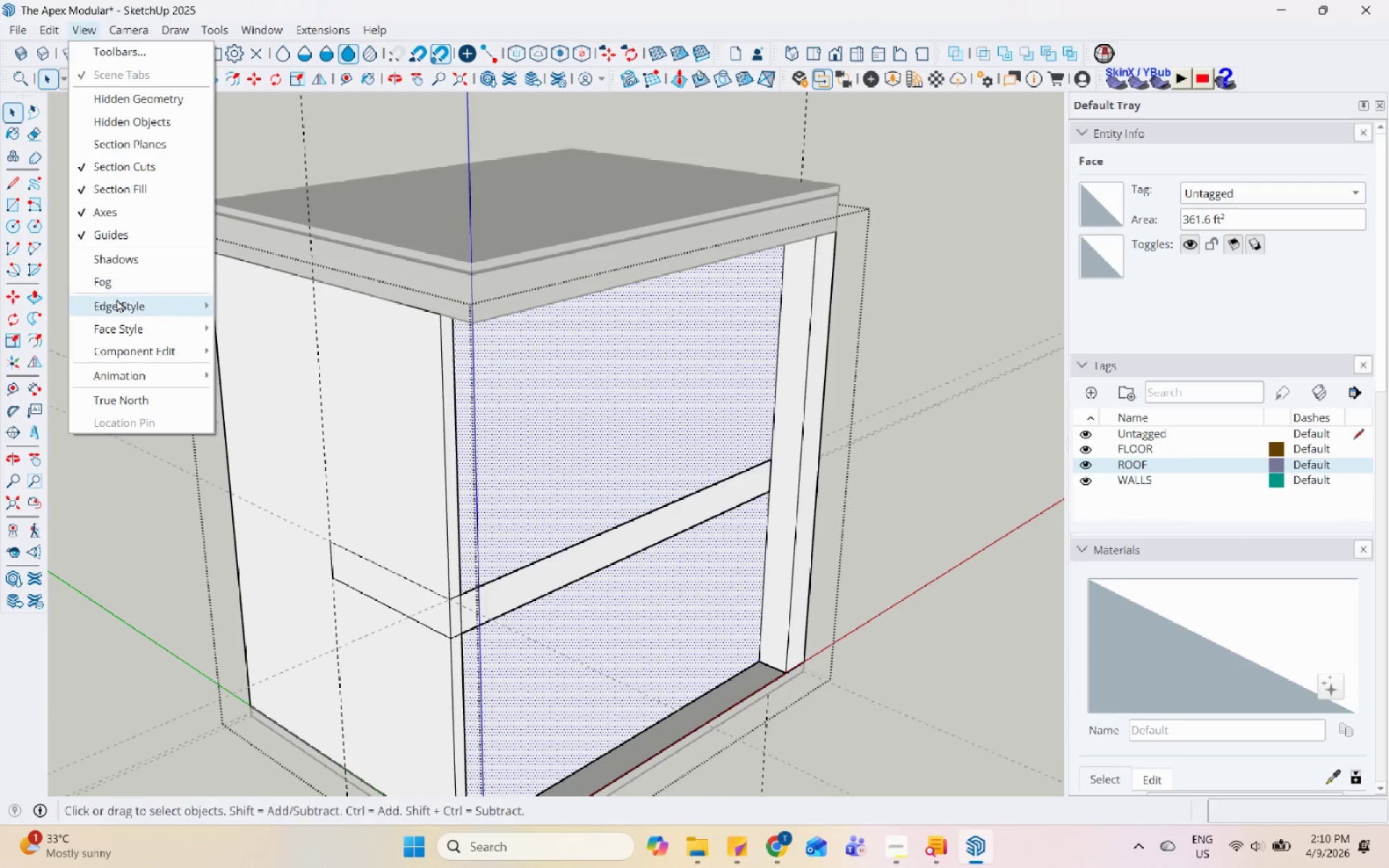 
left_click([111, 354])
 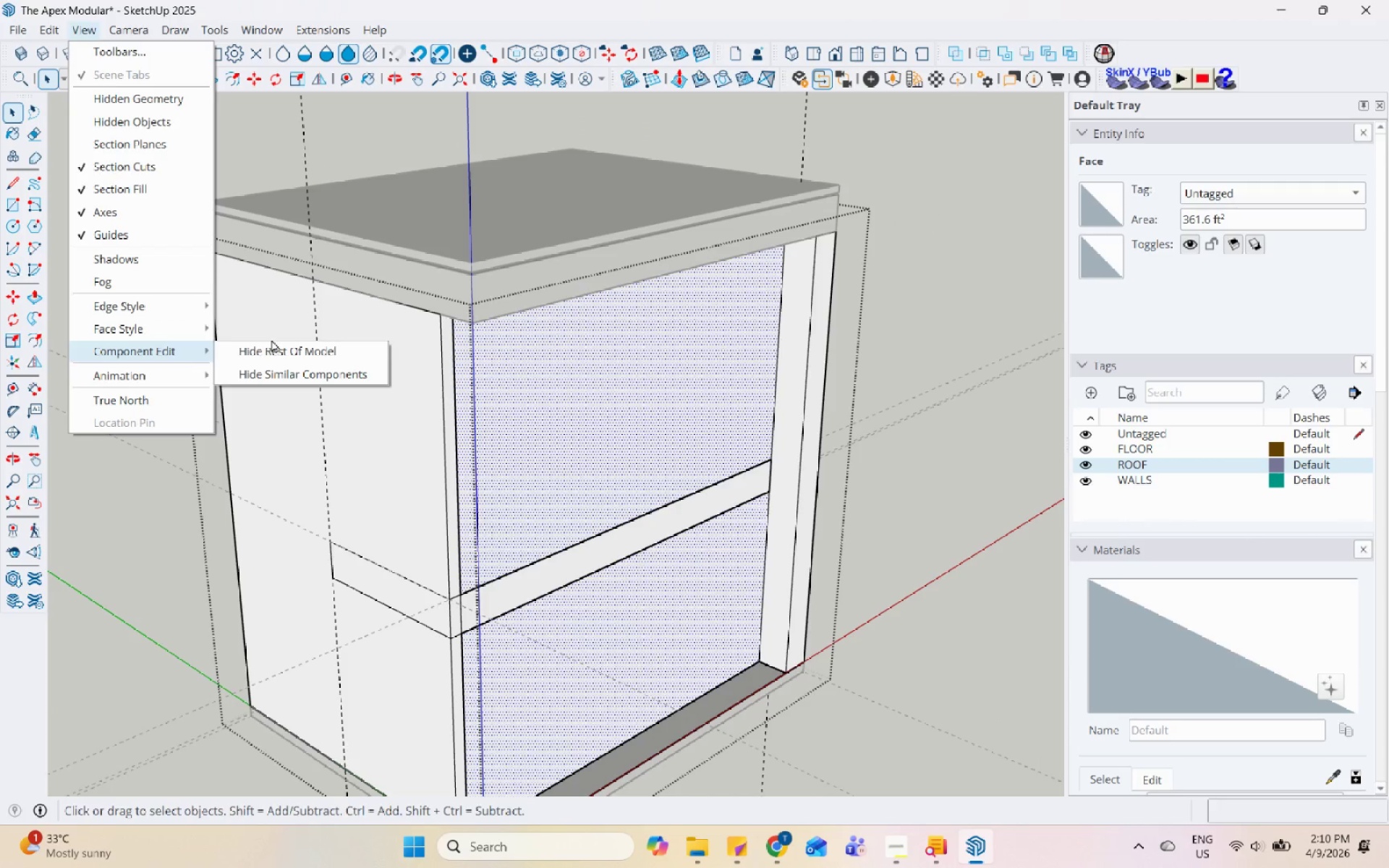 
left_click([274, 351])
 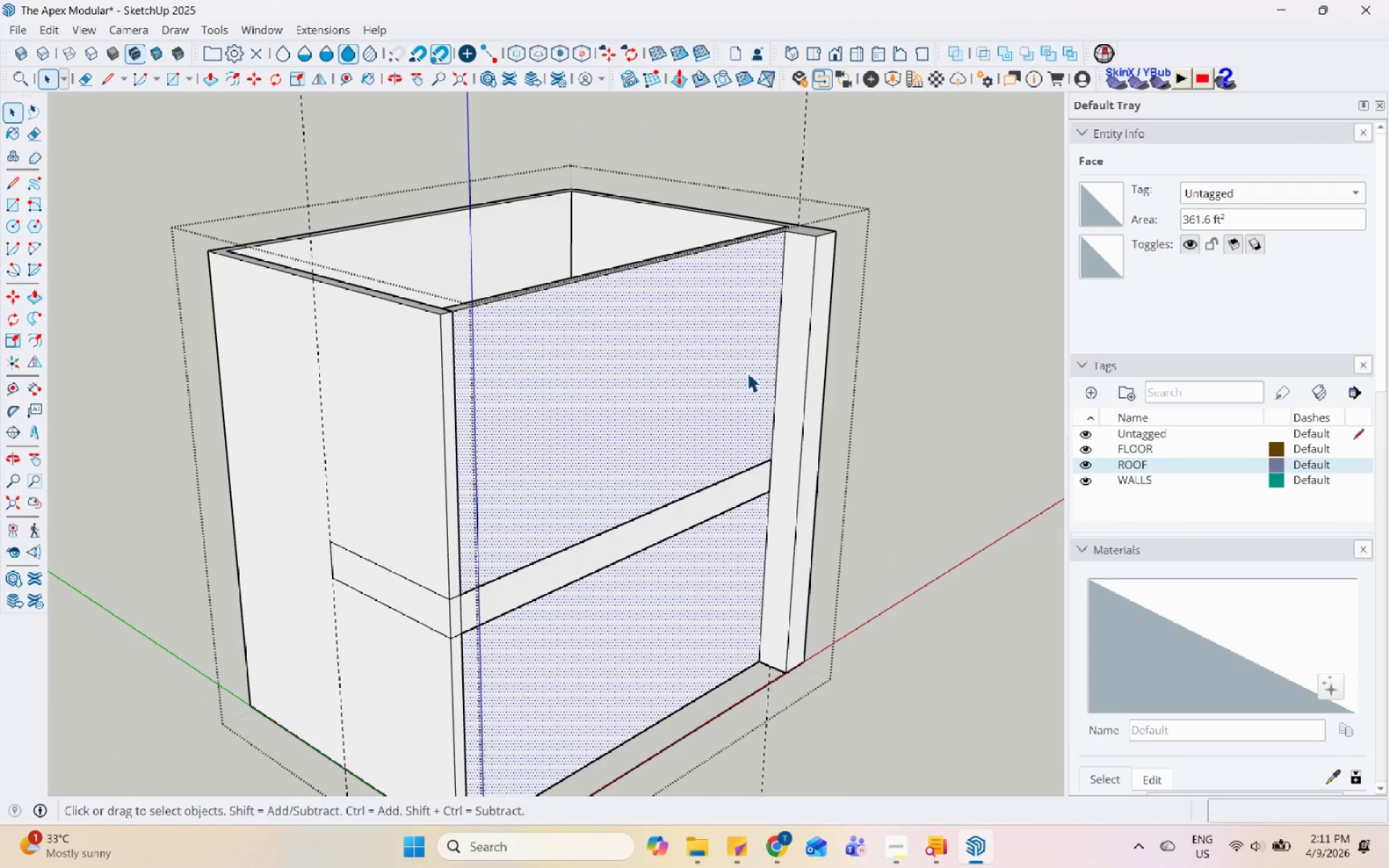 
triple_click([747, 374])
 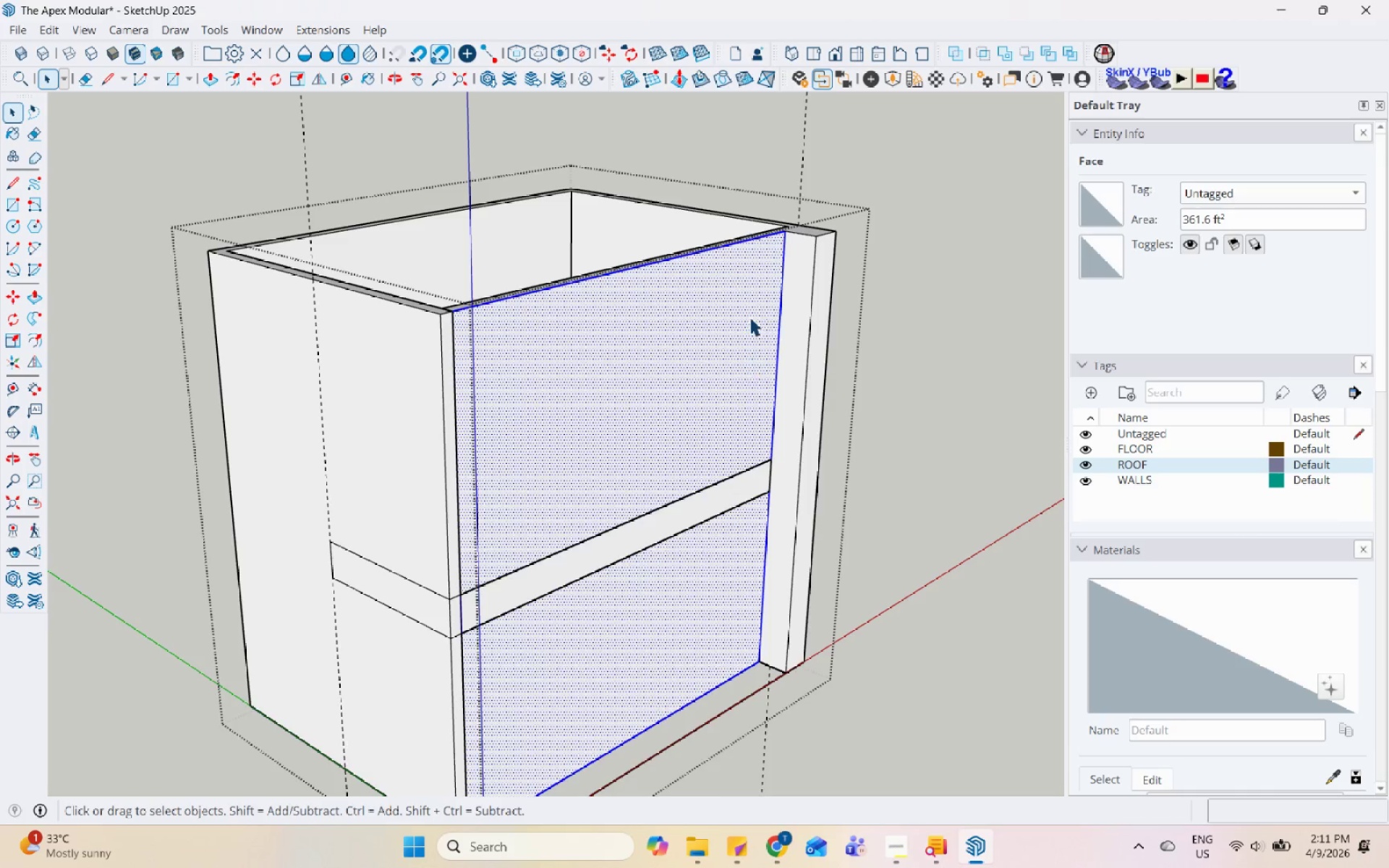 
left_click([750, 314])
 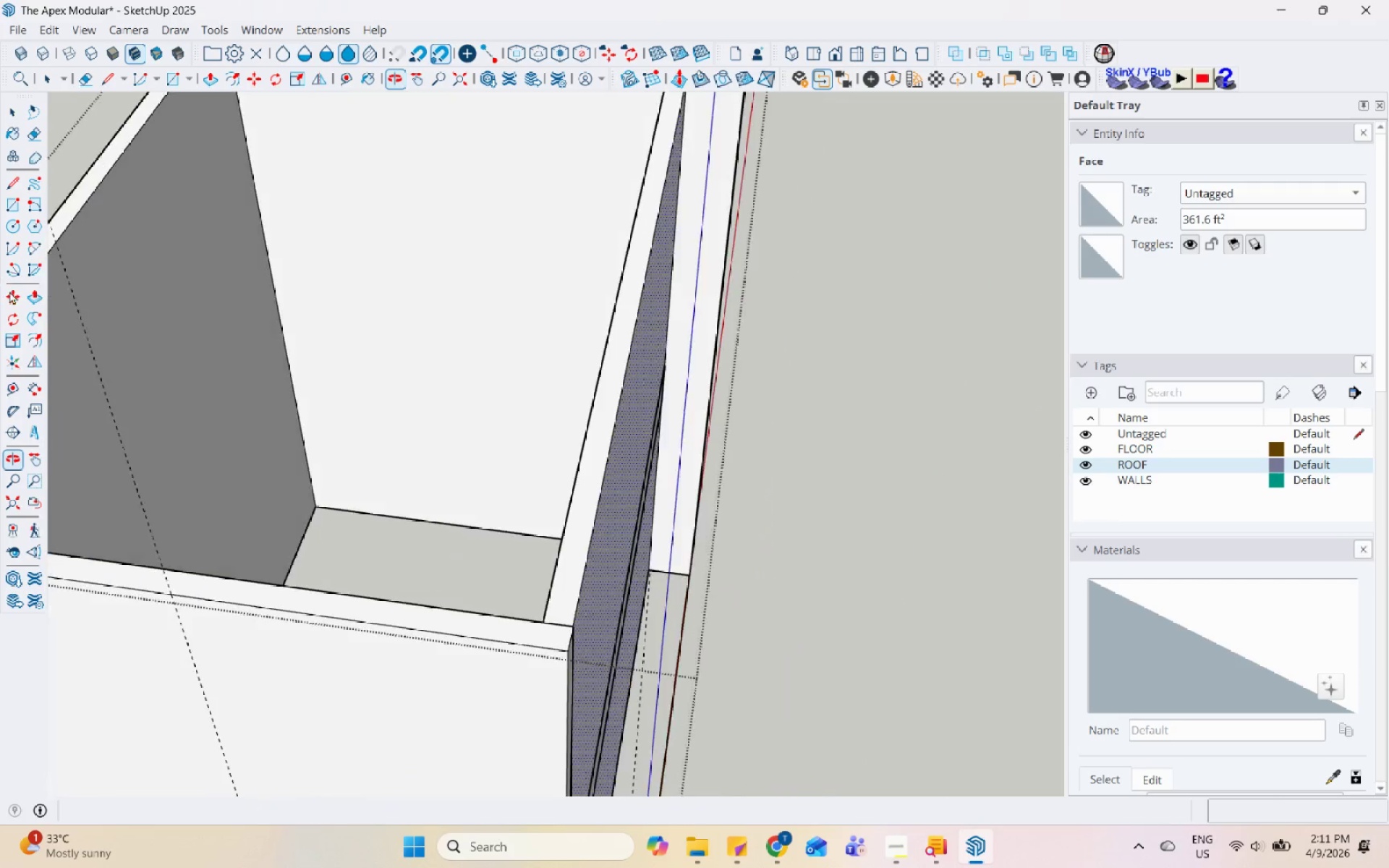 
scroll: coordinate [750, 309], scroll_direction: up, amount: 3.0
 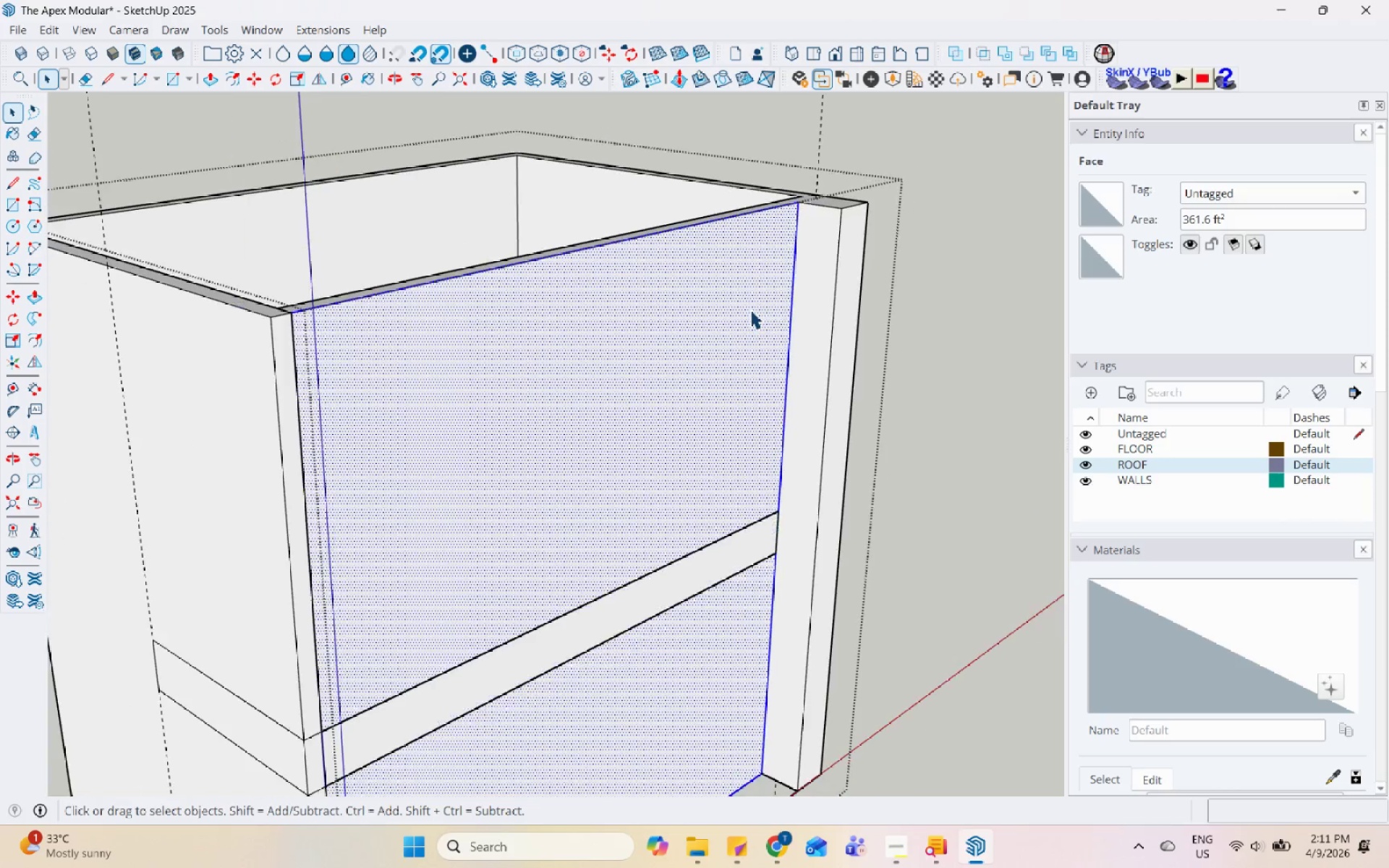 
scroll: coordinate [799, 626], scroll_direction: down, amount: 4.0
 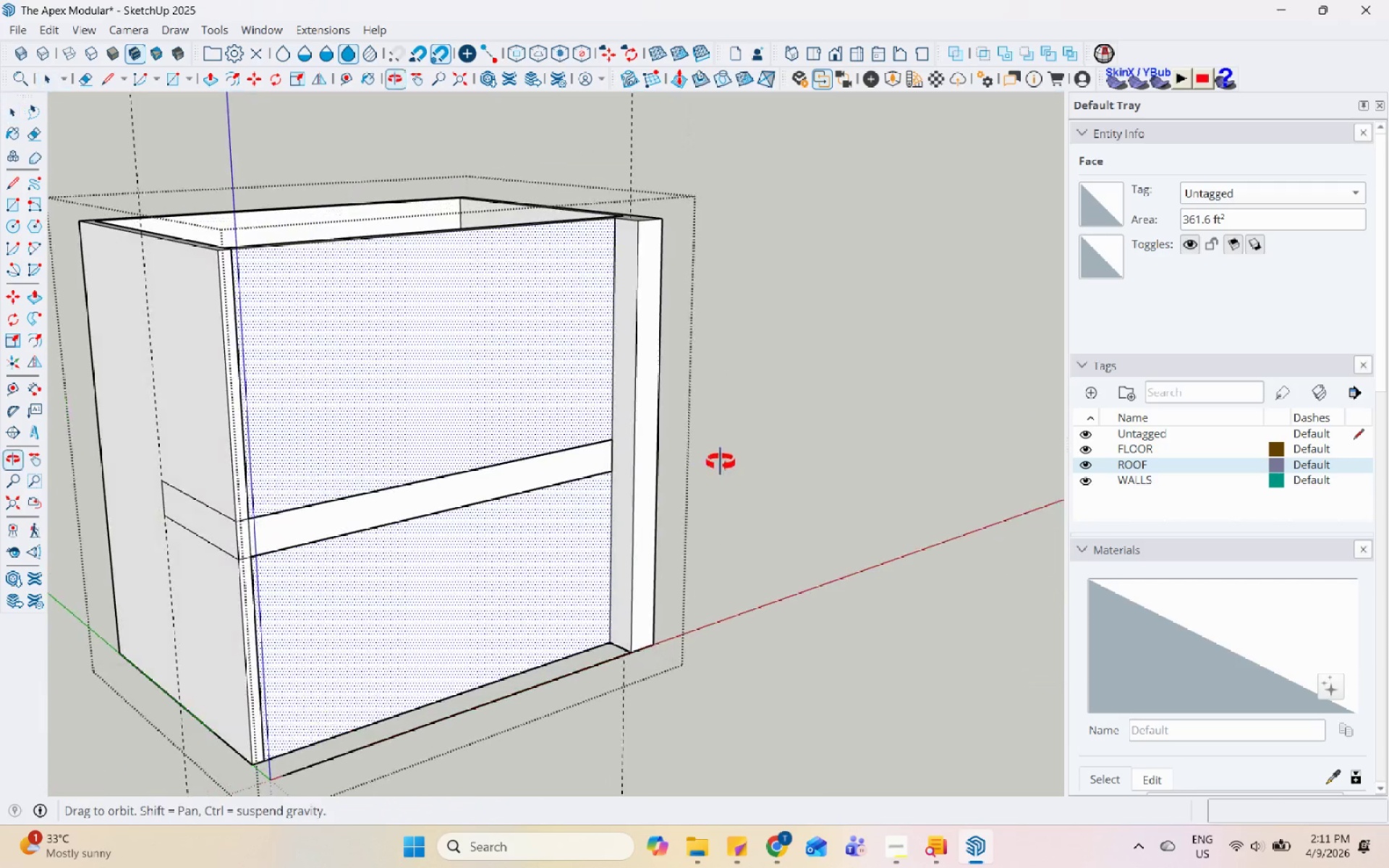 
key(L)
 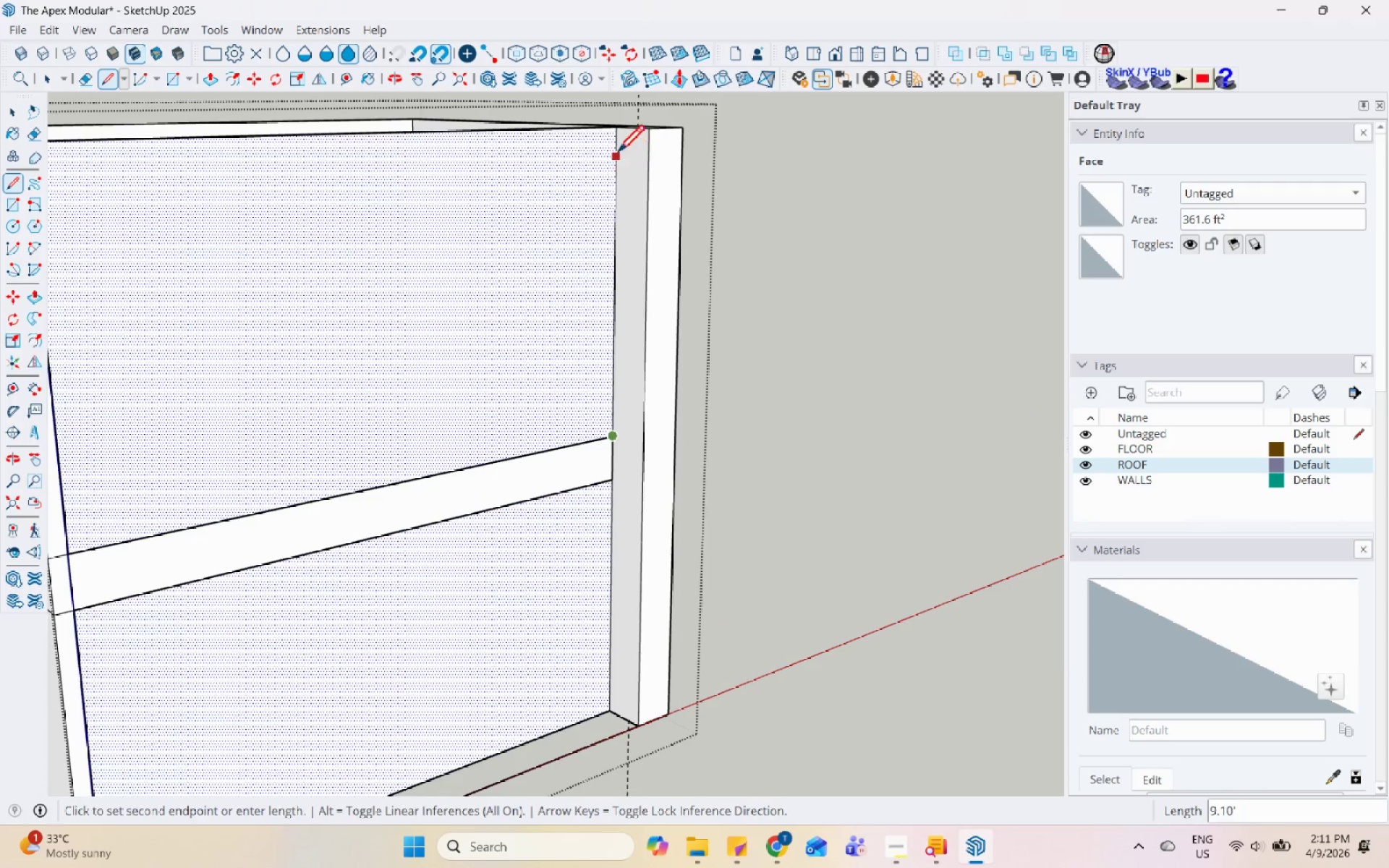 
scroll: coordinate [642, 109], scroll_direction: up, amount: 51.0
 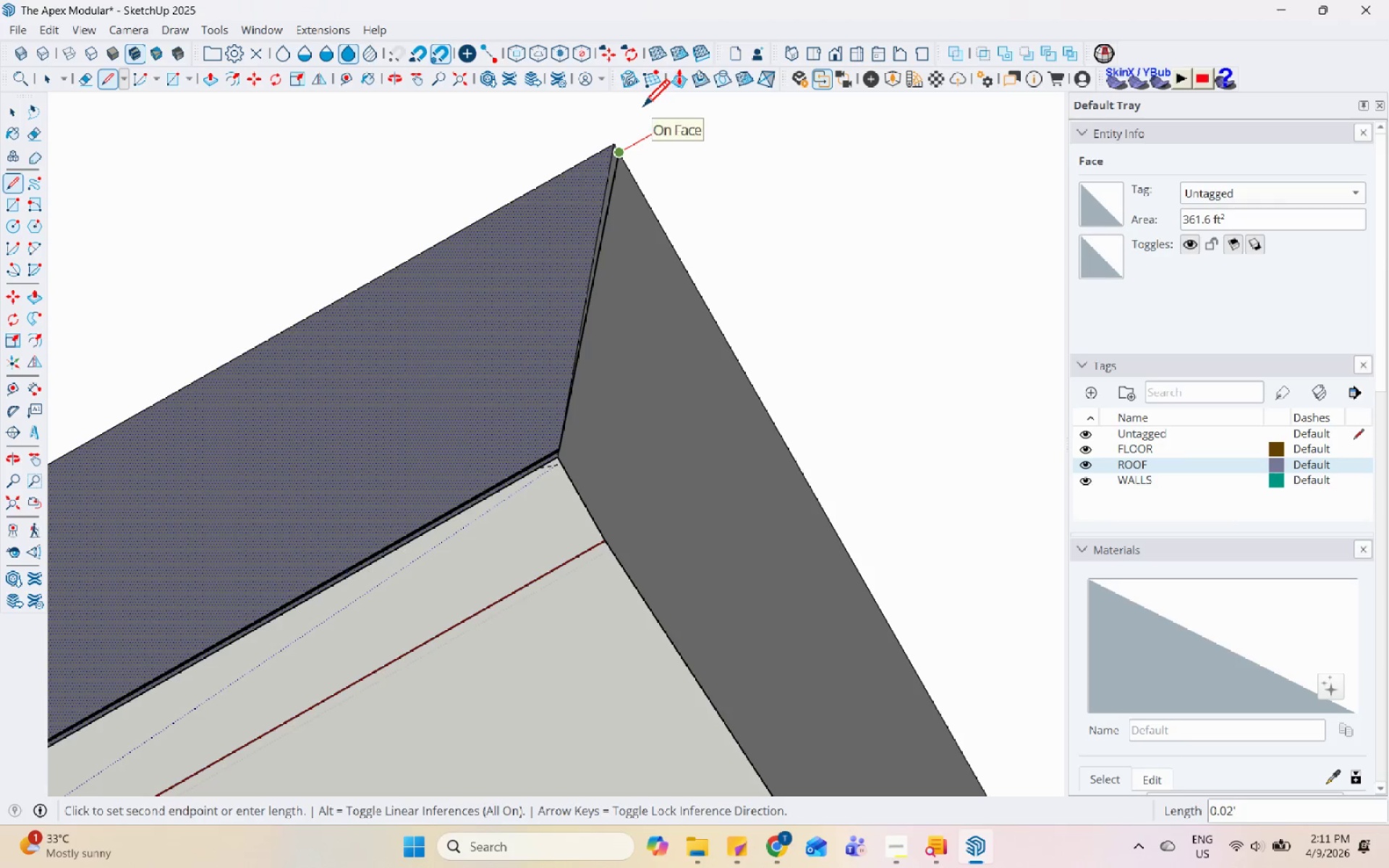 
key(Control+Z)
 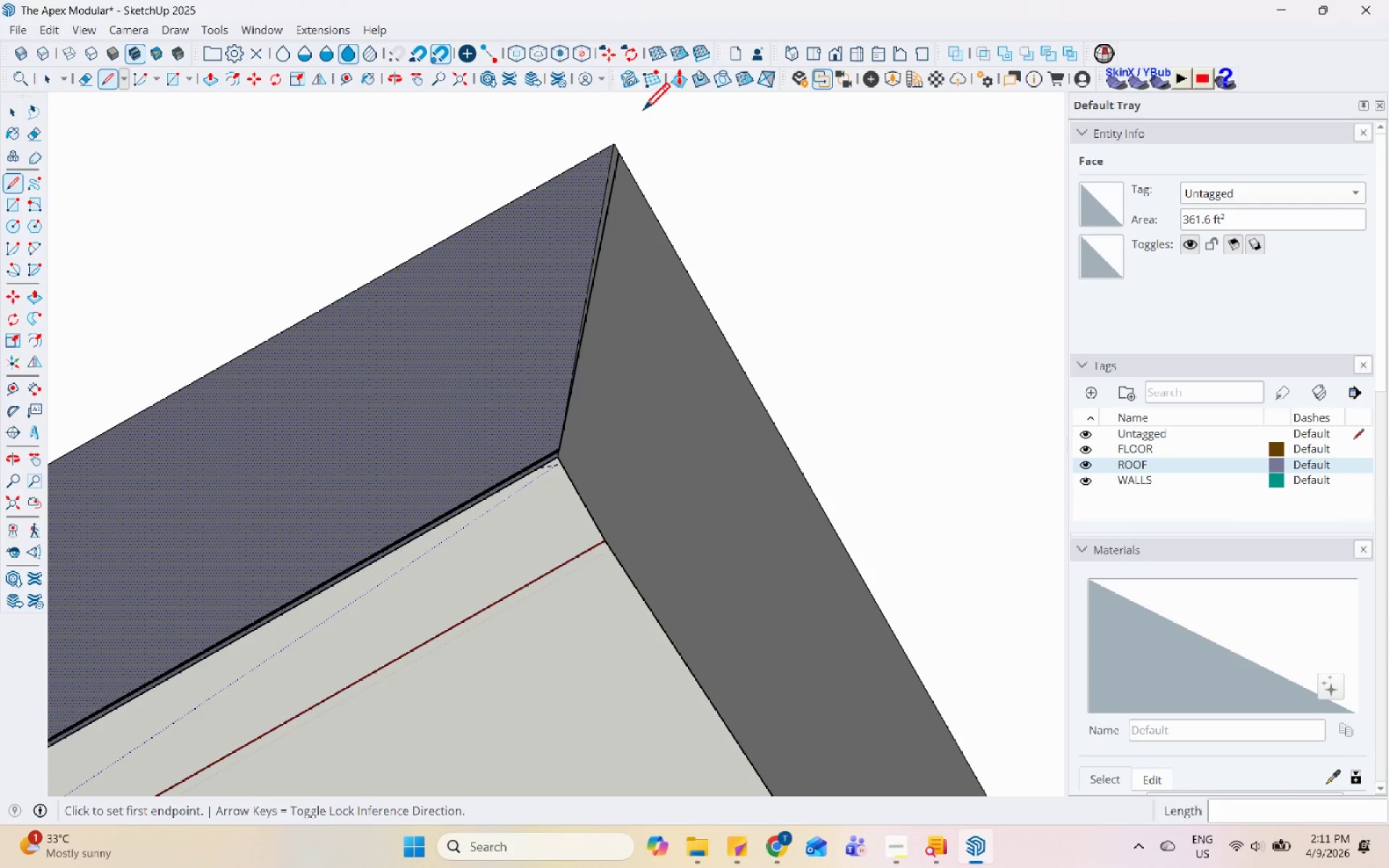 
key(Control+Z)
 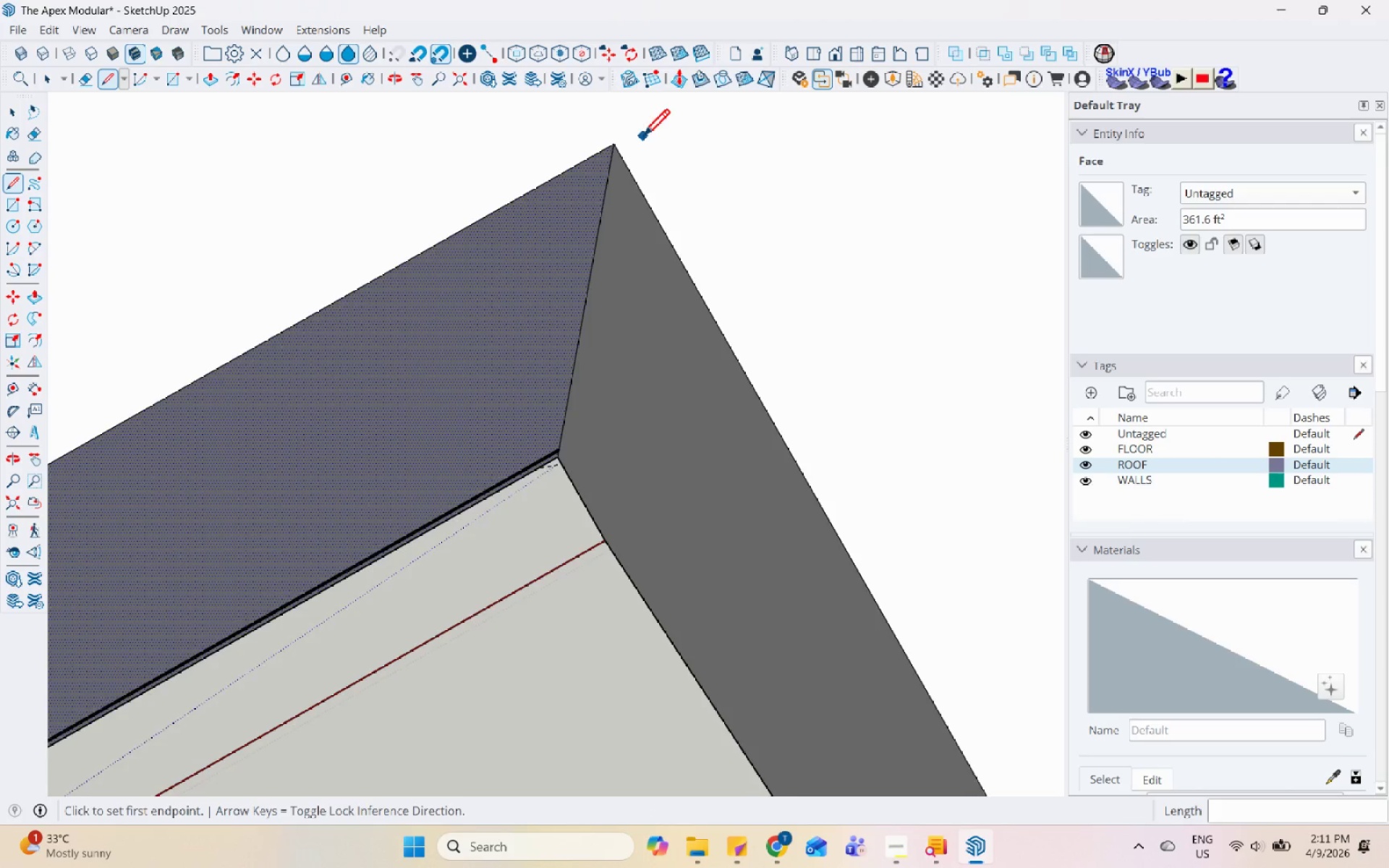 
scroll: coordinate [641, 325], scroll_direction: down, amount: 10.0
 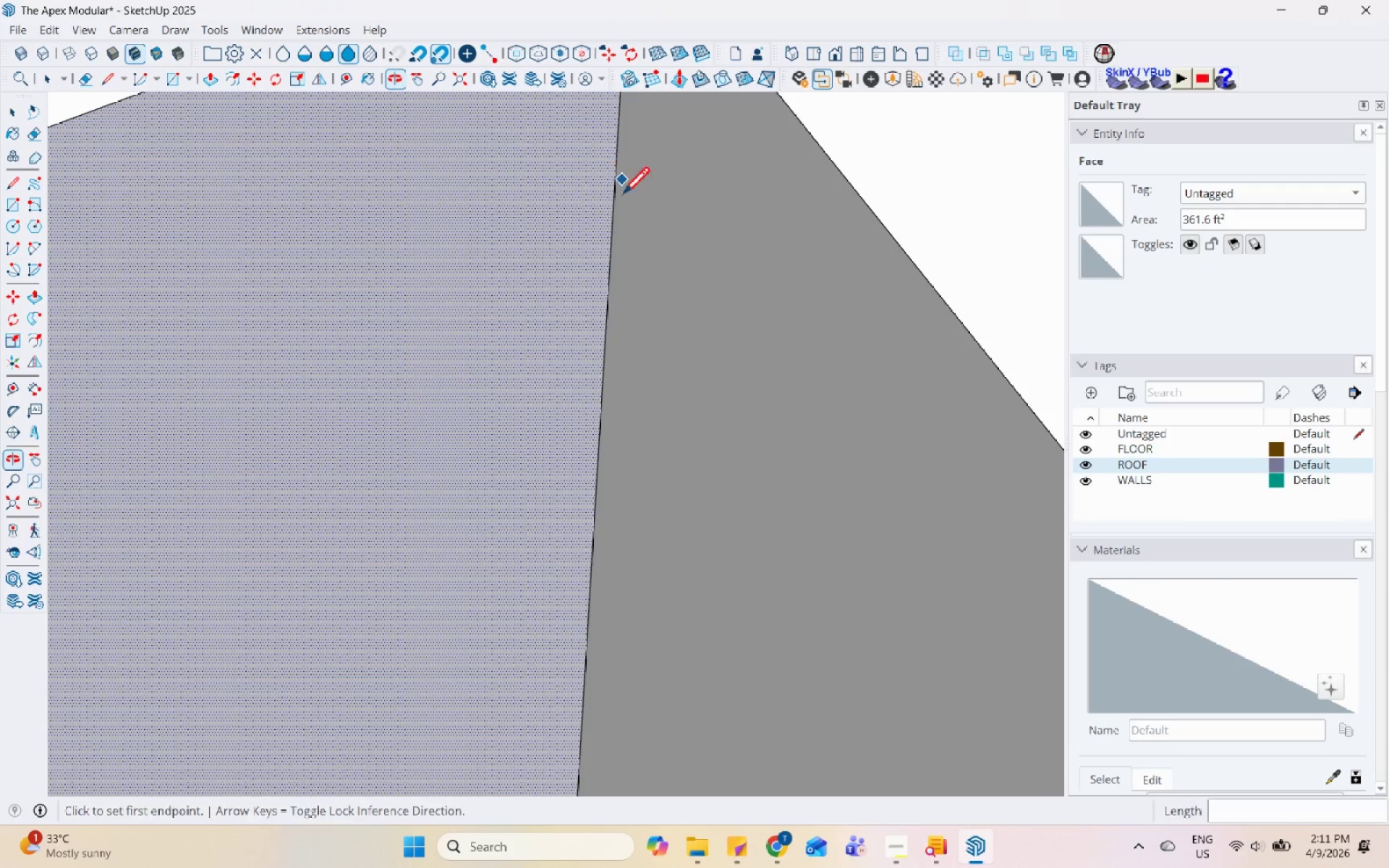 
key(Space)
 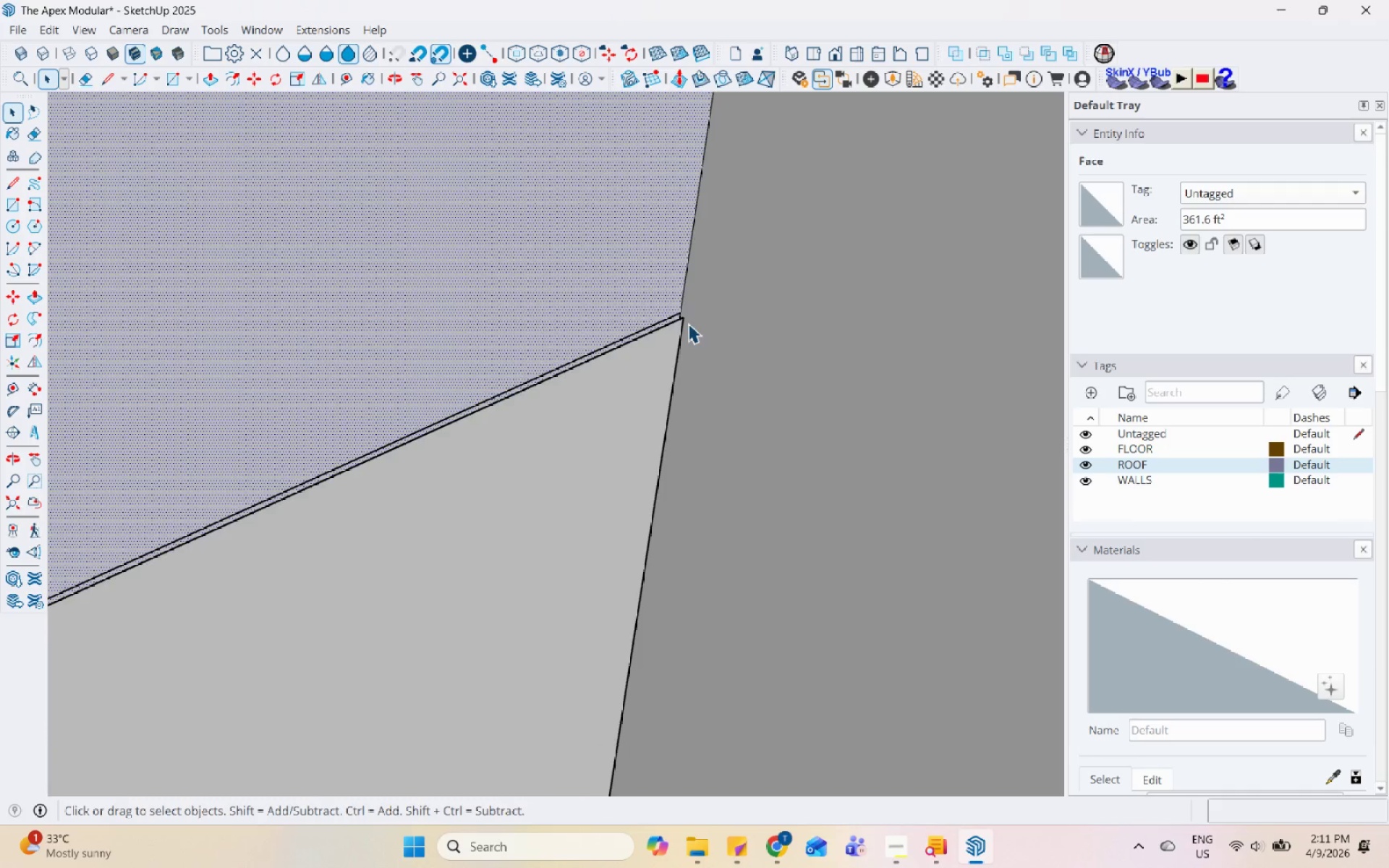 
scroll: coordinate [694, 254], scroll_direction: up, amount: 18.0
 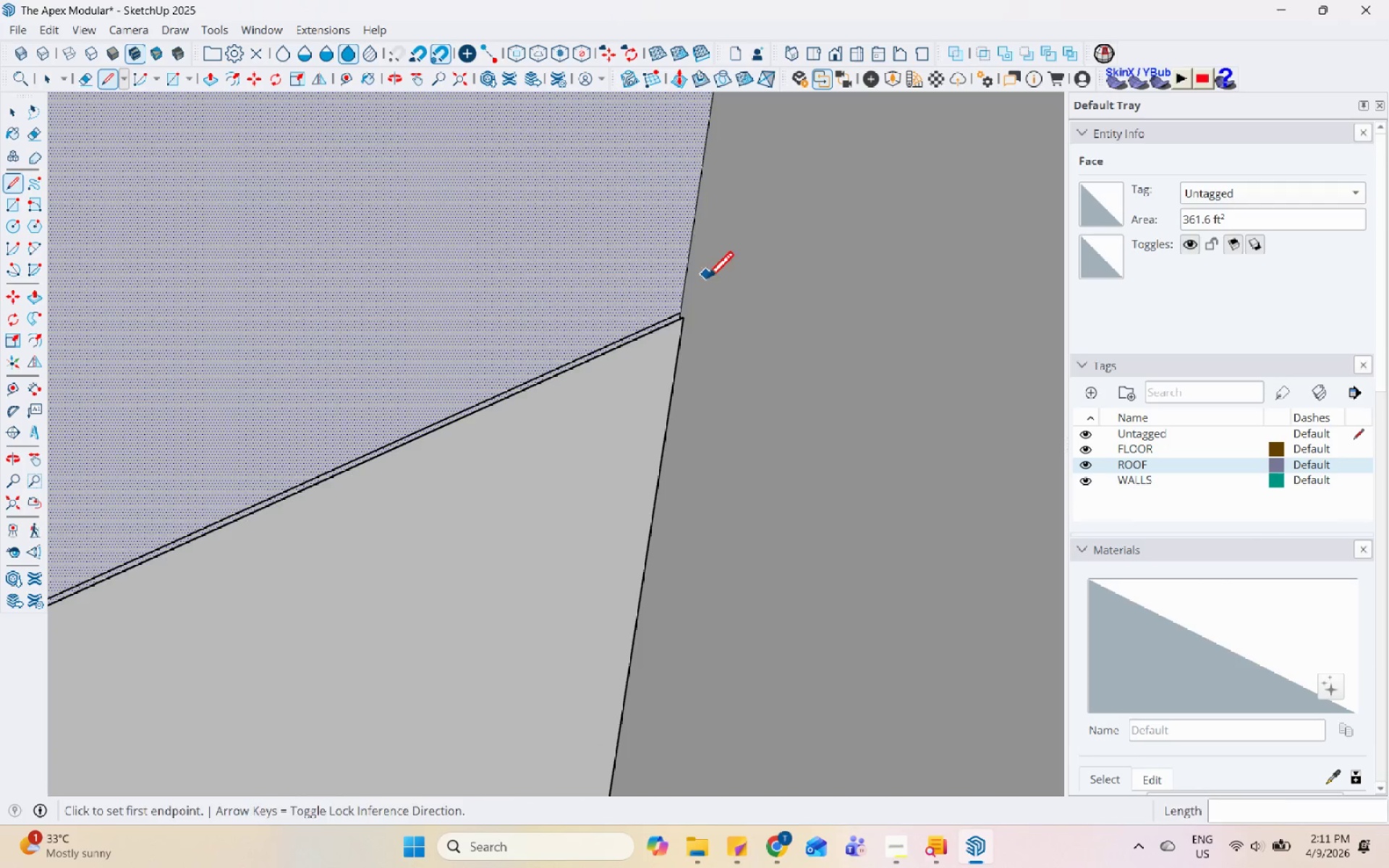 
scroll: coordinate [692, 325], scroll_direction: down, amount: 14.0
 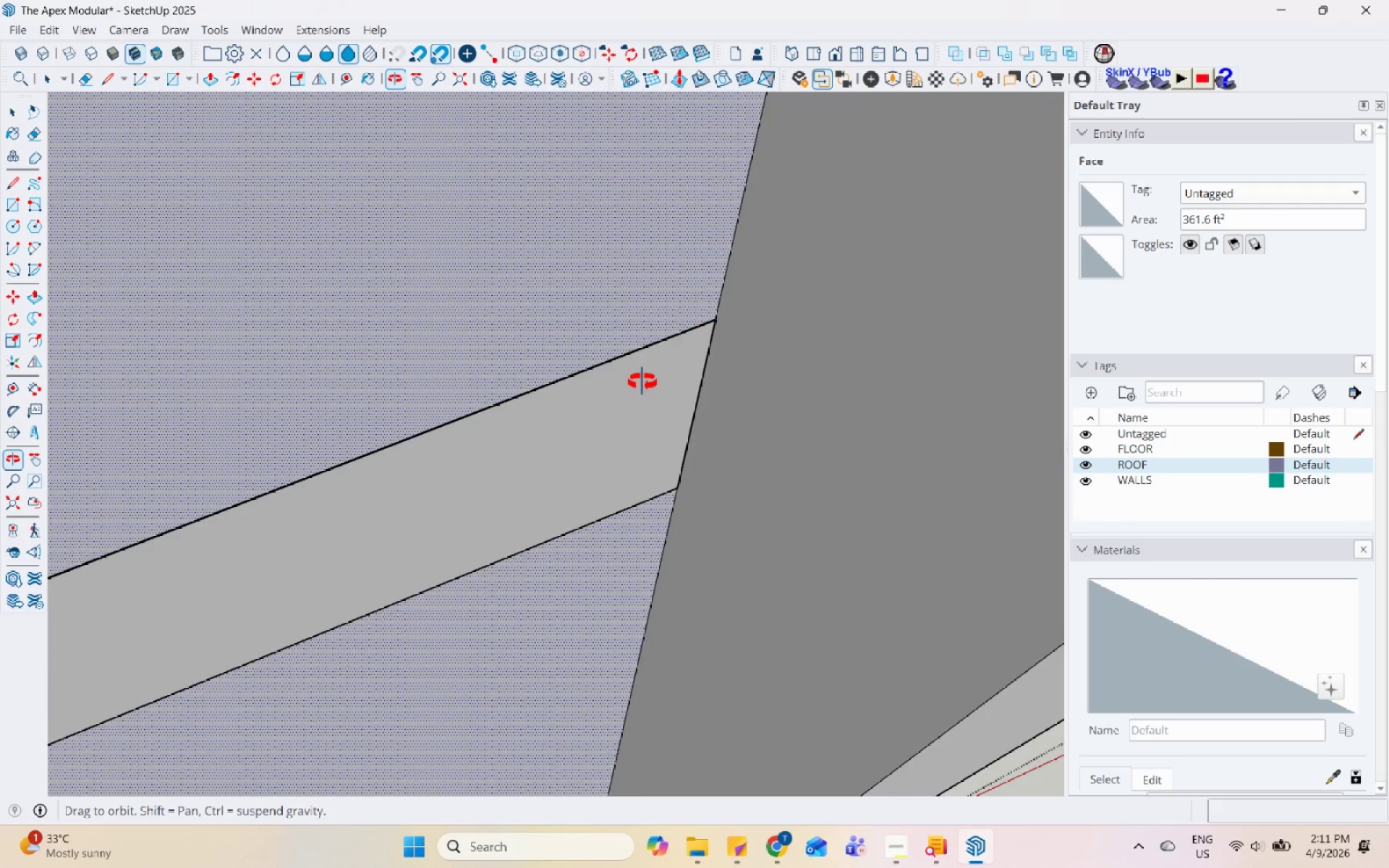 
scroll: coordinate [762, 320], scroll_direction: up, amount: 9.0
 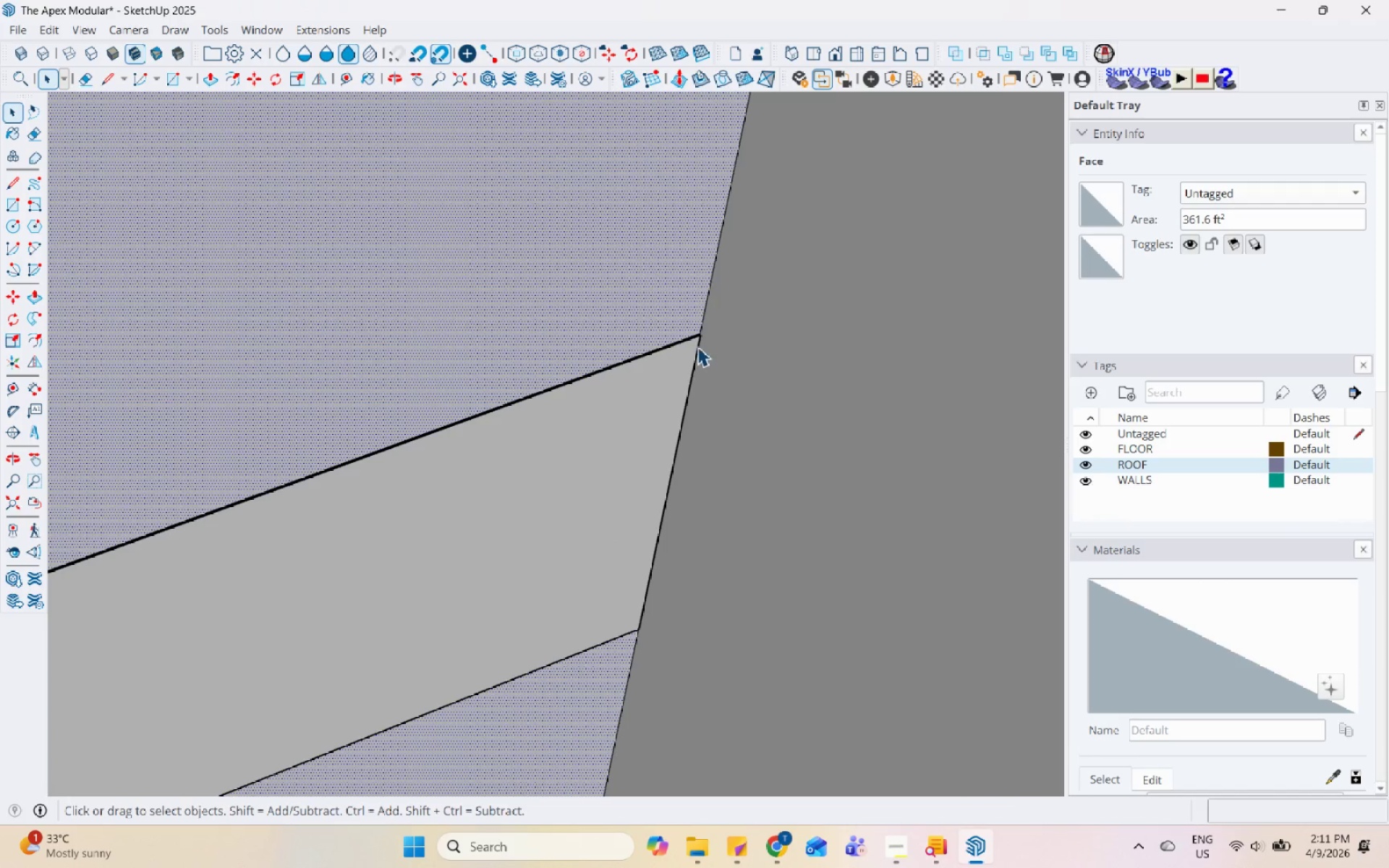 
left_click_drag(start_coordinate=[713, 345], to_coordinate=[704, 332])
 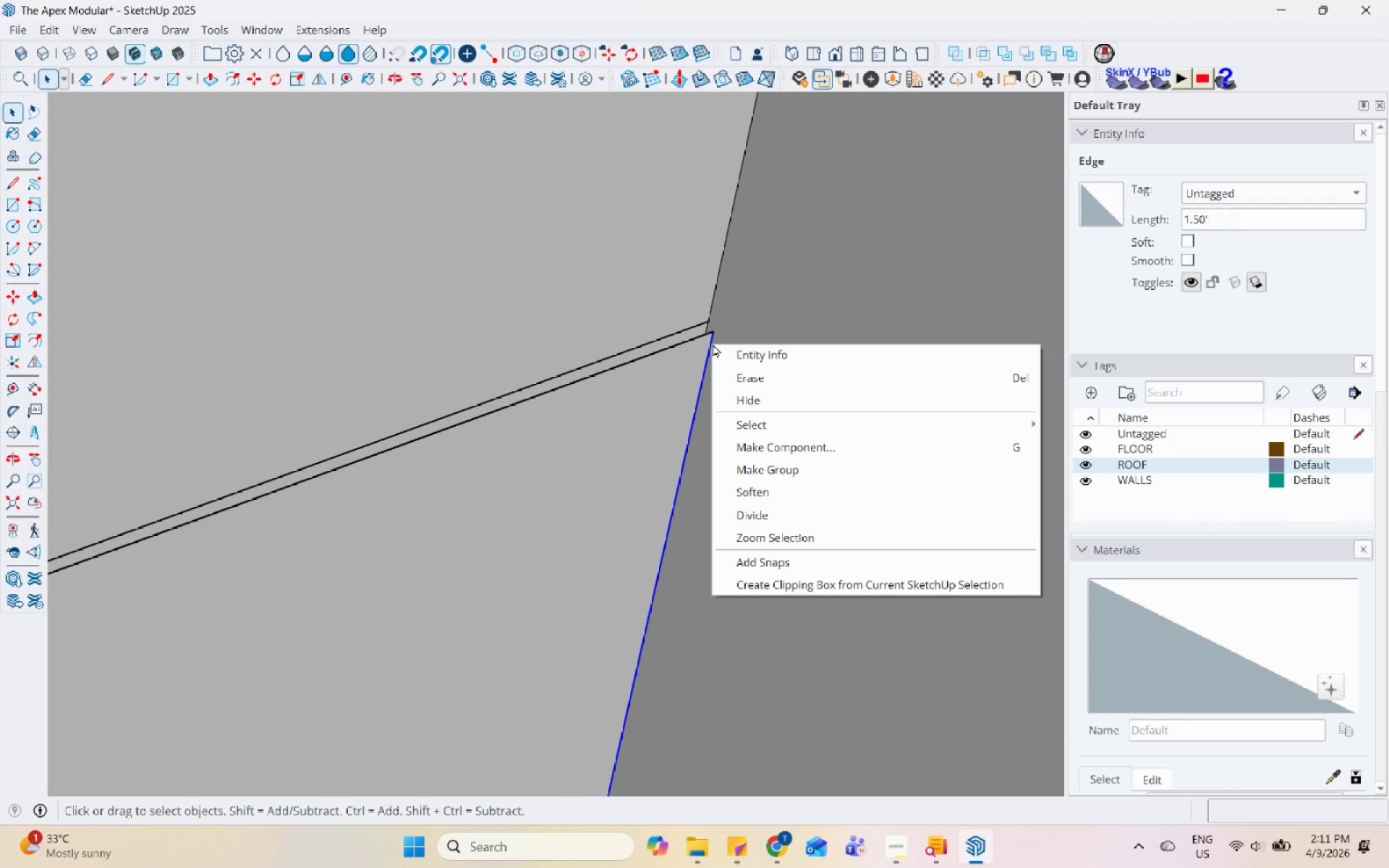 
scroll: coordinate [703, 323], scroll_direction: up, amount: 20.0
 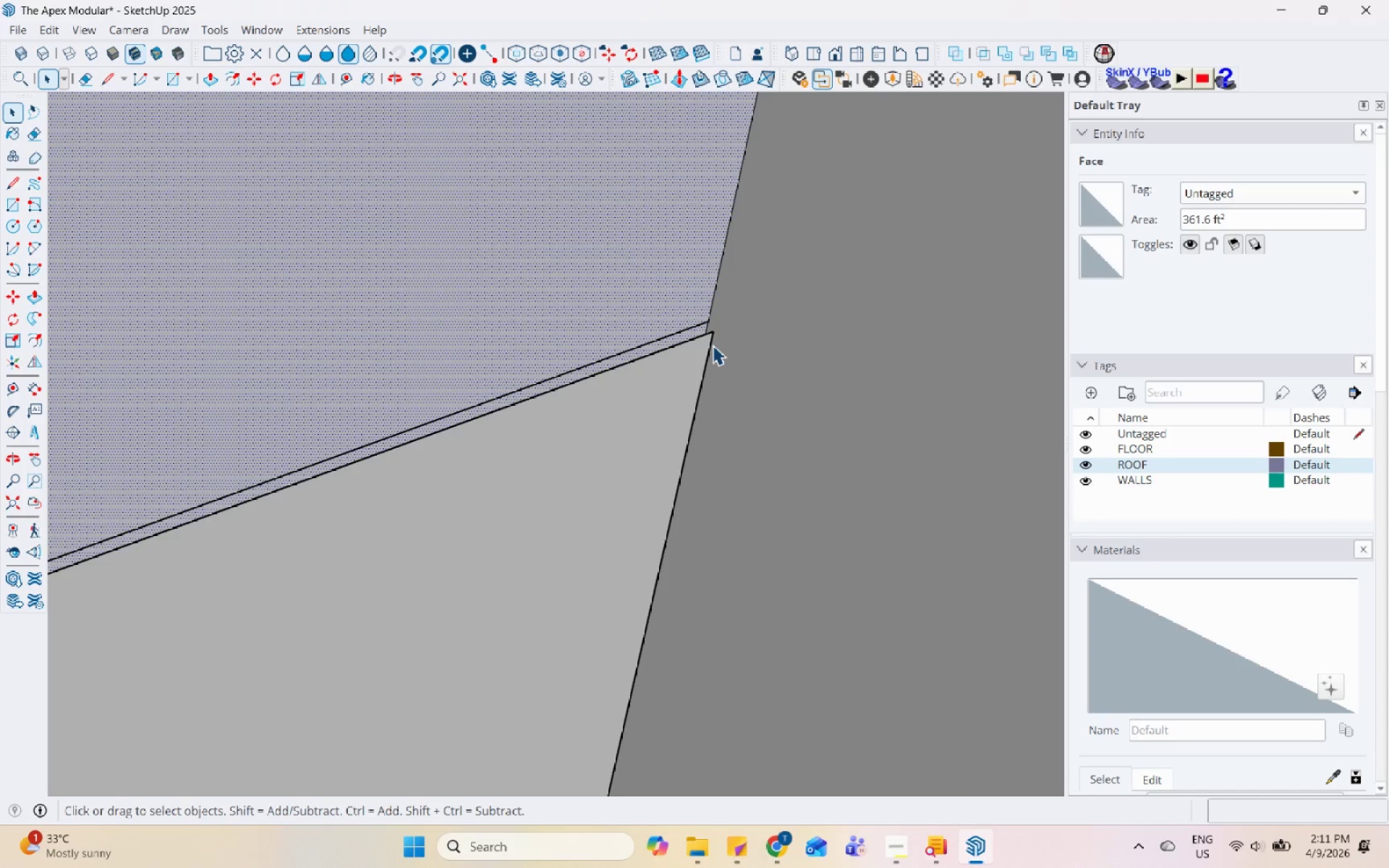 
left_click([726, 375])
 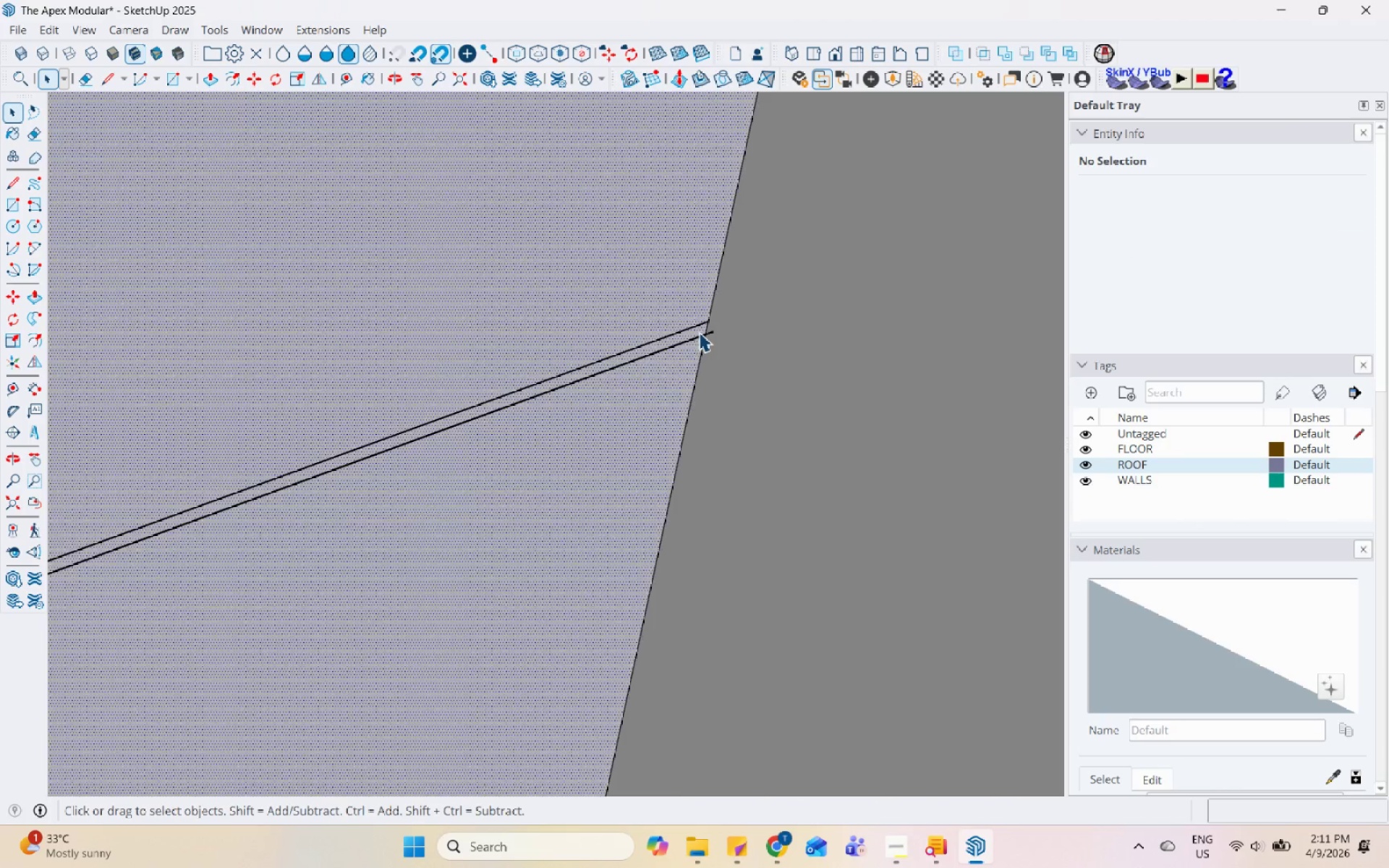 
double_click([701, 337])
 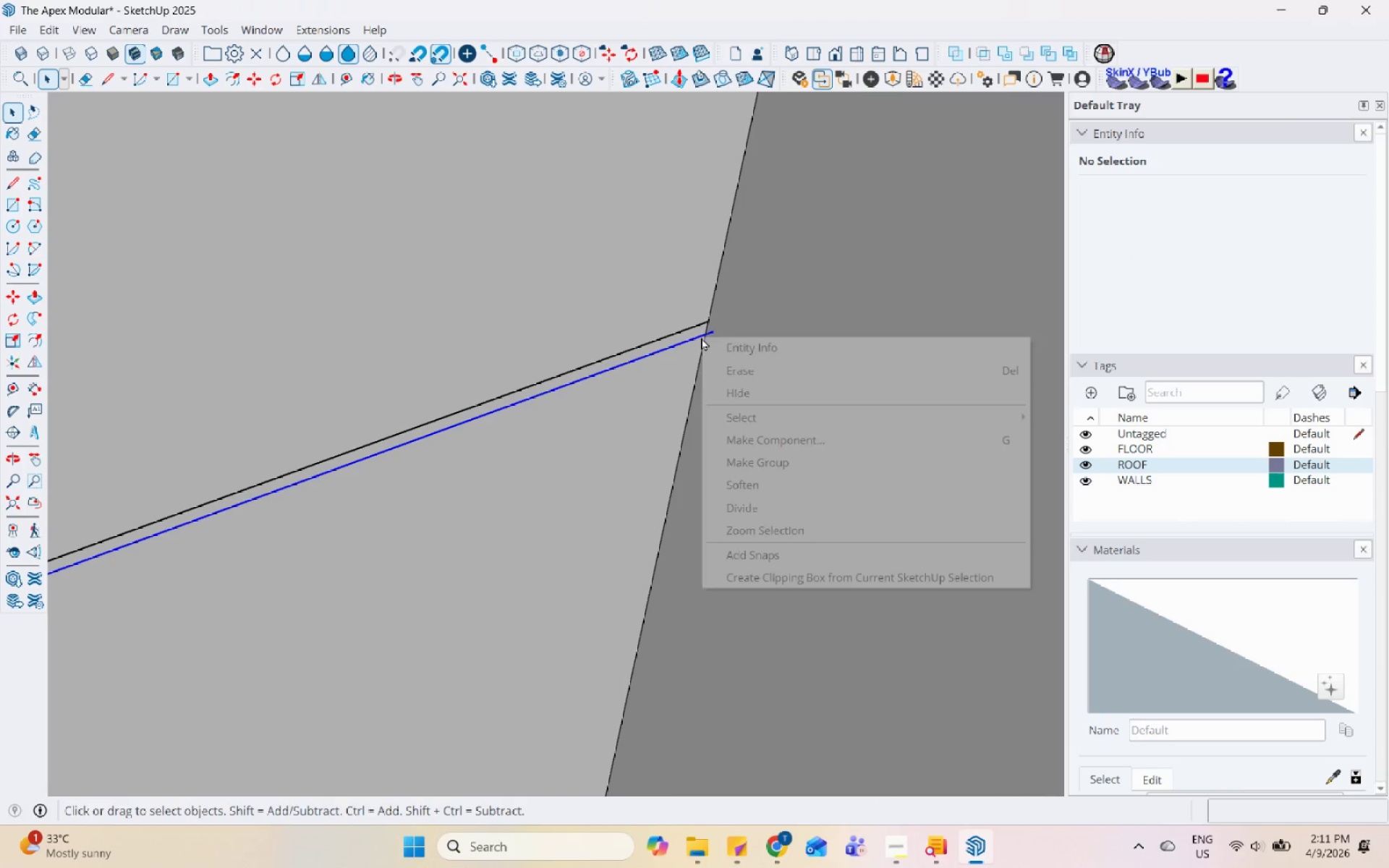 
right_click([701, 337])
 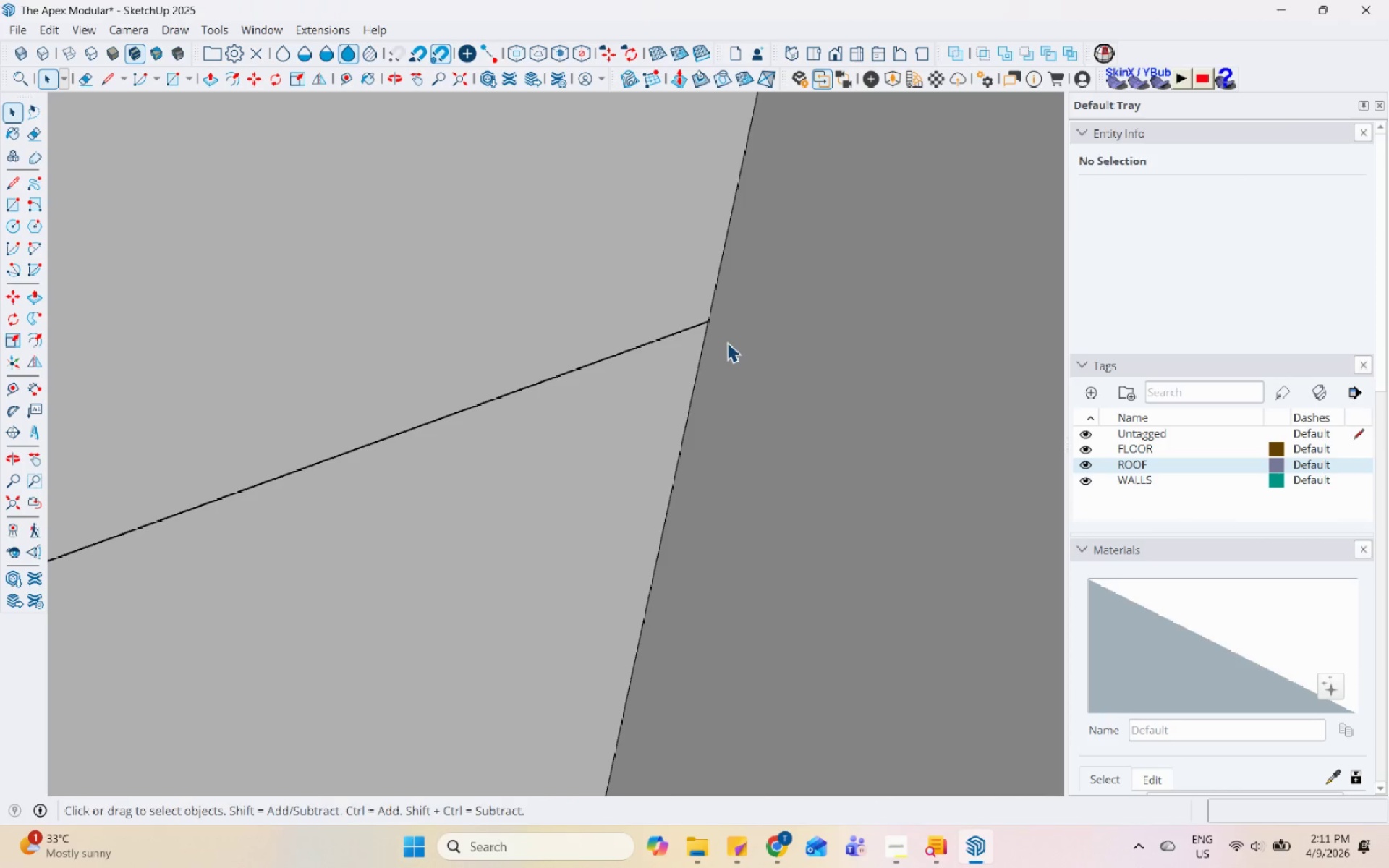 
key(L)
 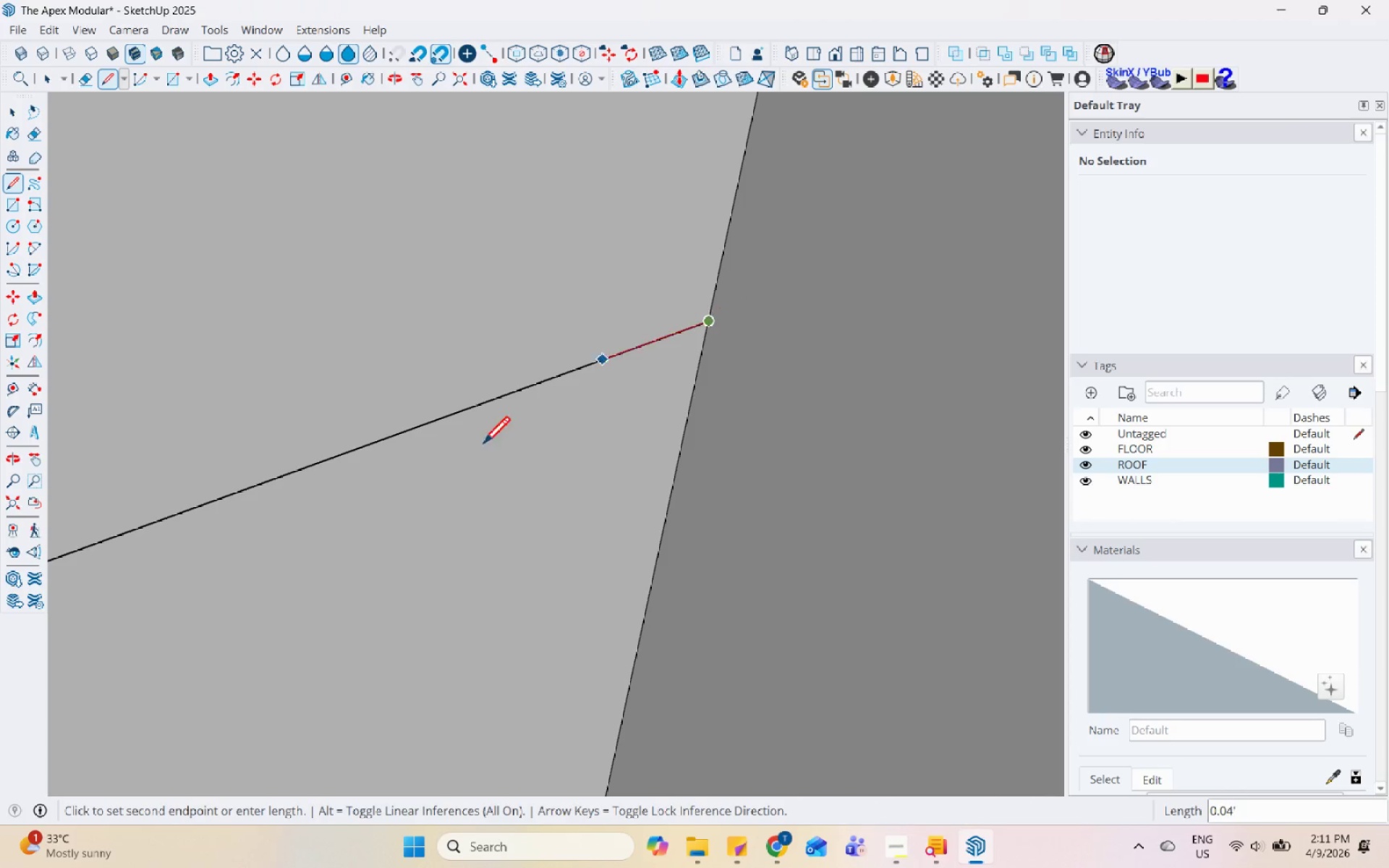 
scroll: coordinate [800, 326], scroll_direction: down, amount: 26.0
 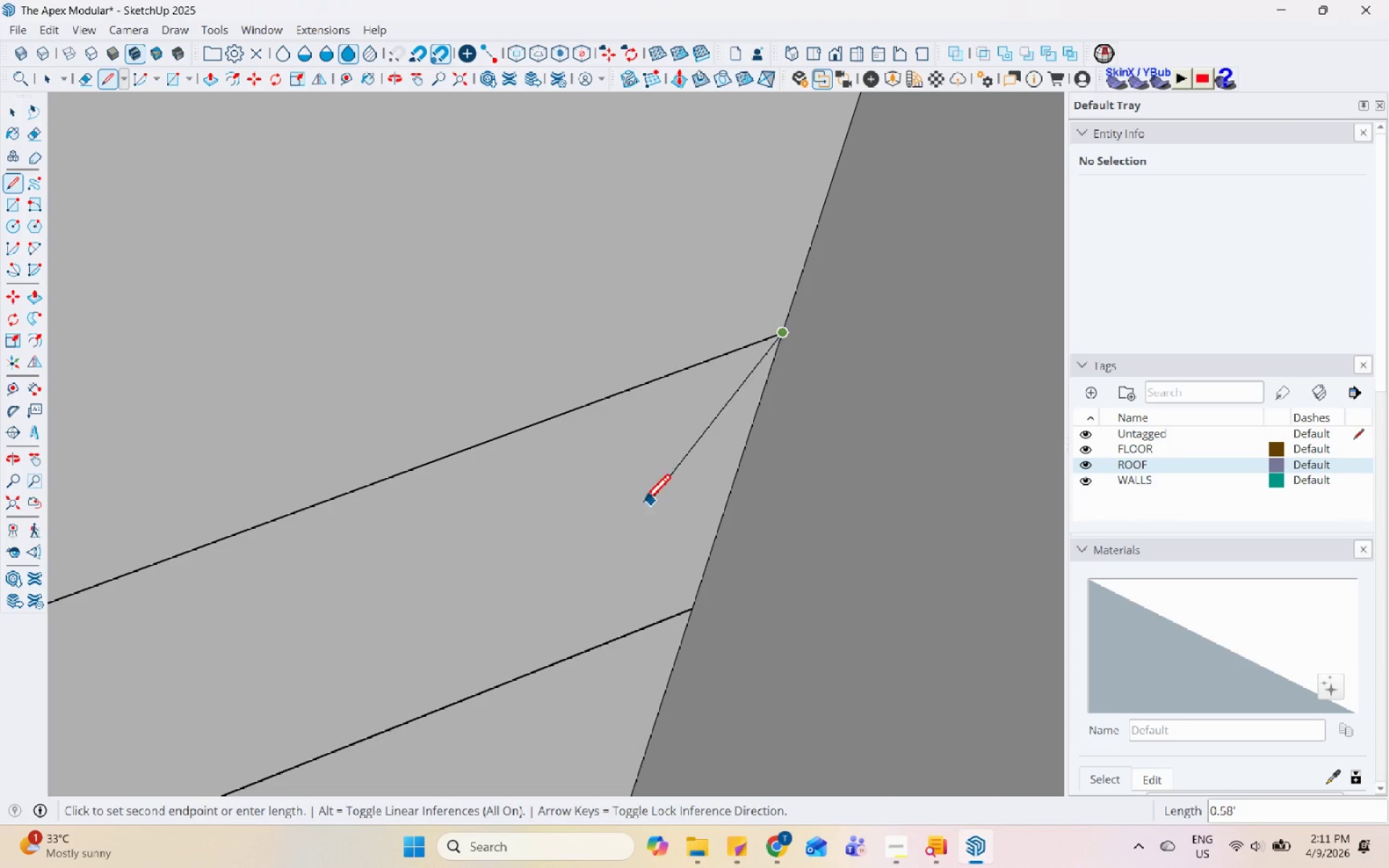 
key(Space)
 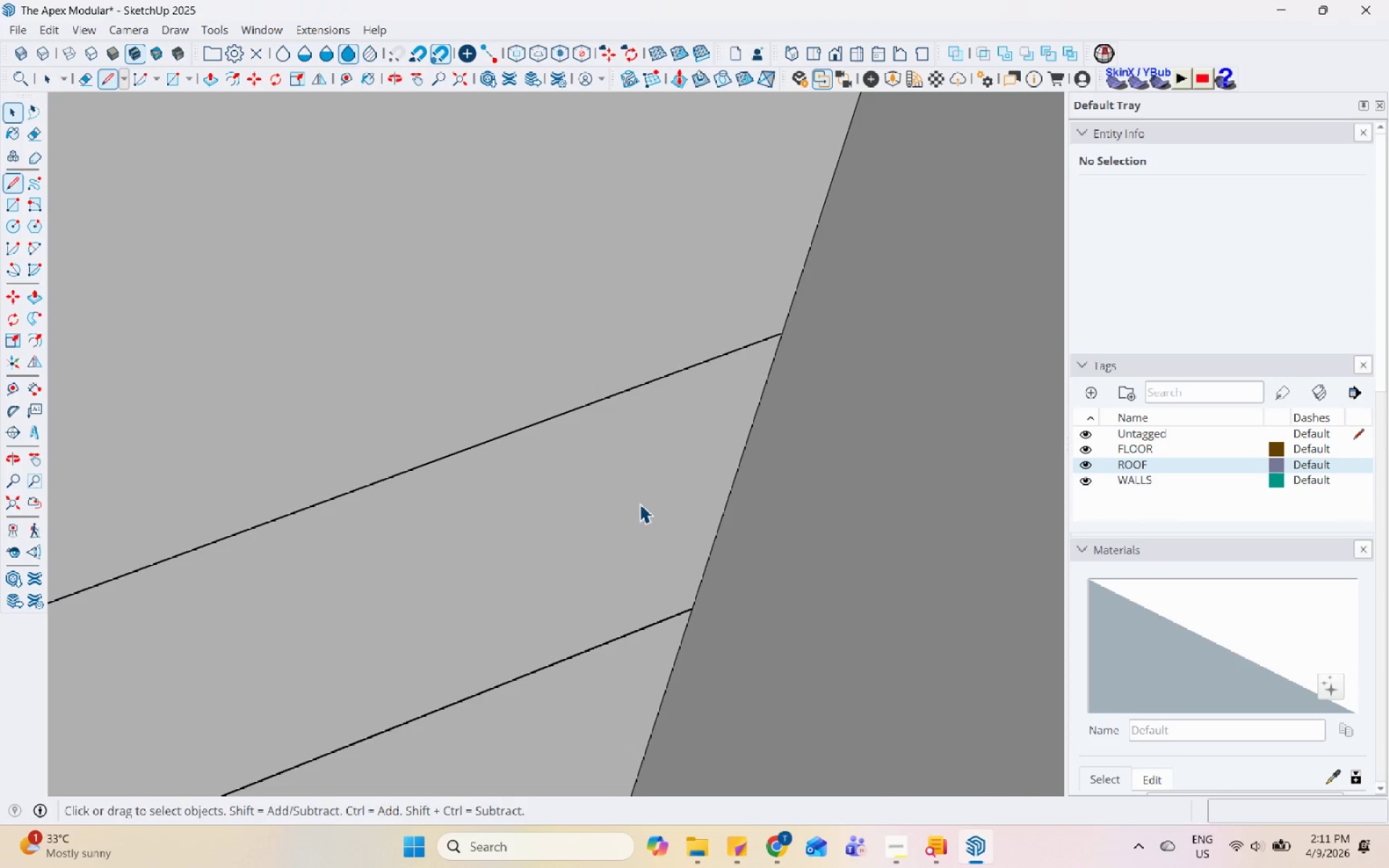 
left_click([640, 503])
 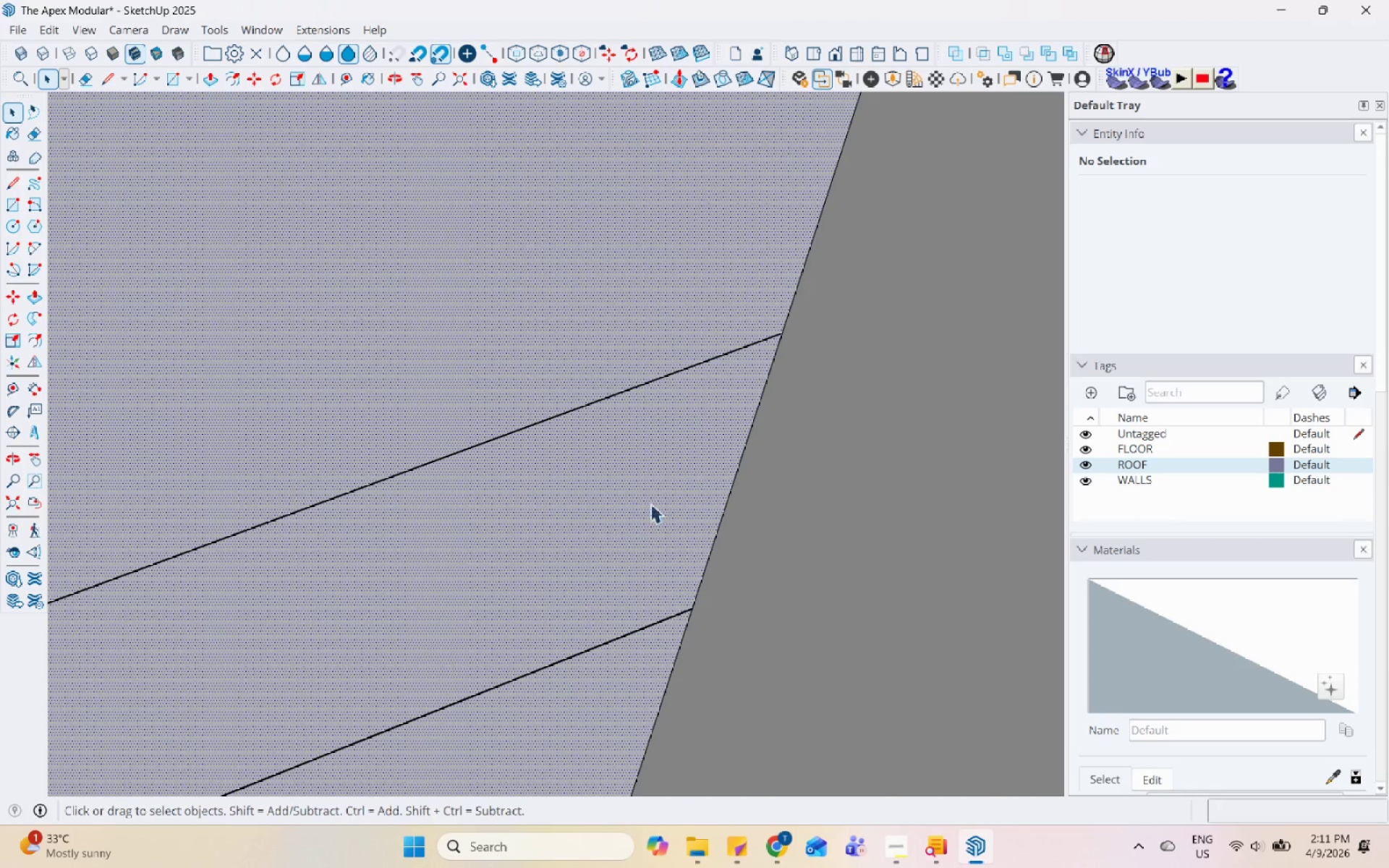 
key(L)
 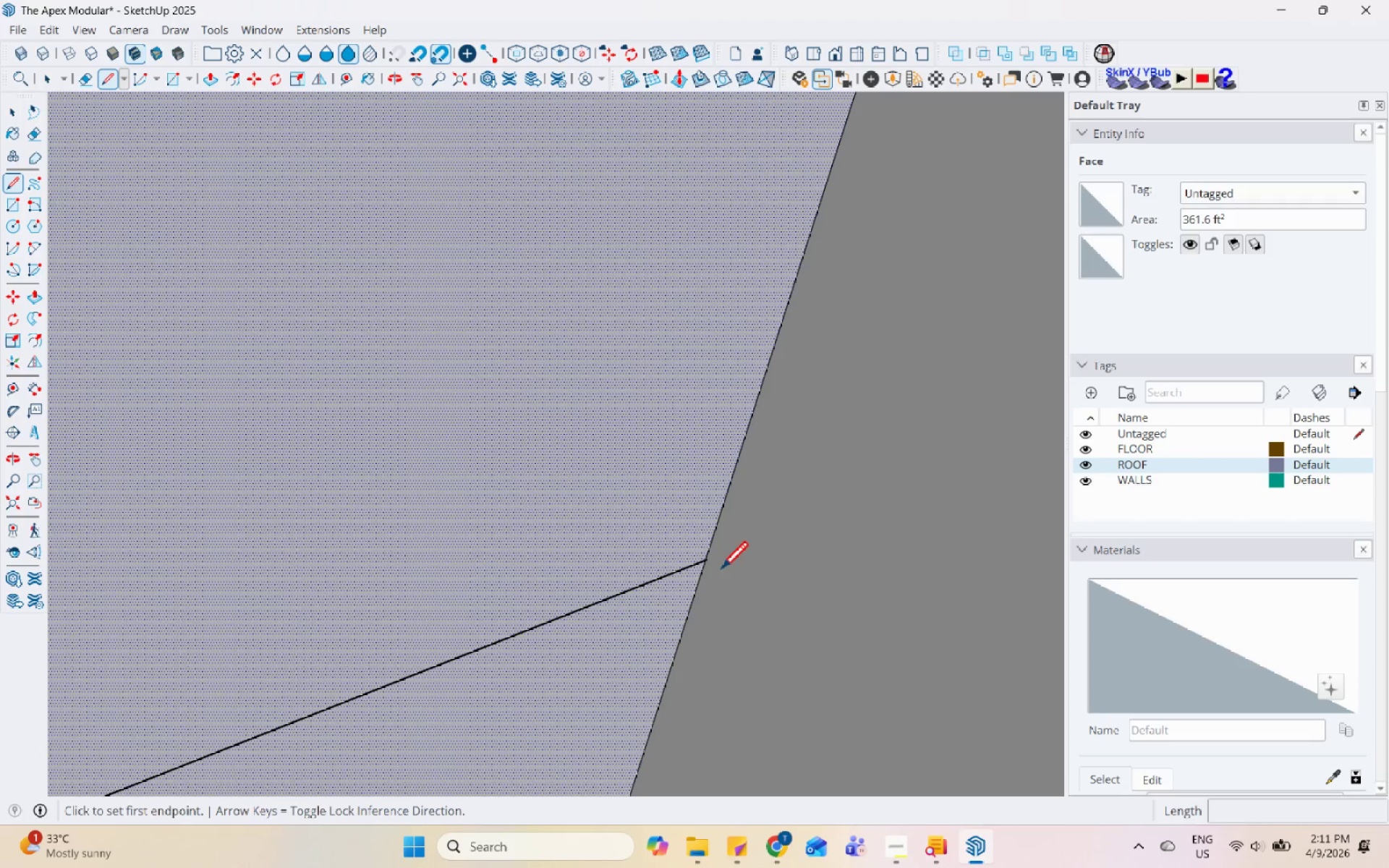 
scroll: coordinate [723, 520], scroll_direction: up, amount: 29.0
 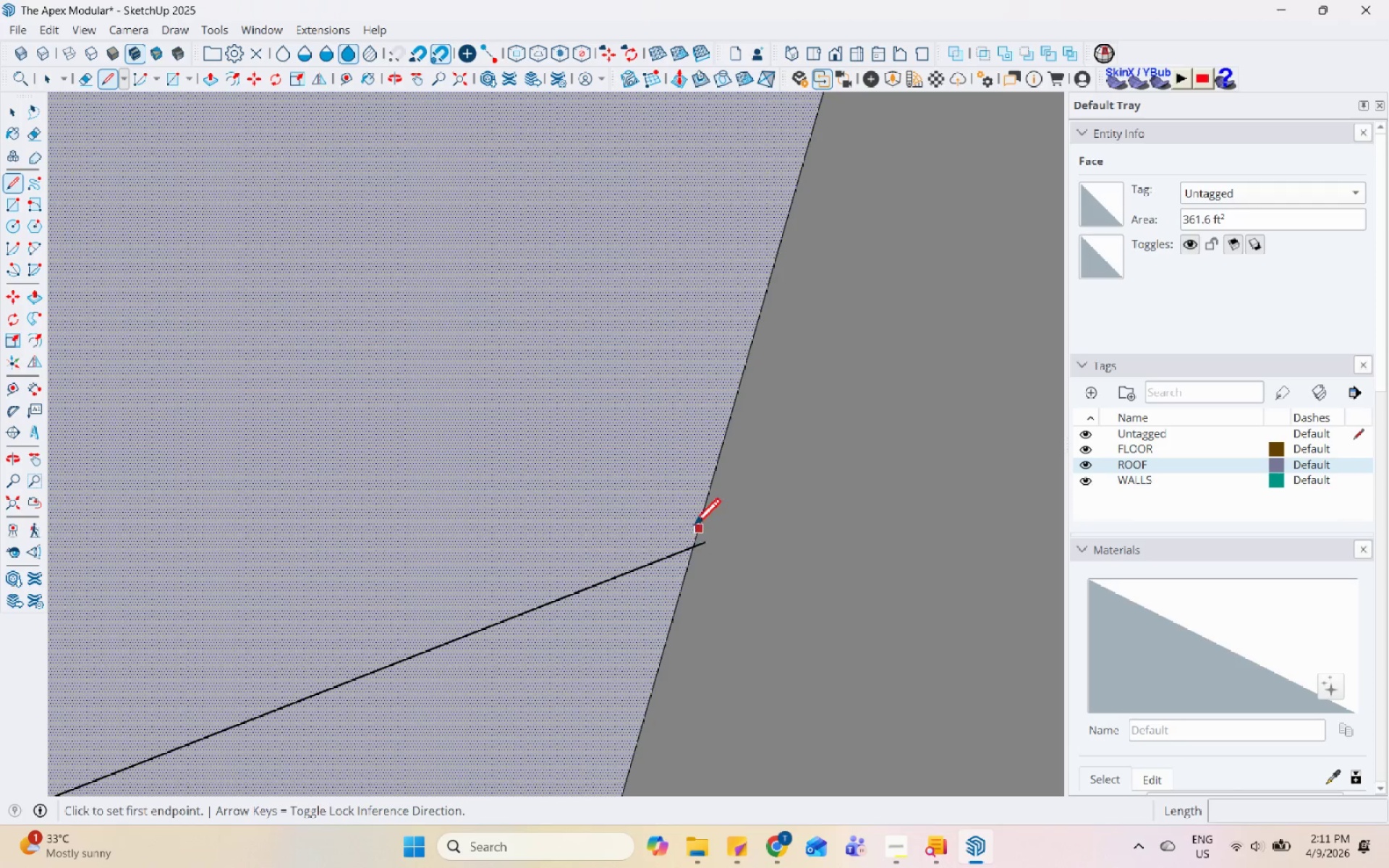 
key(Space)
 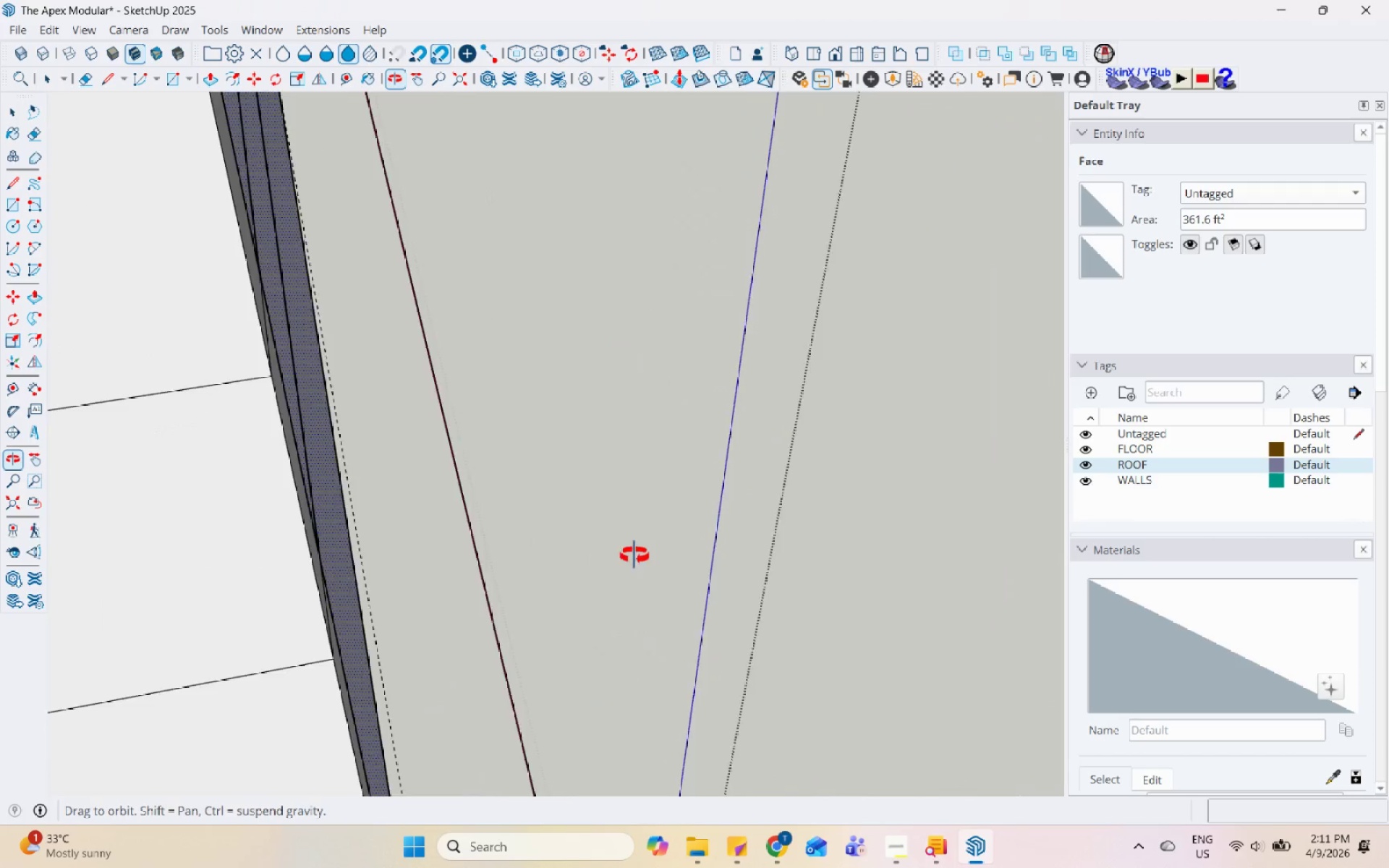 
scroll: coordinate [273, 330], scroll_direction: down, amount: 49.0
 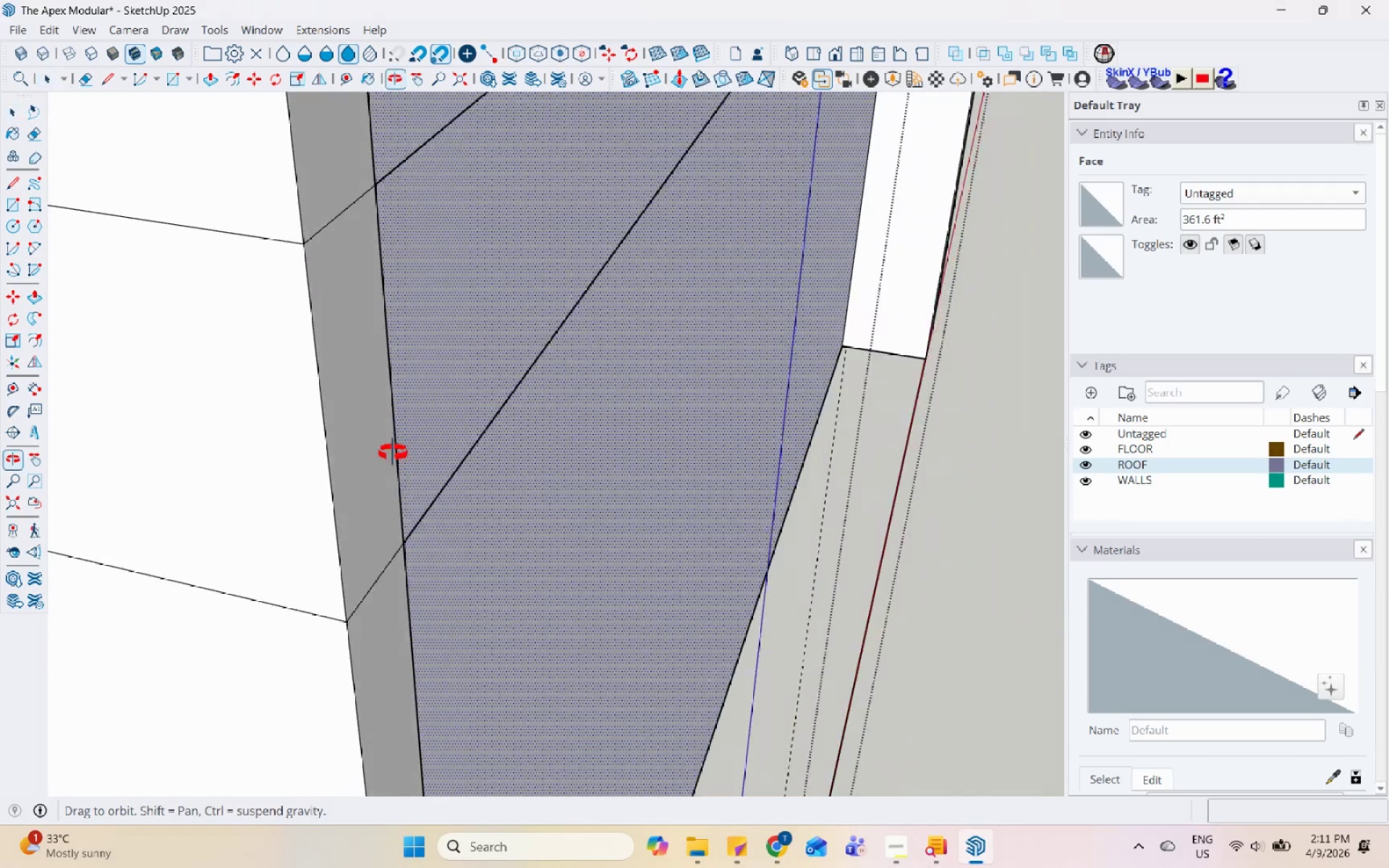 
double_click([399, 347])
 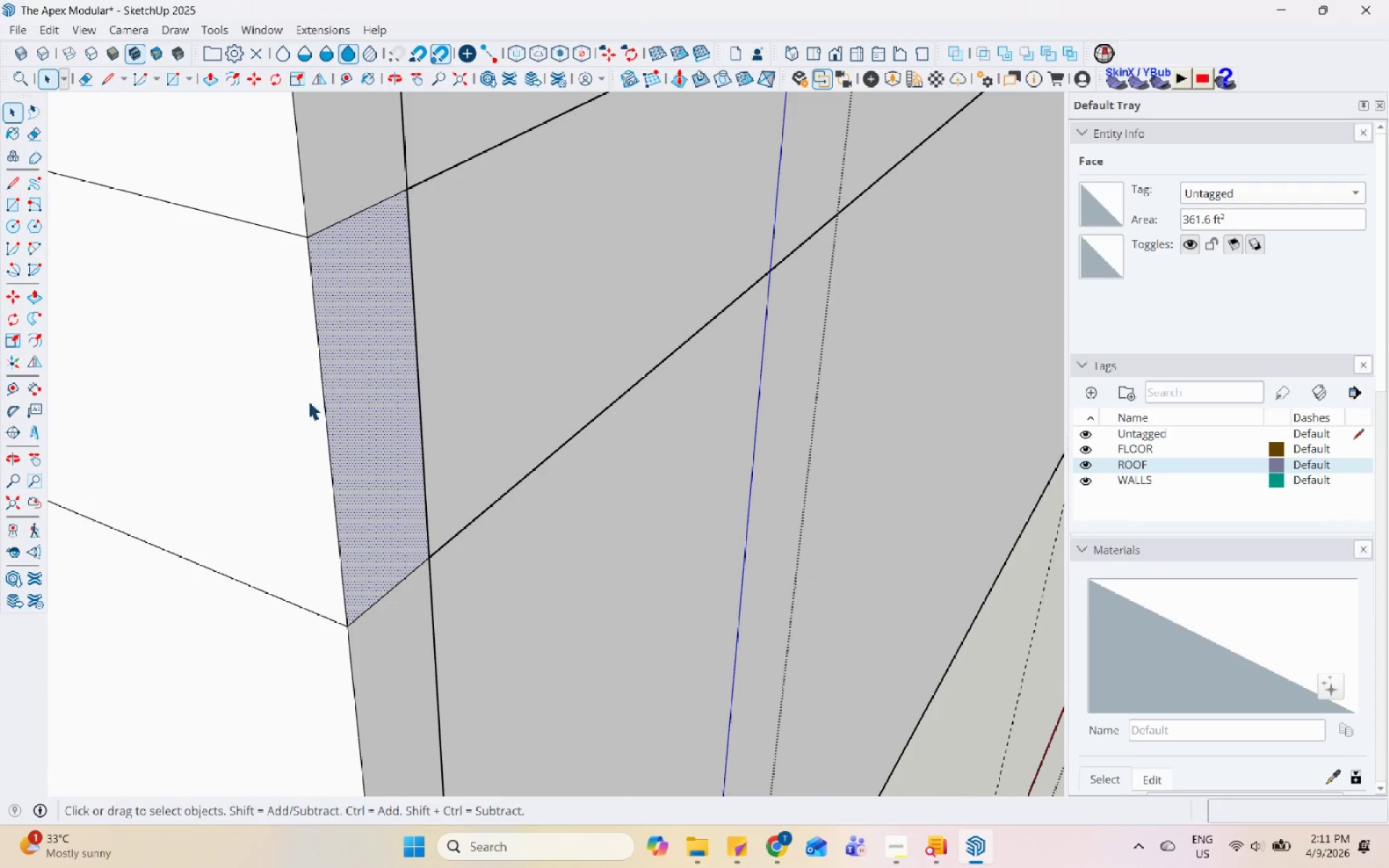 
scroll: coordinate [211, 270], scroll_direction: down, amount: 4.0
 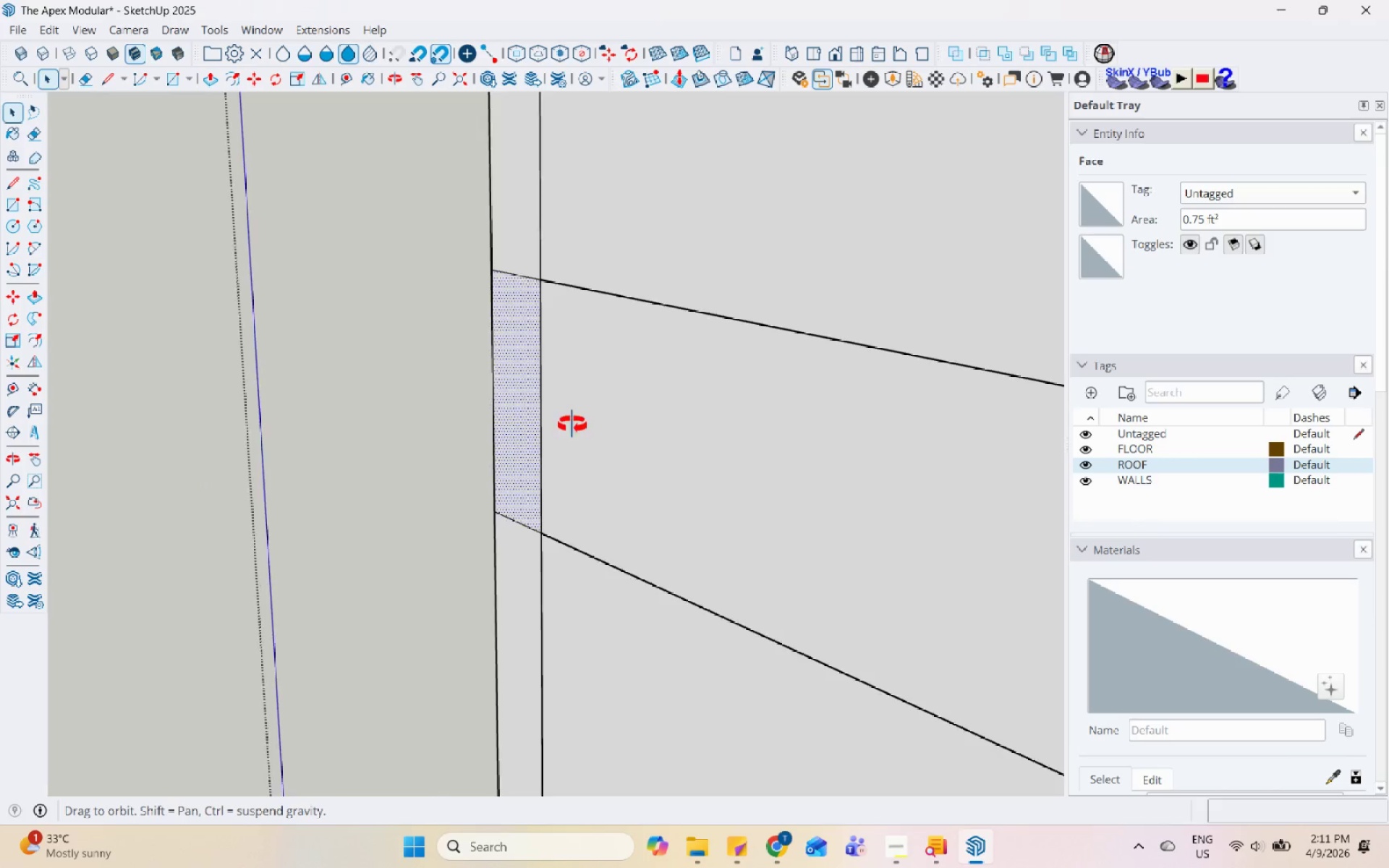 
scroll: coordinate [660, 370], scroll_direction: up, amount: 34.0
 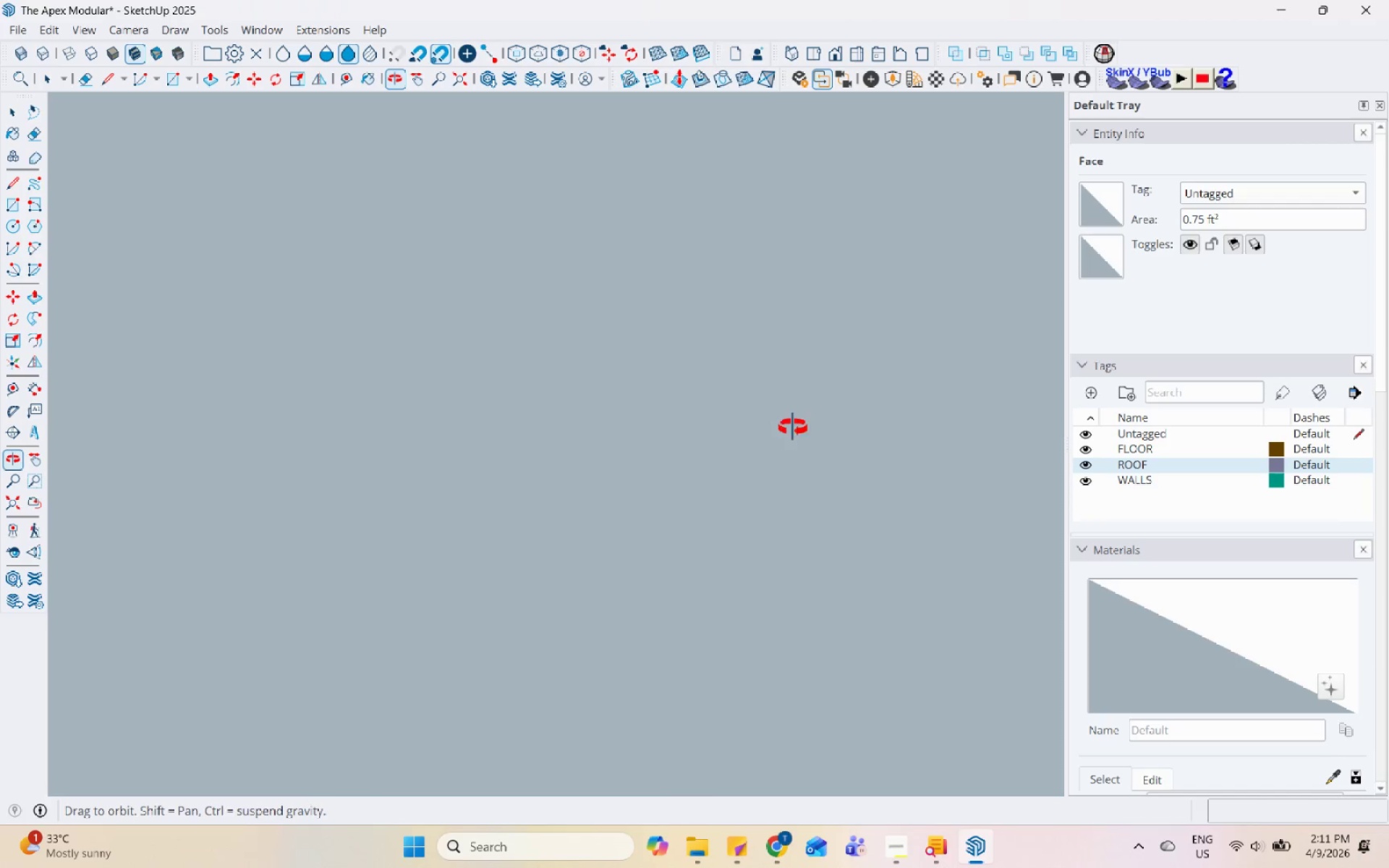 
scroll: coordinate [804, 422], scroll_direction: down, amount: 30.0
 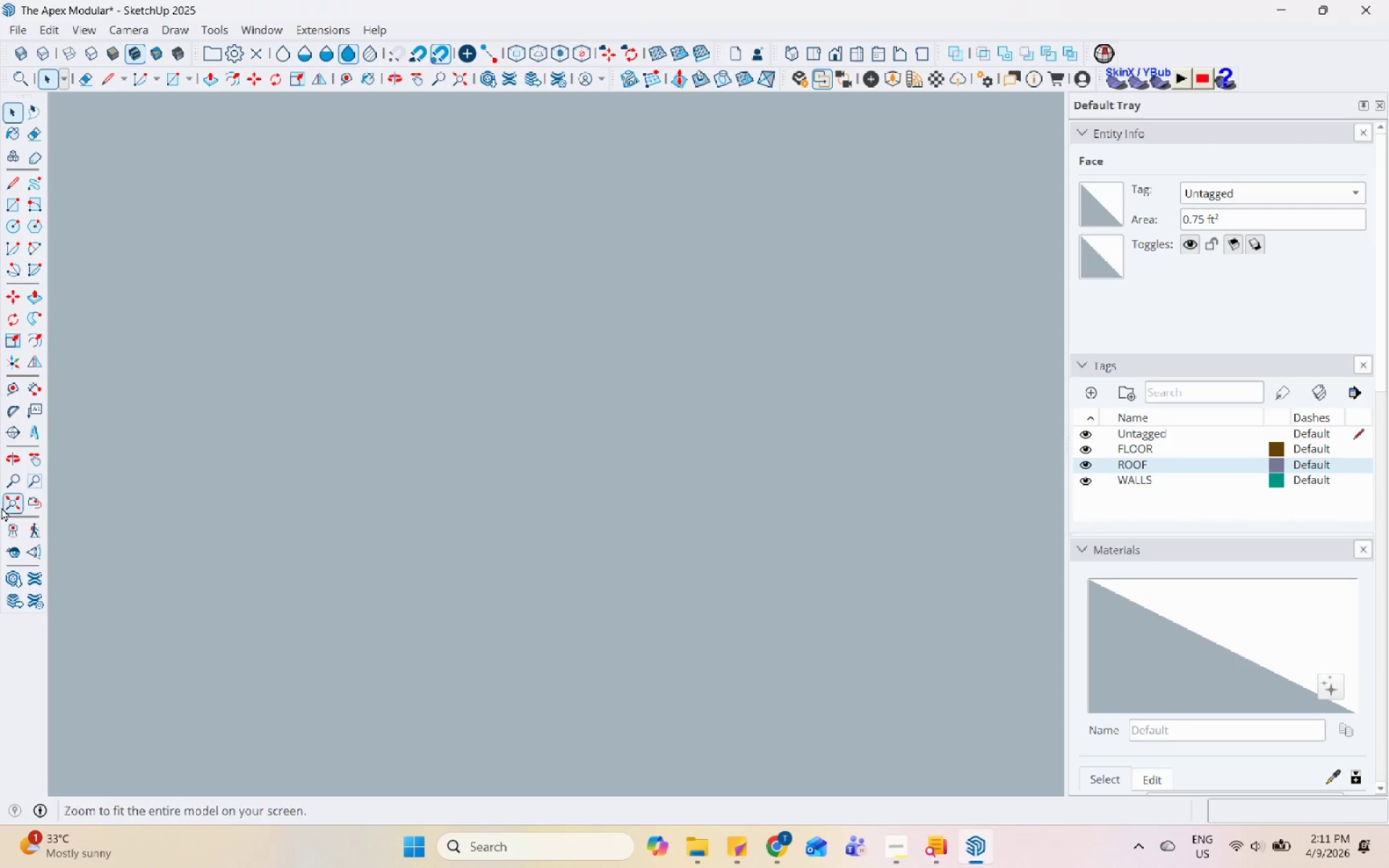 
left_click([7, 506])
 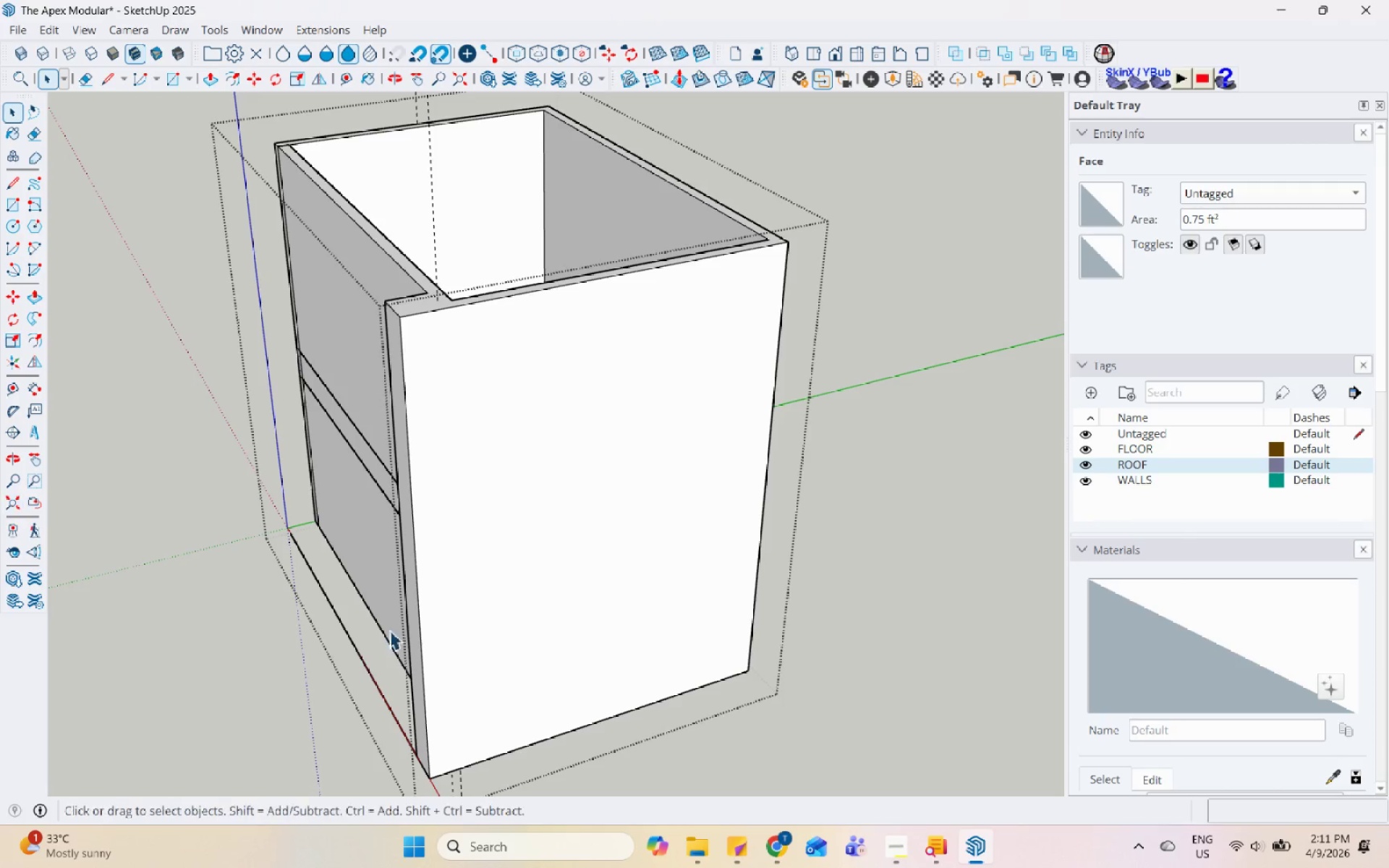 
scroll: coordinate [480, 641], scroll_direction: down, amount: 6.0
 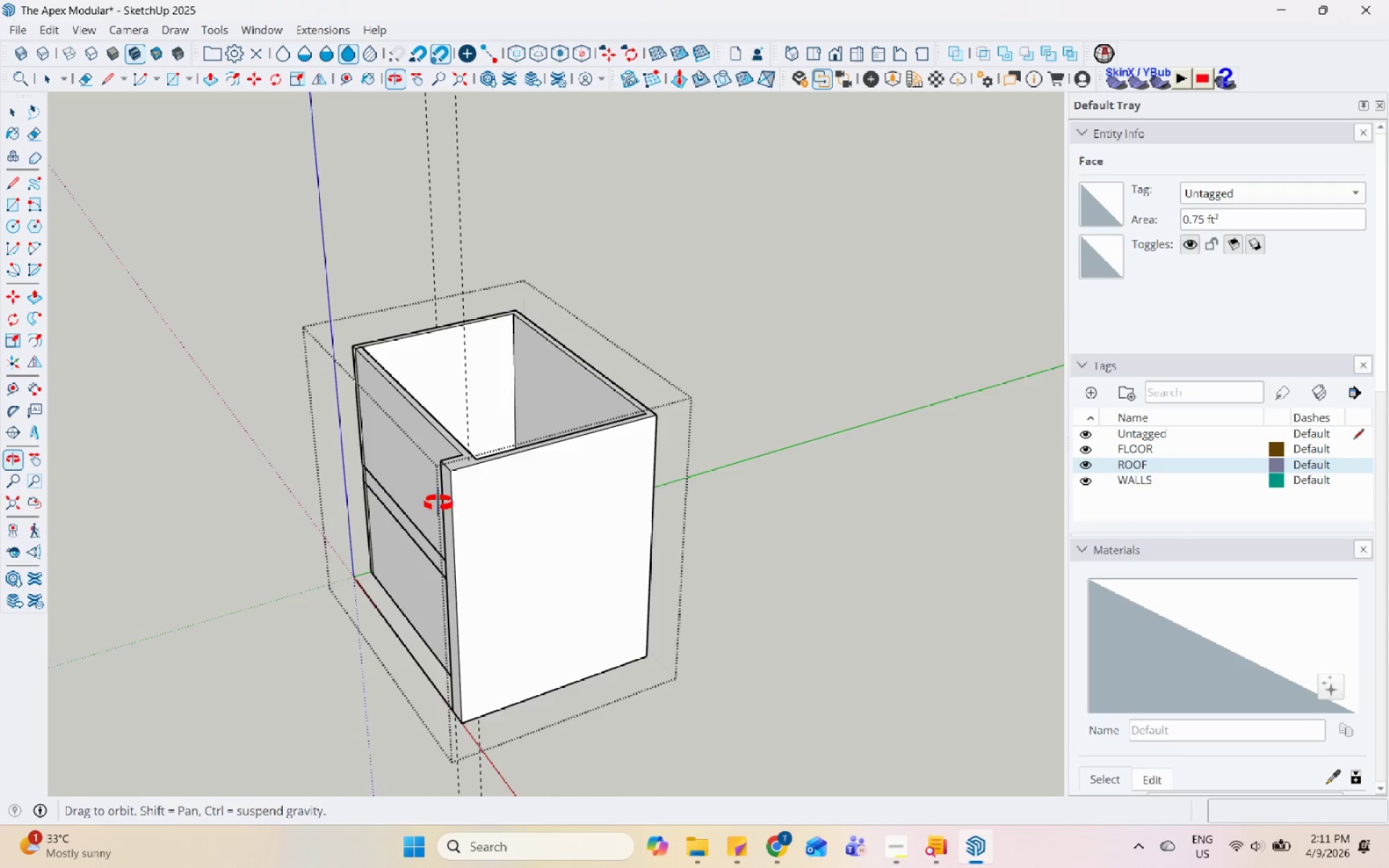 
double_click([263, 333])
 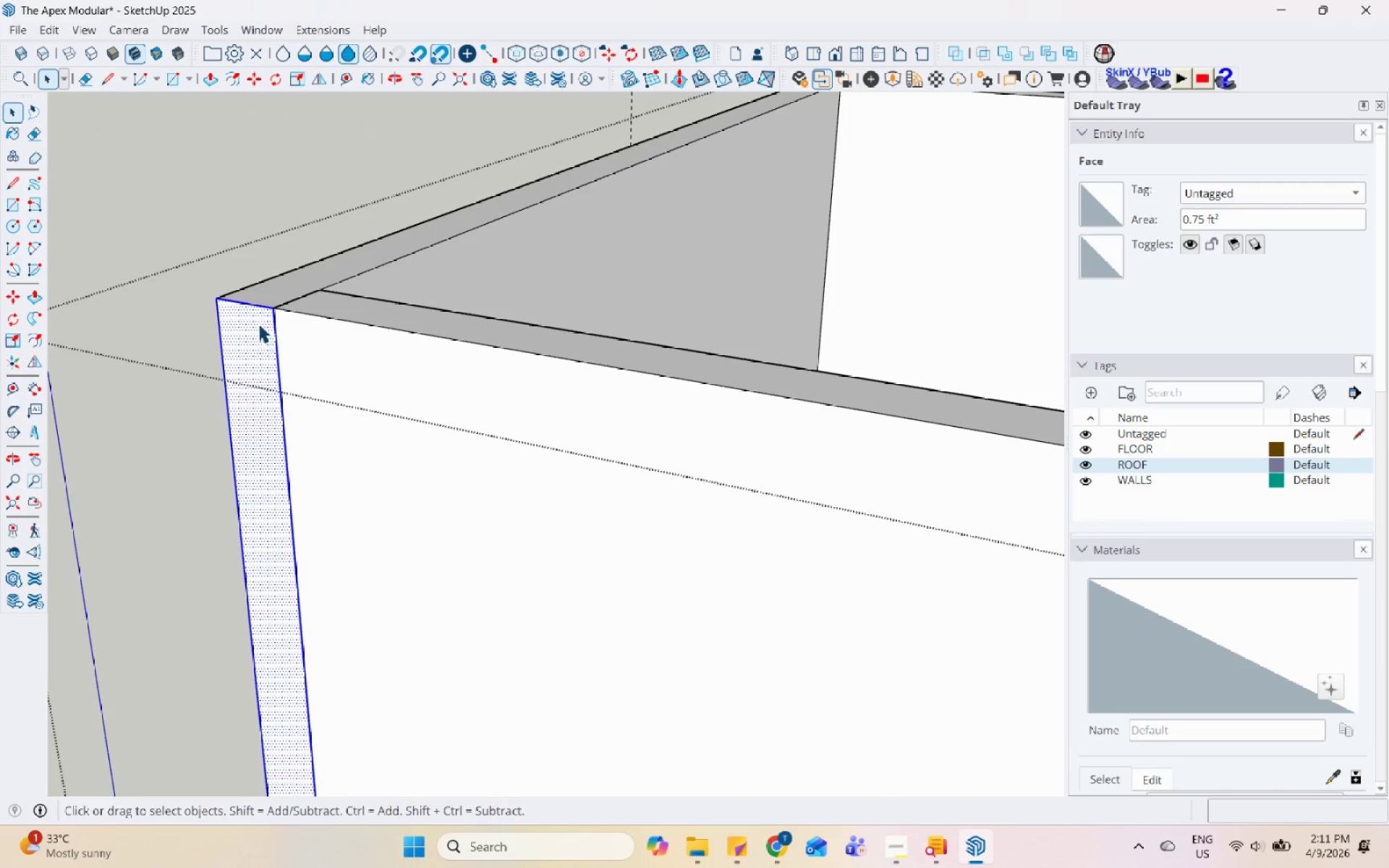 
scroll: coordinate [267, 371], scroll_direction: up, amount: 23.0
 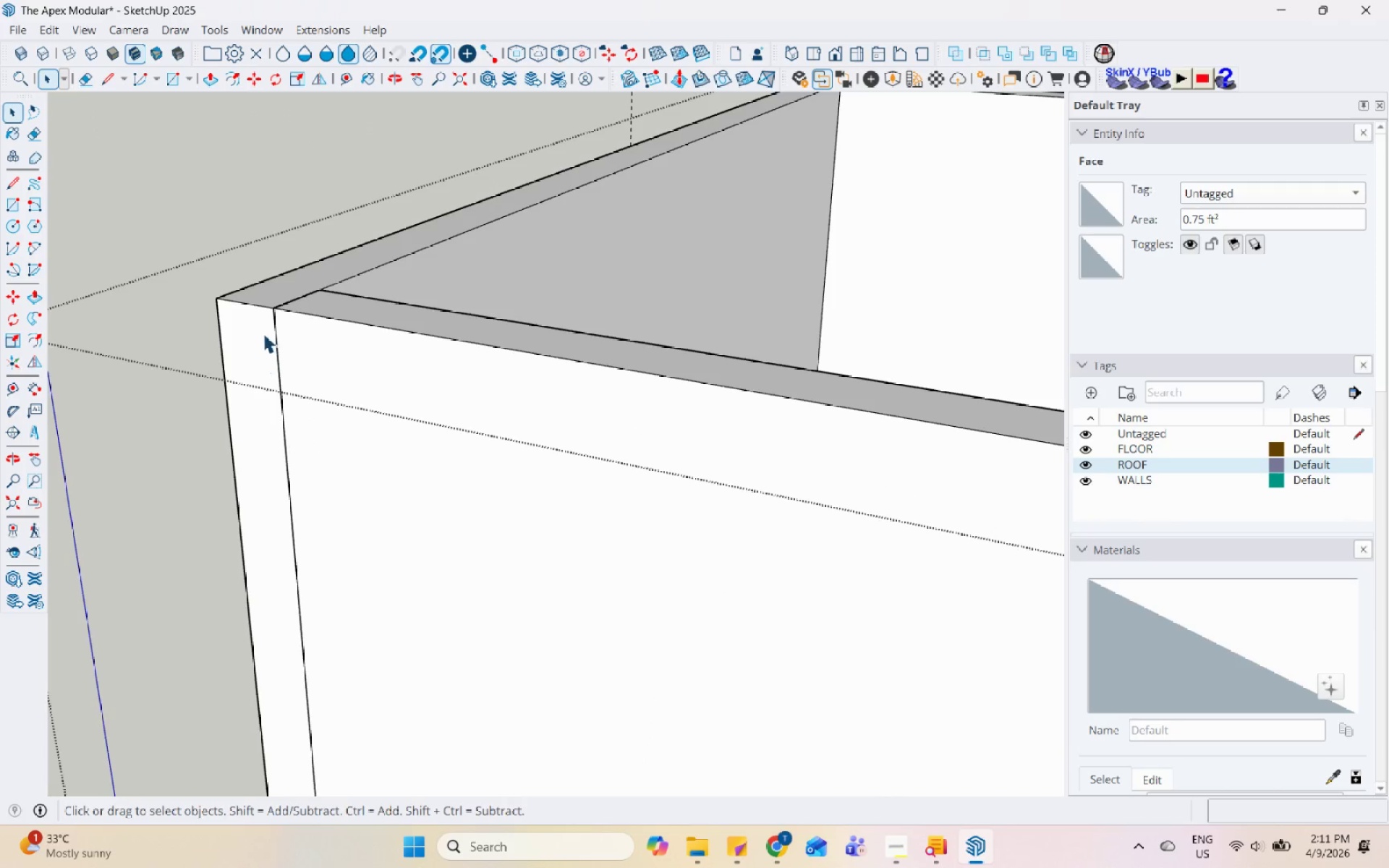 
triple_click([258, 323])
 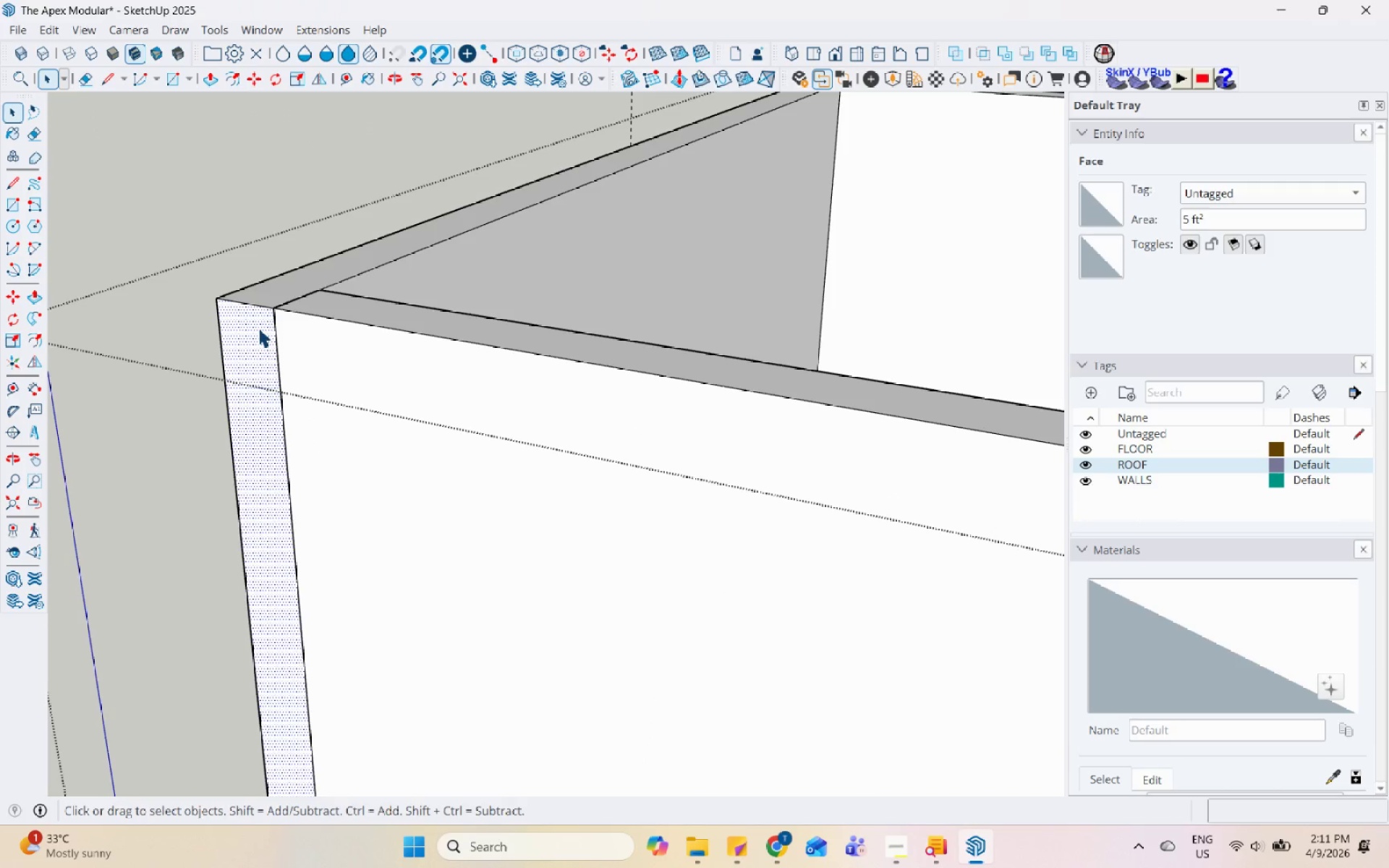 
key(P)
 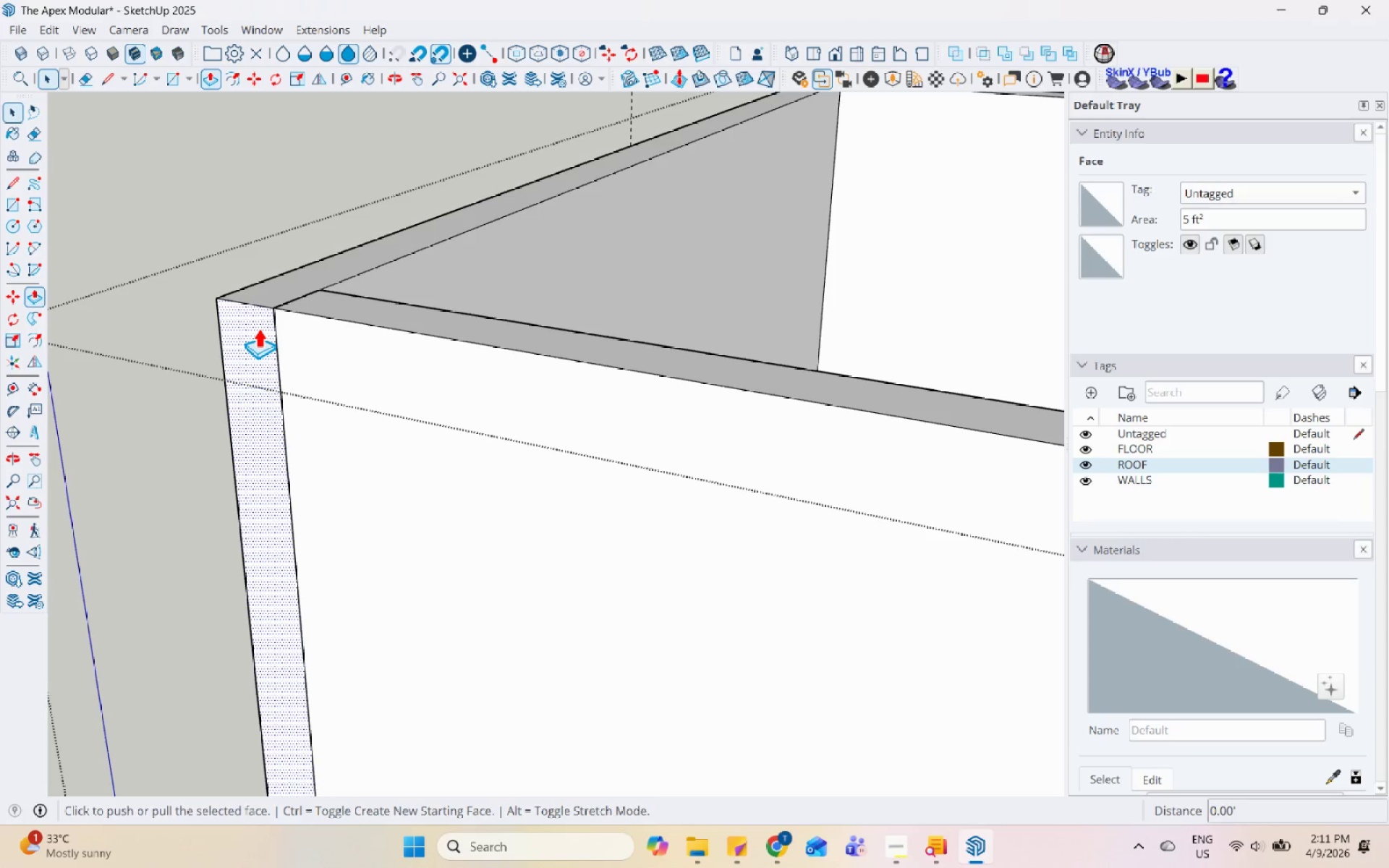 
left_click([258, 328])
 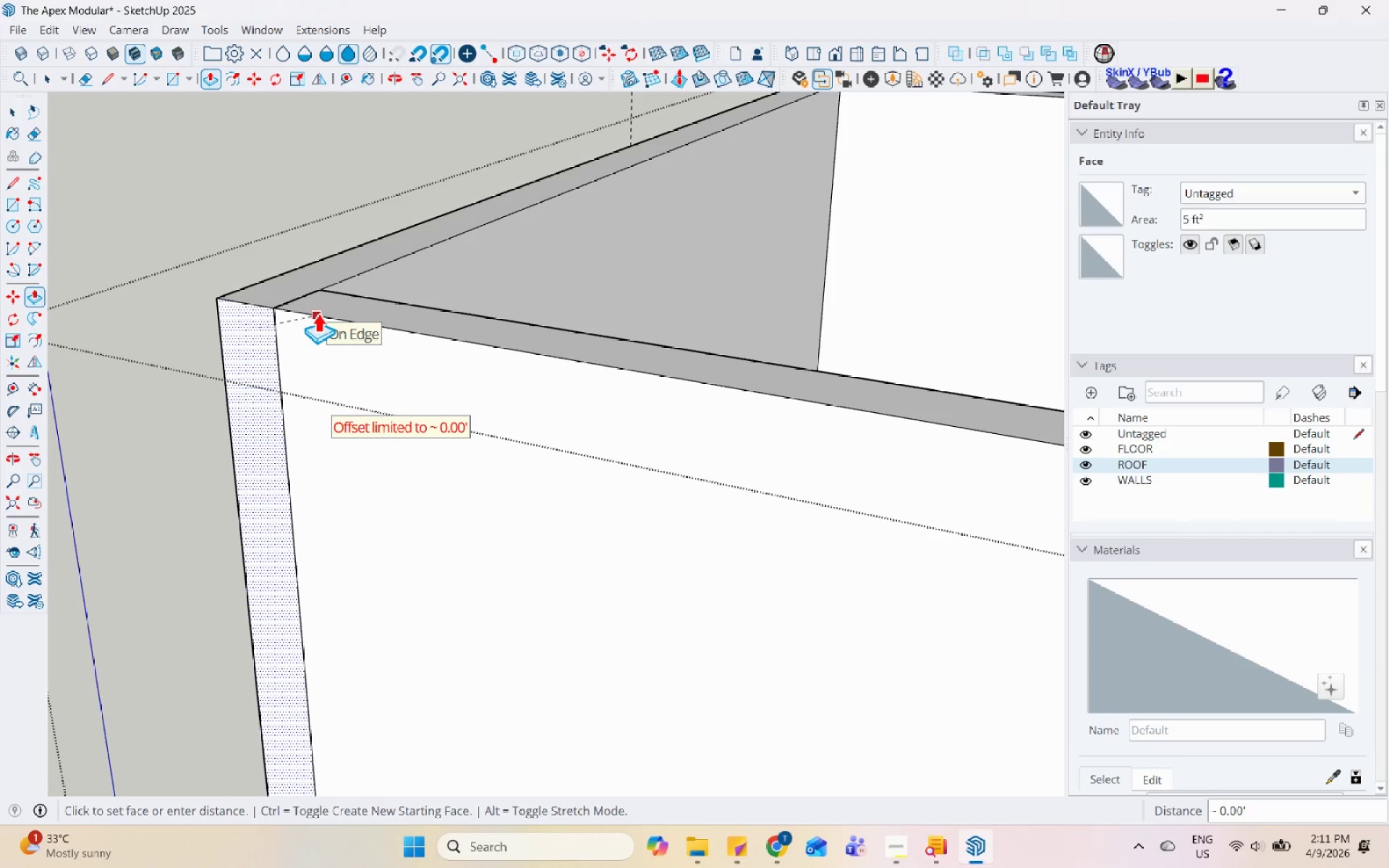 
left_click([318, 312])
 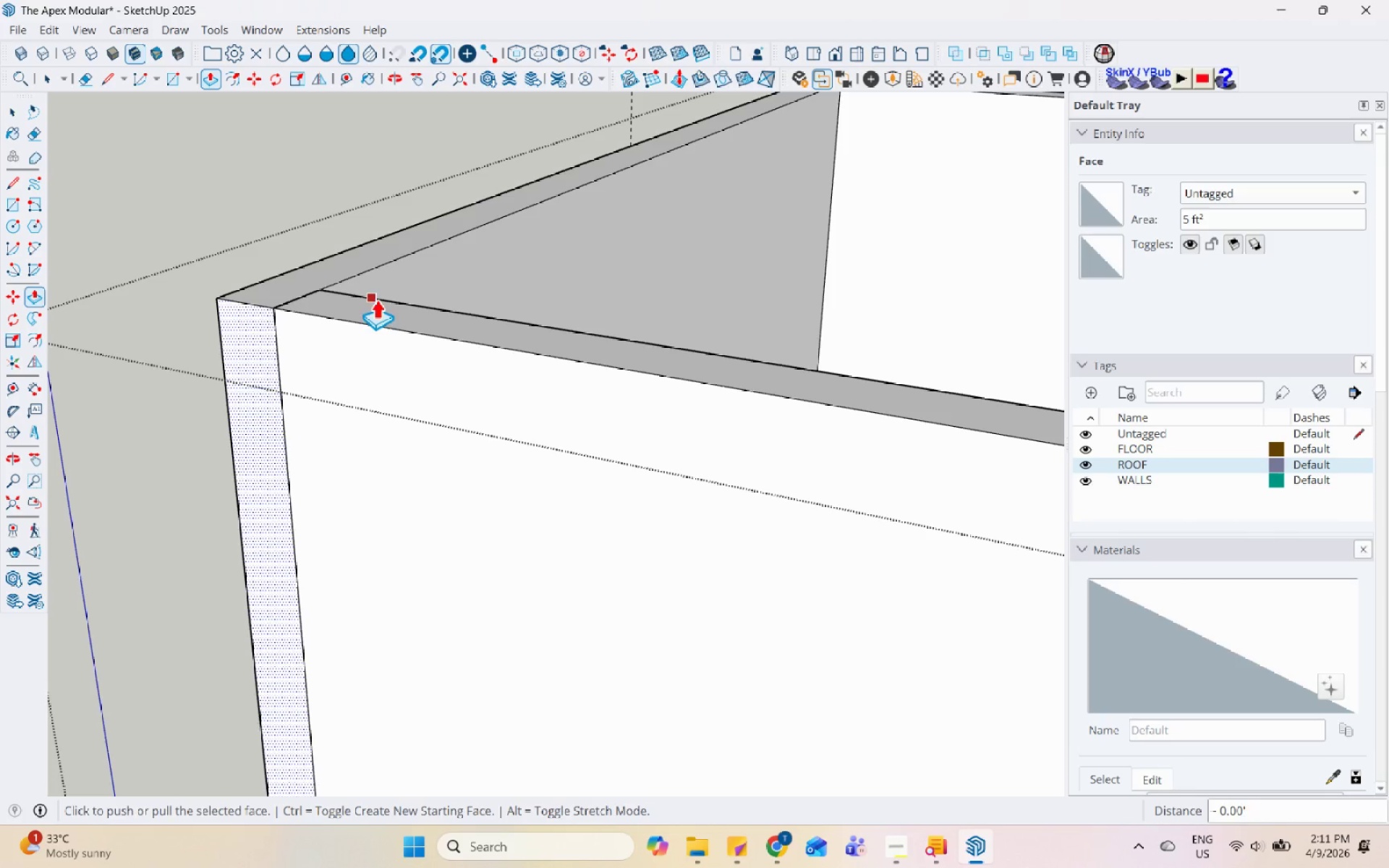 
key(Space)
 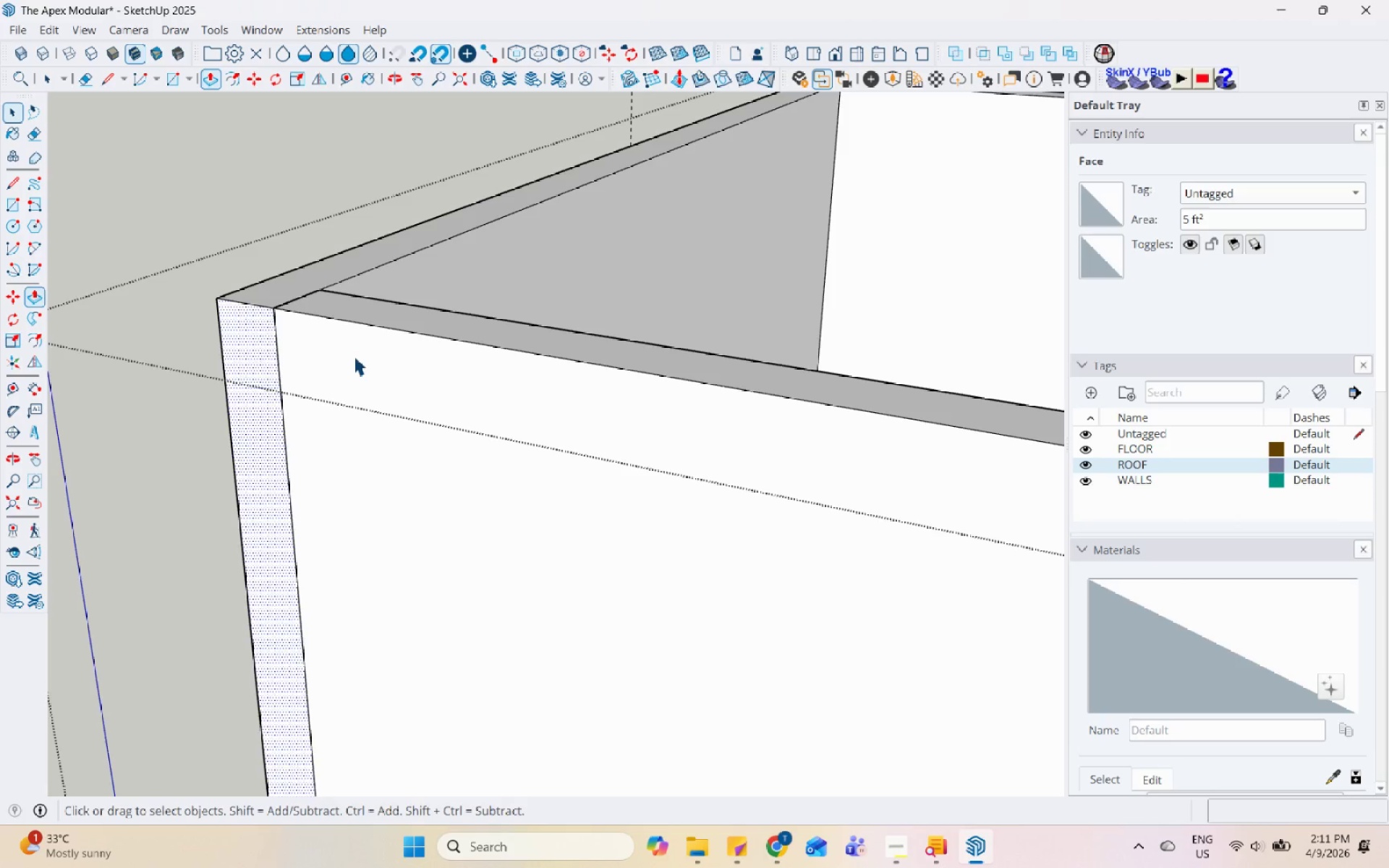 
double_click([354, 356])
 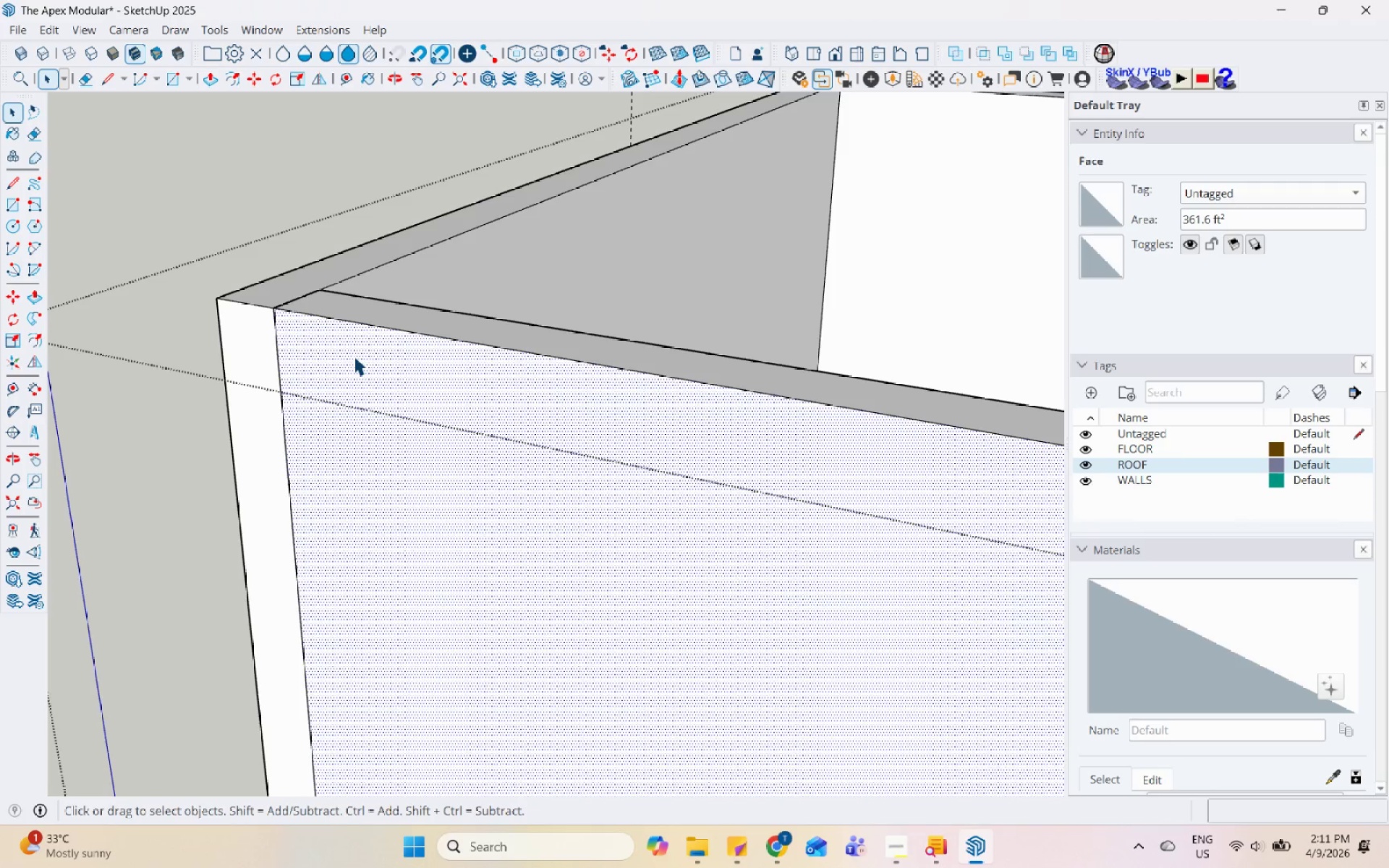 
key(P)
 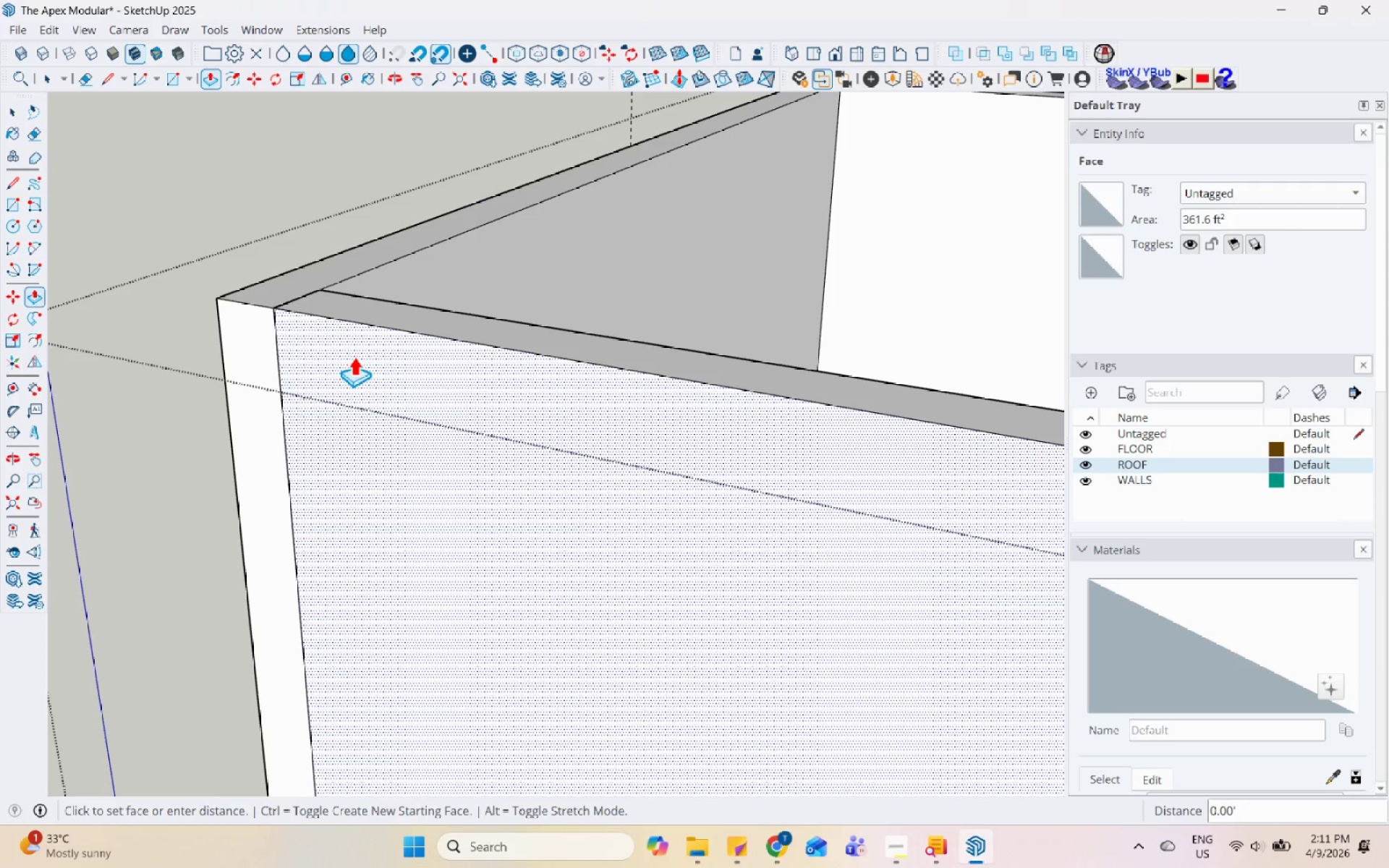 
left_click([354, 356])
 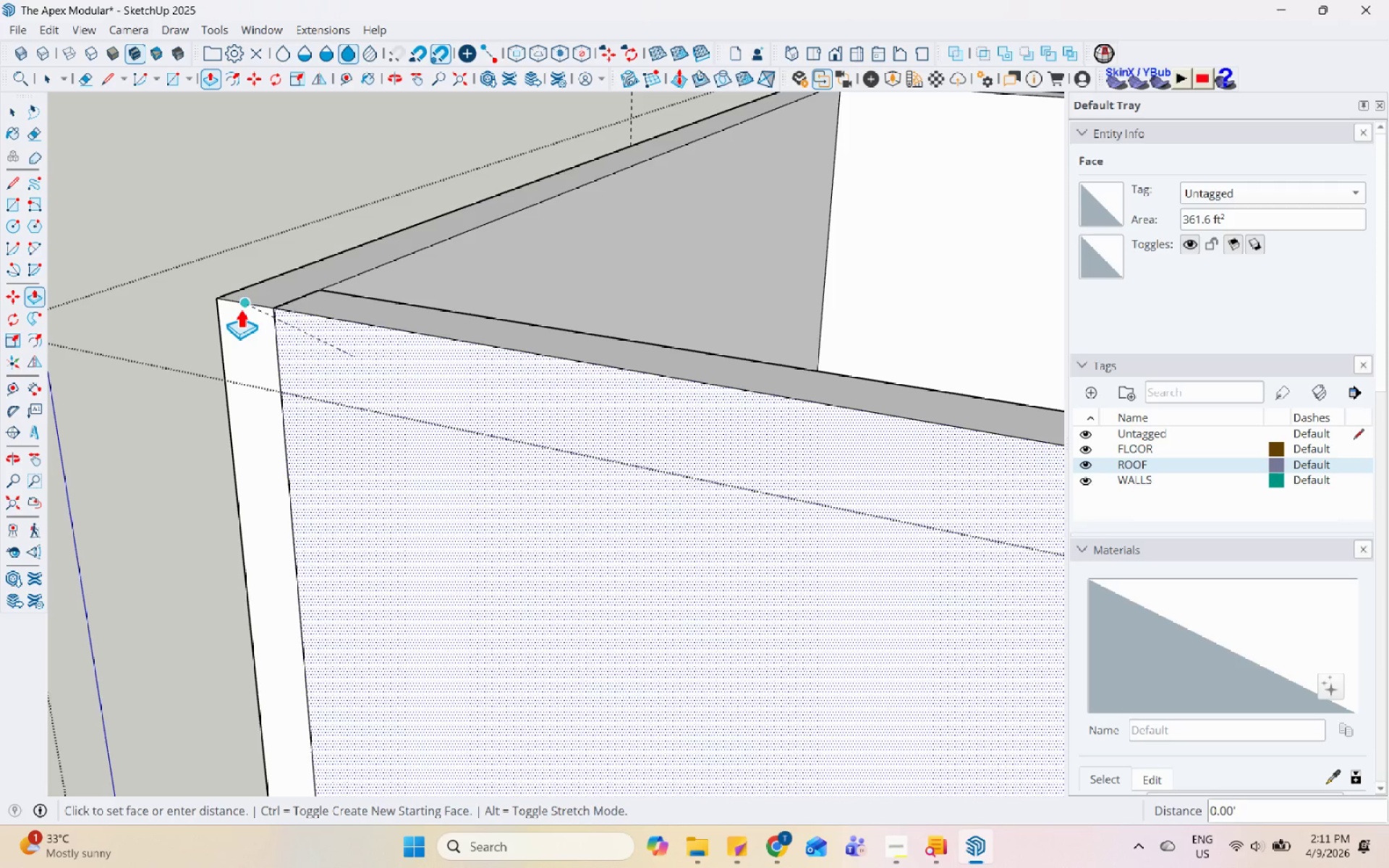 
left_click([240, 307])
 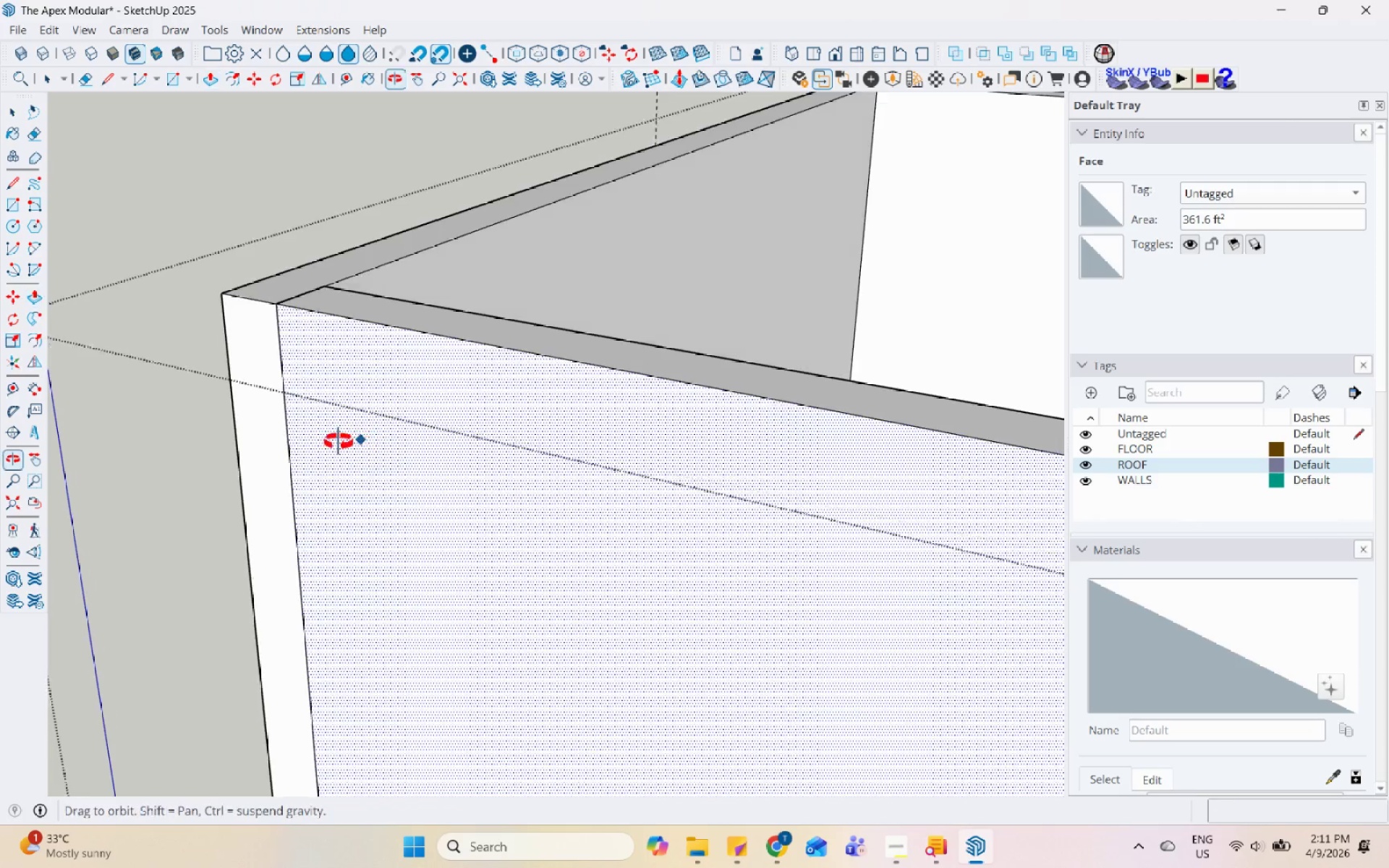 
key(Space)
 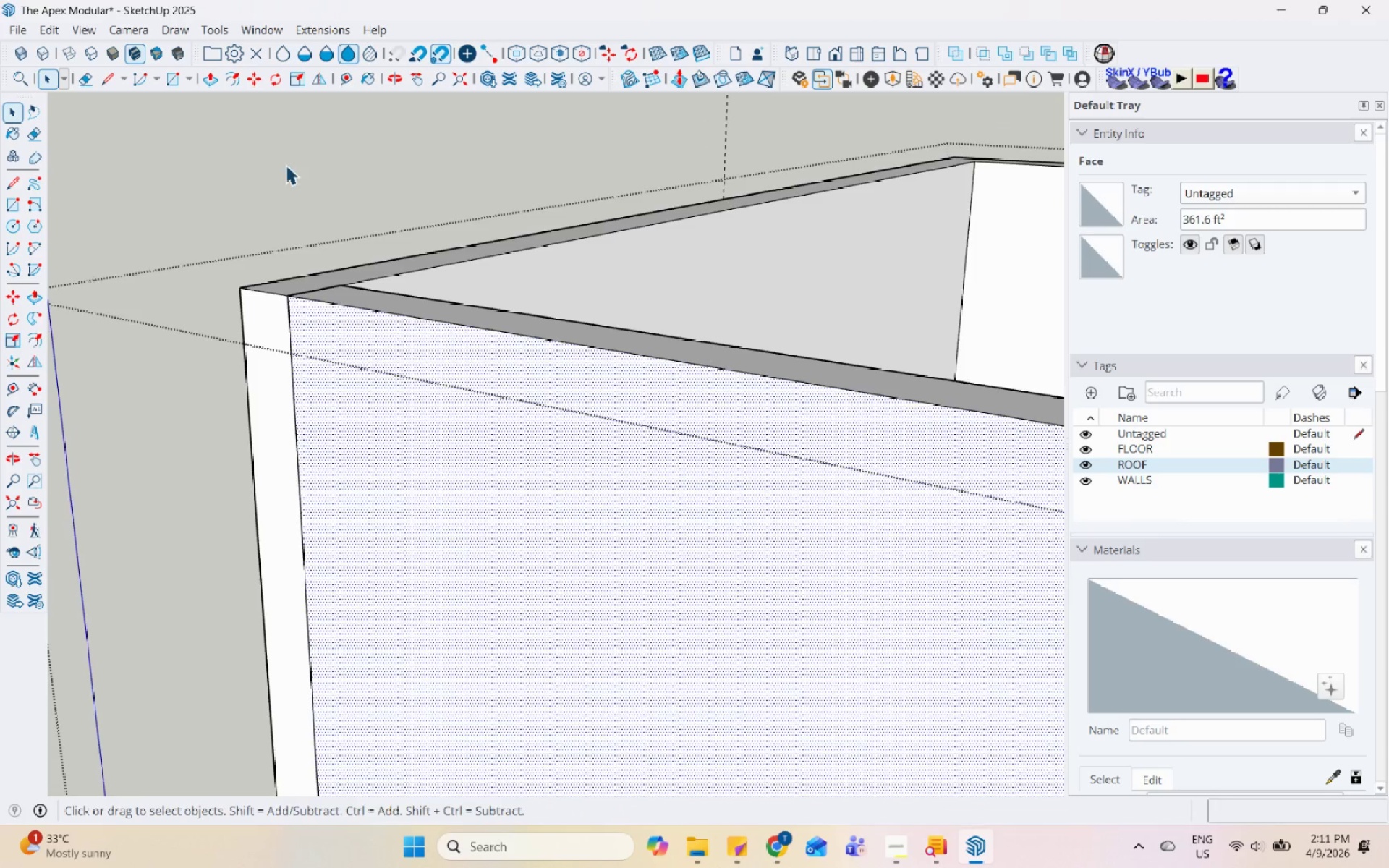 
scroll: coordinate [288, 381], scroll_direction: up, amount: 6.0
 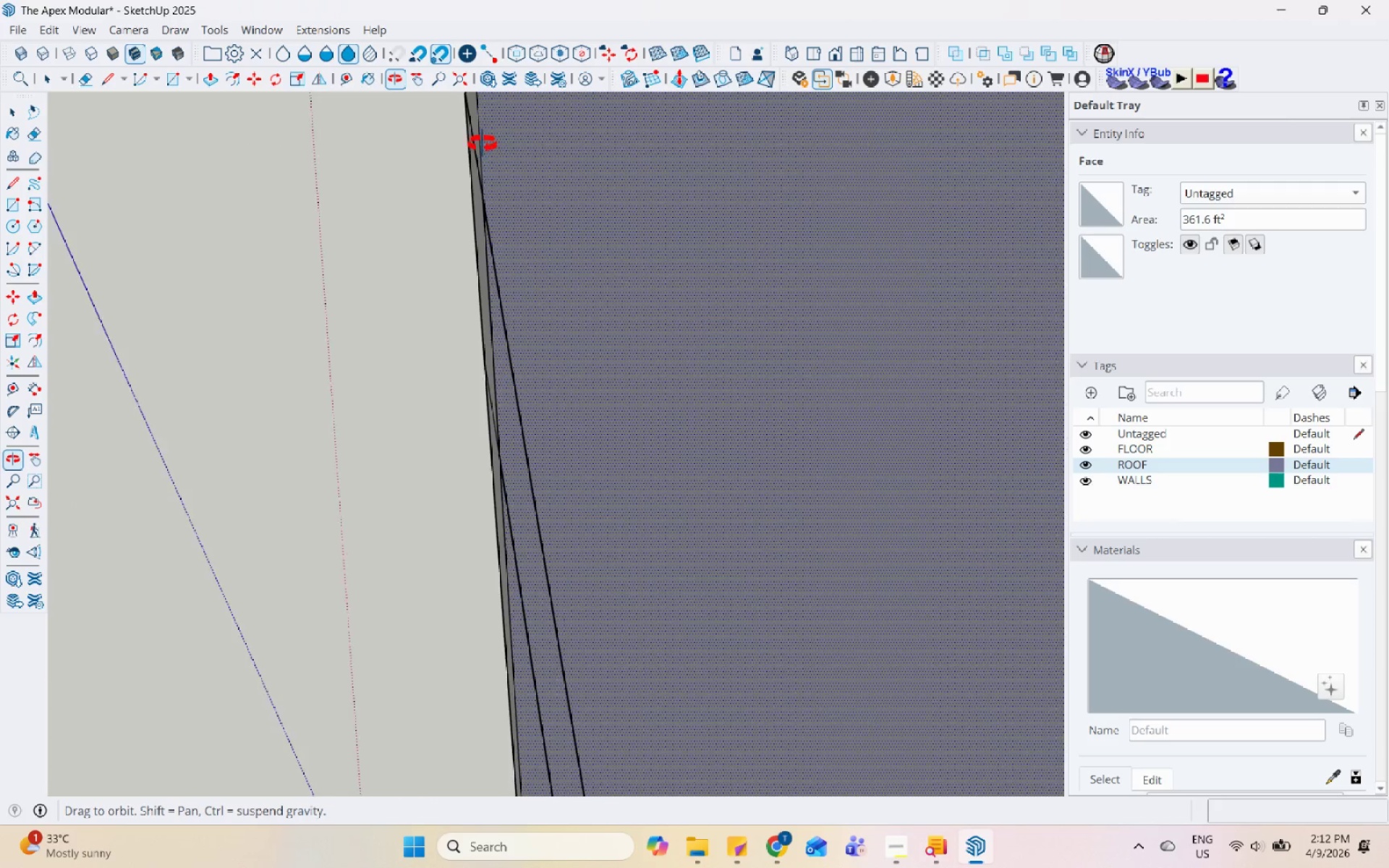 
scroll: coordinate [660, 417], scroll_direction: down, amount: 6.0
 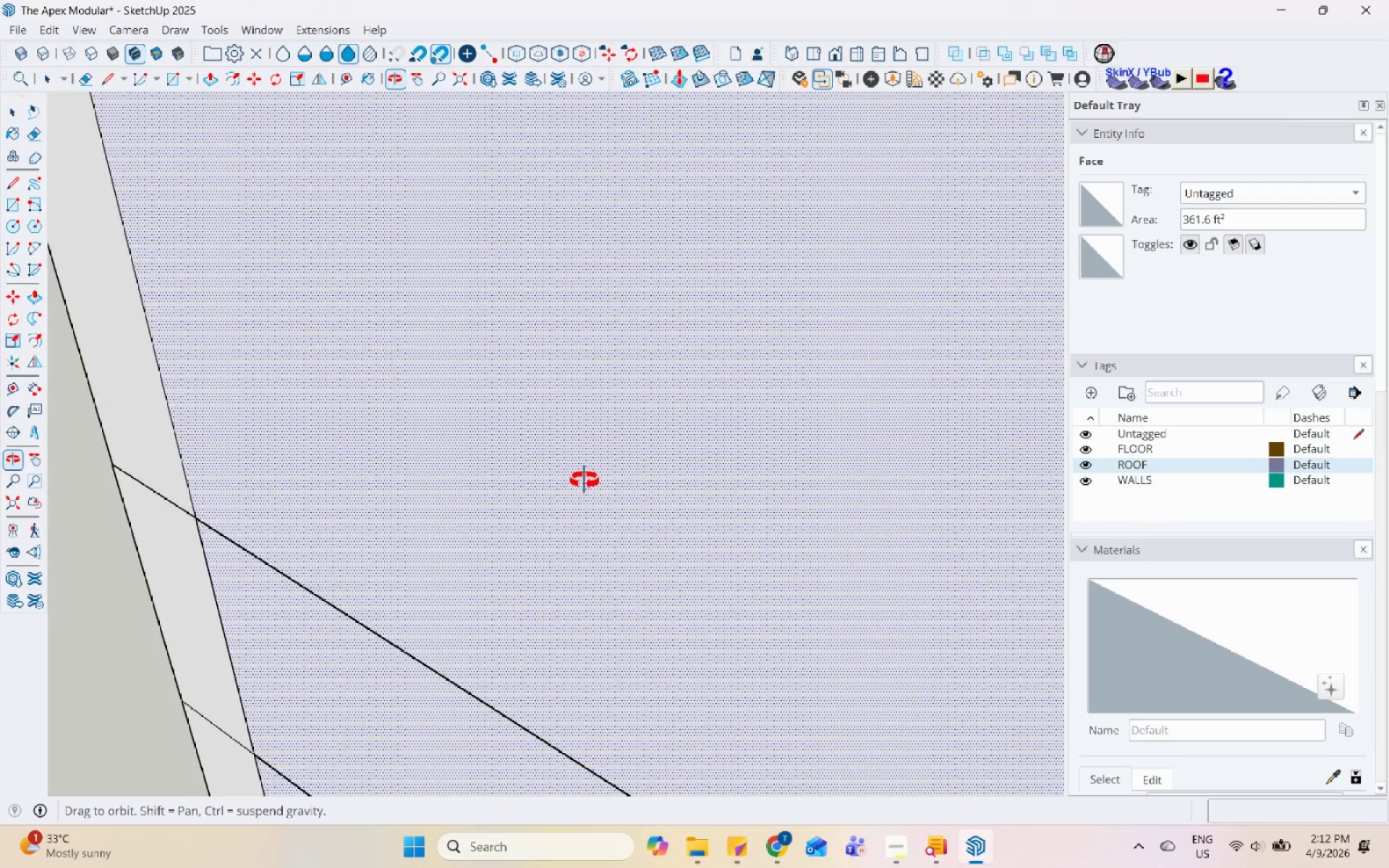 
key(L)
 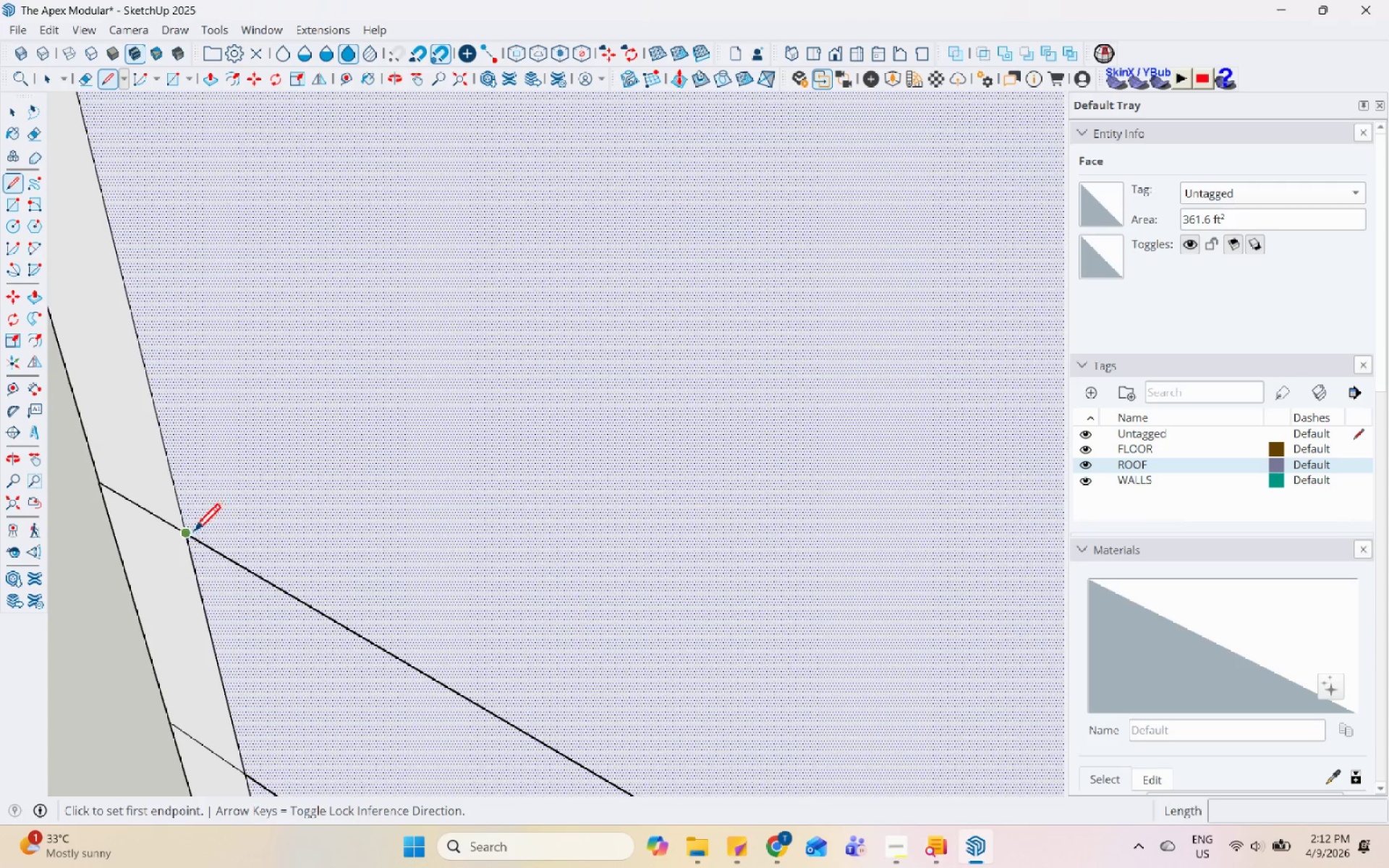 
left_click([187, 535])
 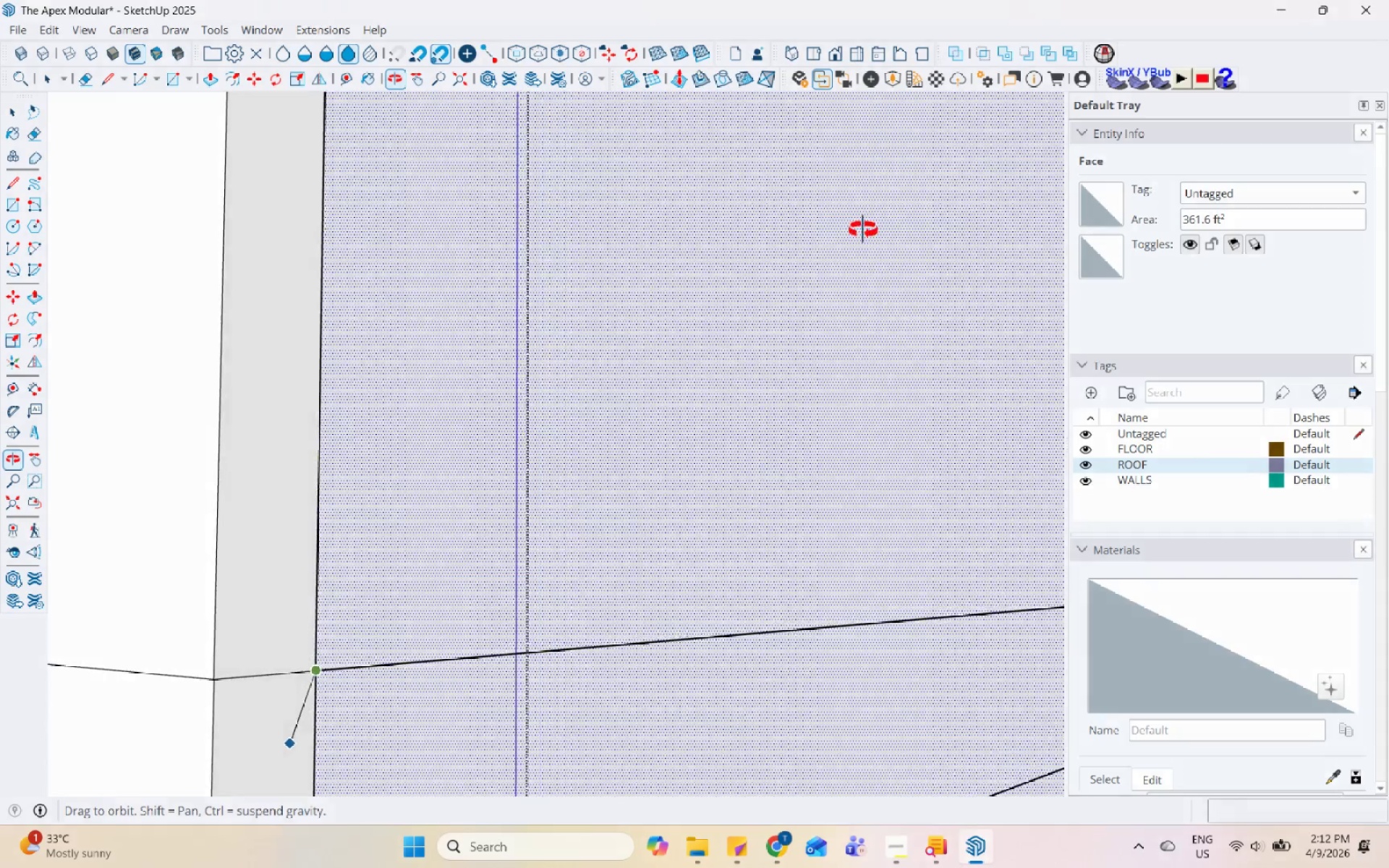 
scroll: coordinate [697, 612], scroll_direction: down, amount: 11.0
 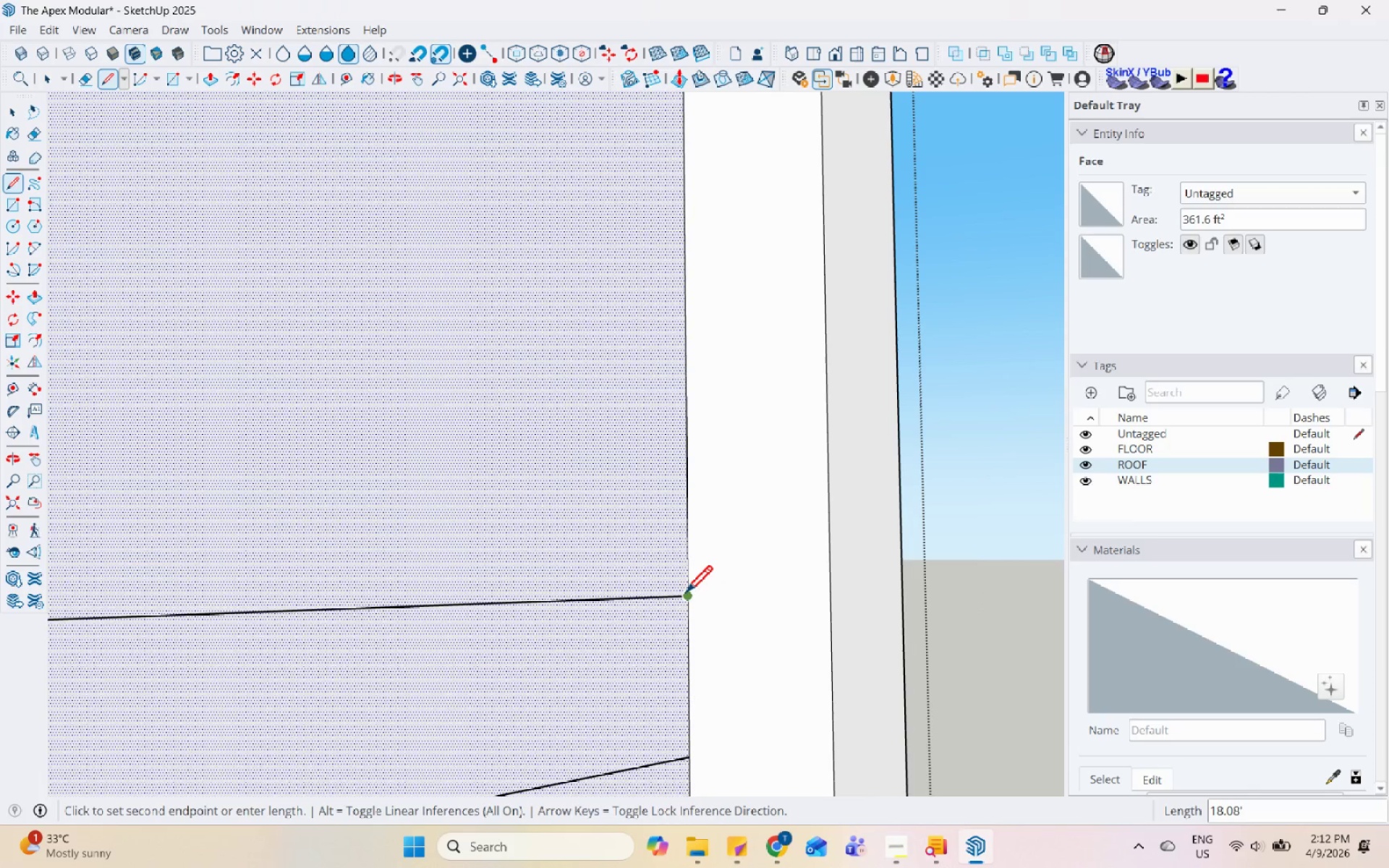 
left_click([685, 595])
 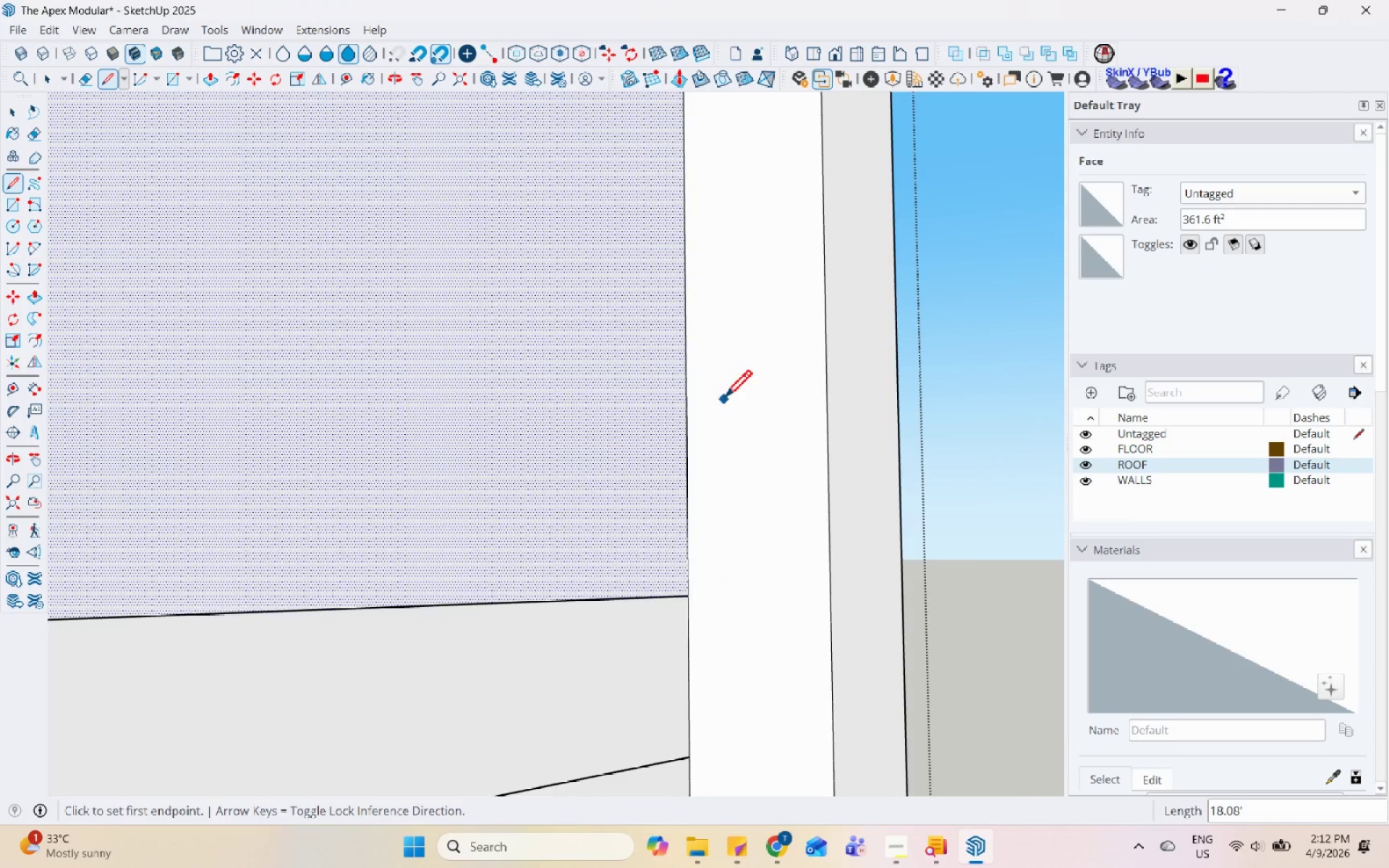 
key(Space)
 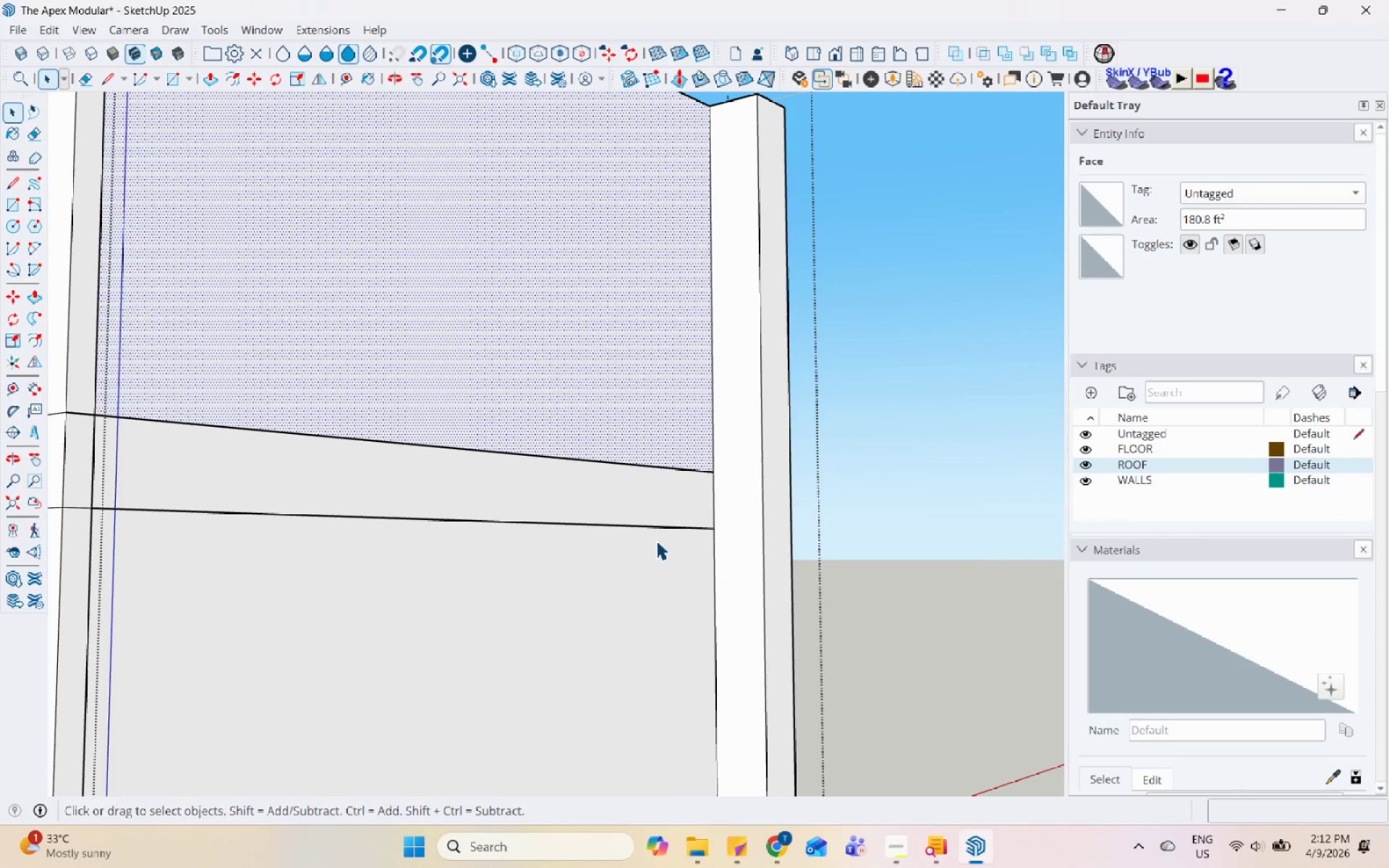 
left_click_drag(start_coordinate=[661, 531], to_coordinate=[663, 527])
 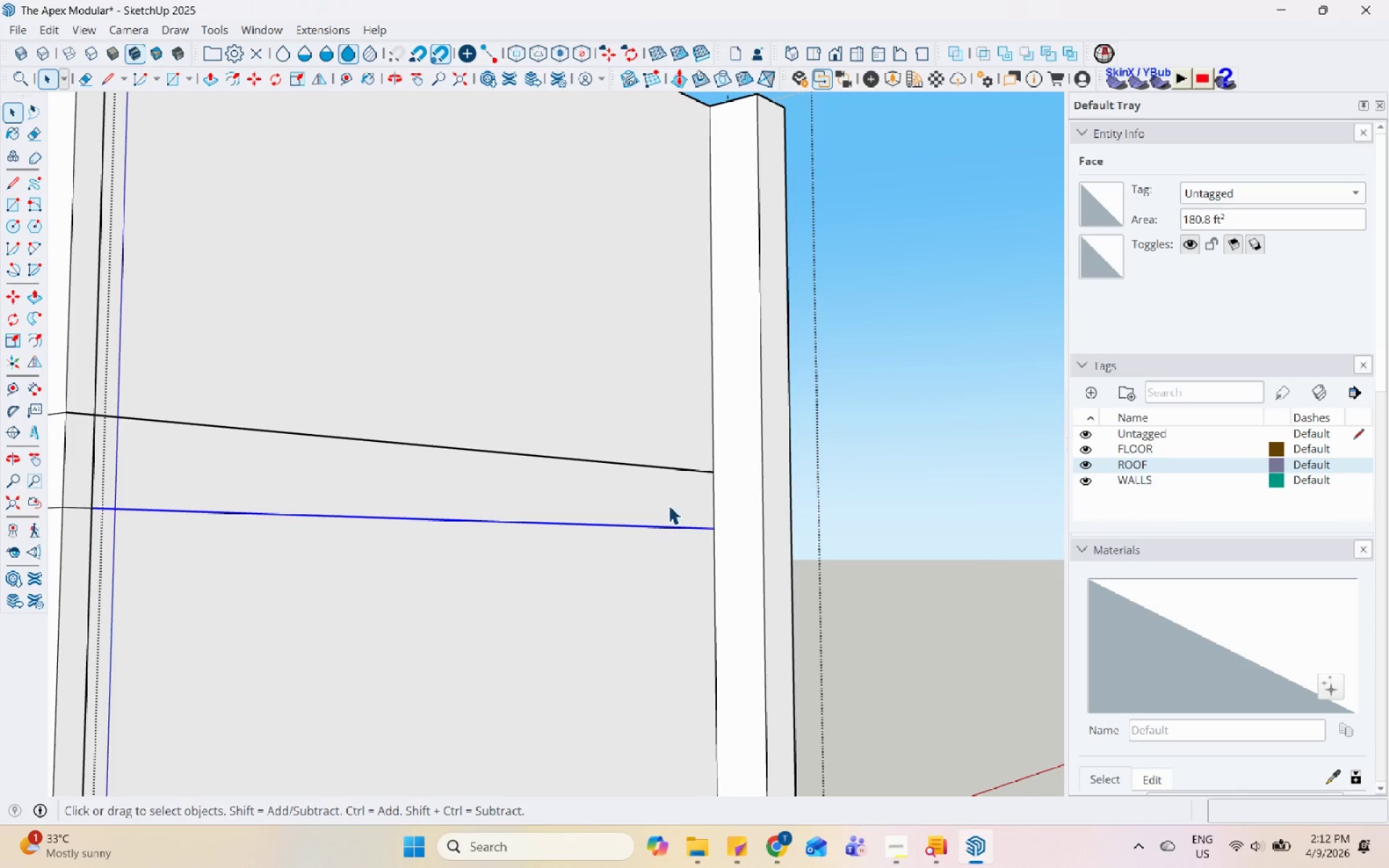 
scroll: coordinate [729, 409], scroll_direction: down, amount: 11.0
 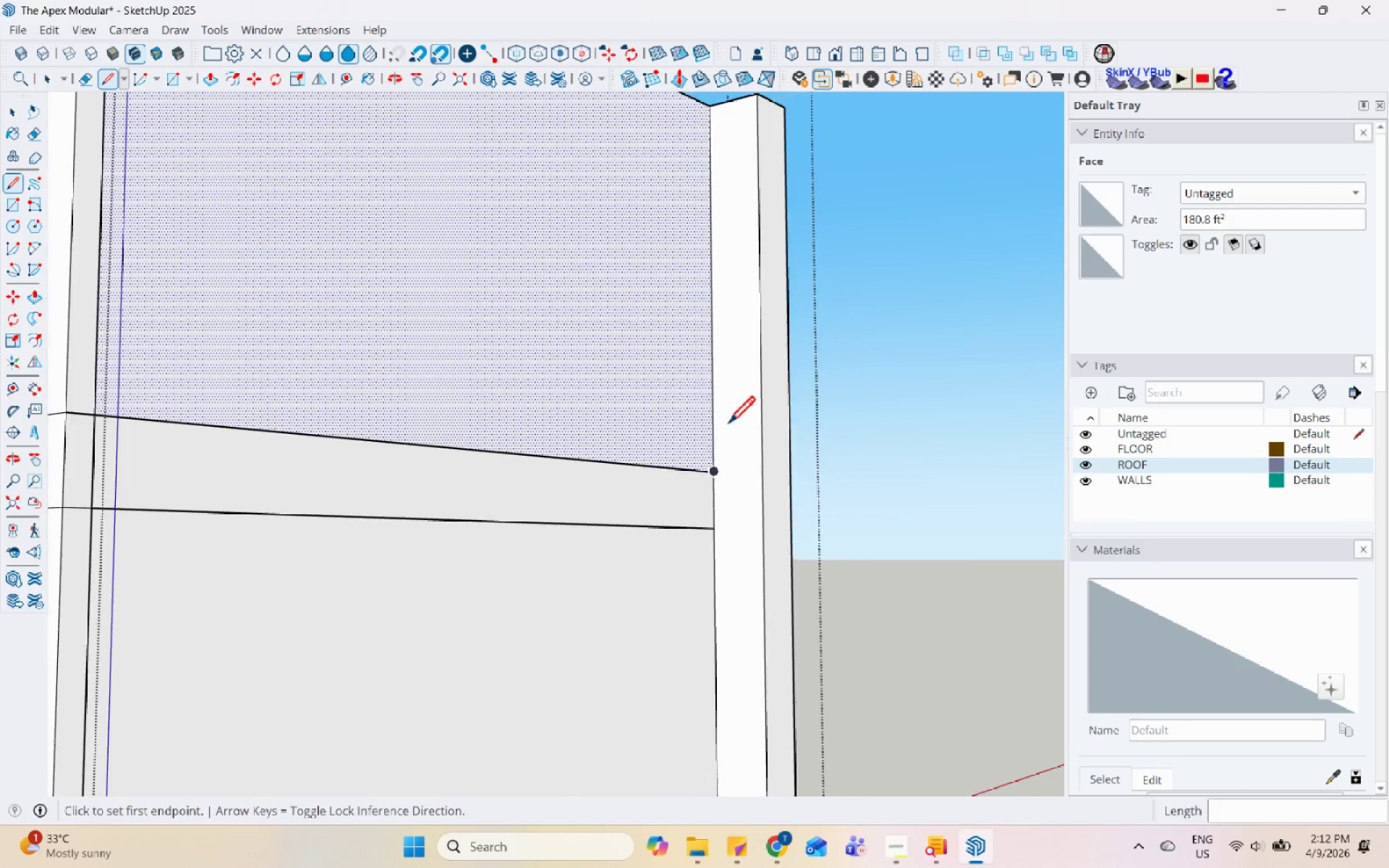 
double_click([668, 503])
 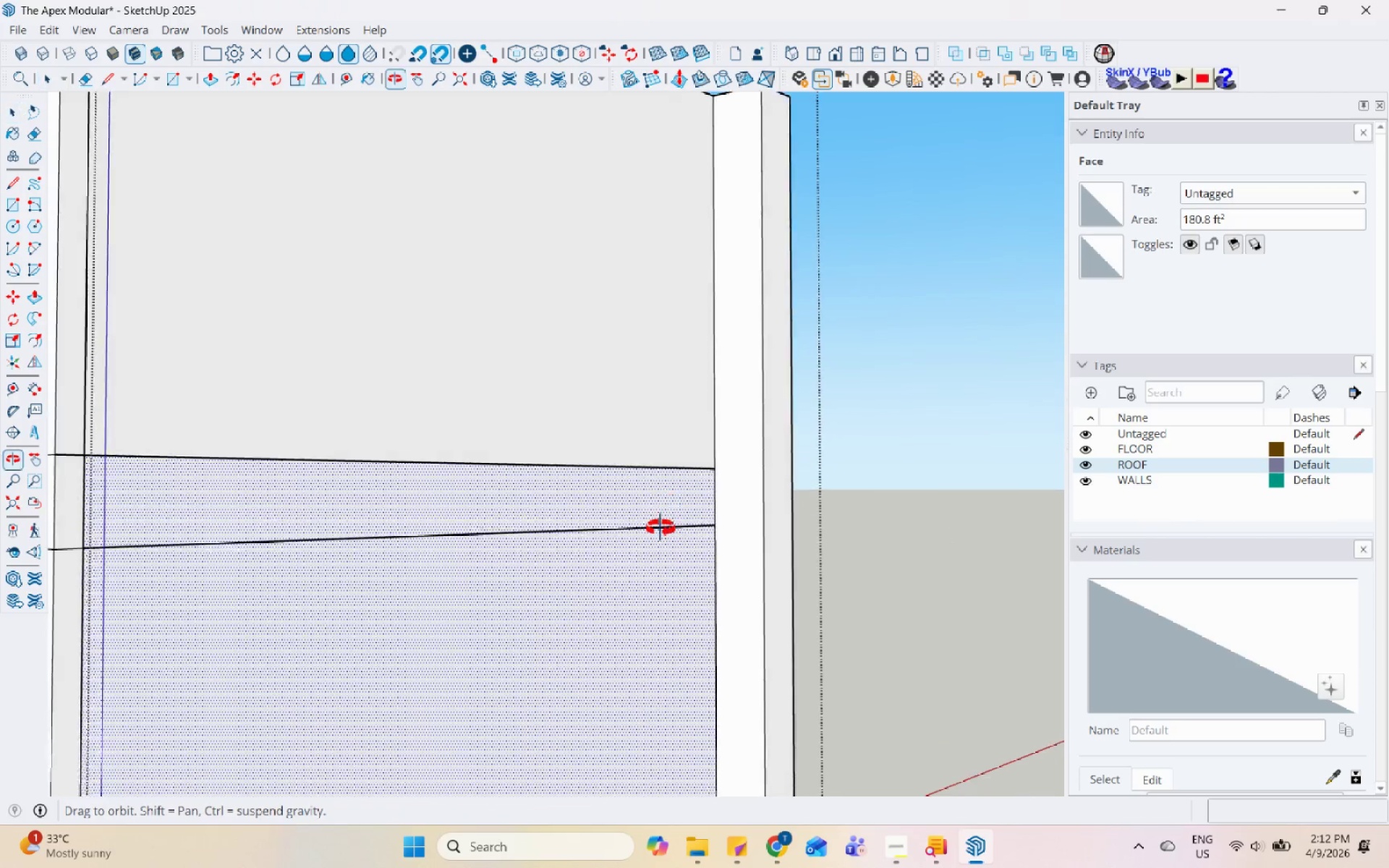 
scroll: coordinate [659, 542], scroll_direction: down, amount: 3.0
 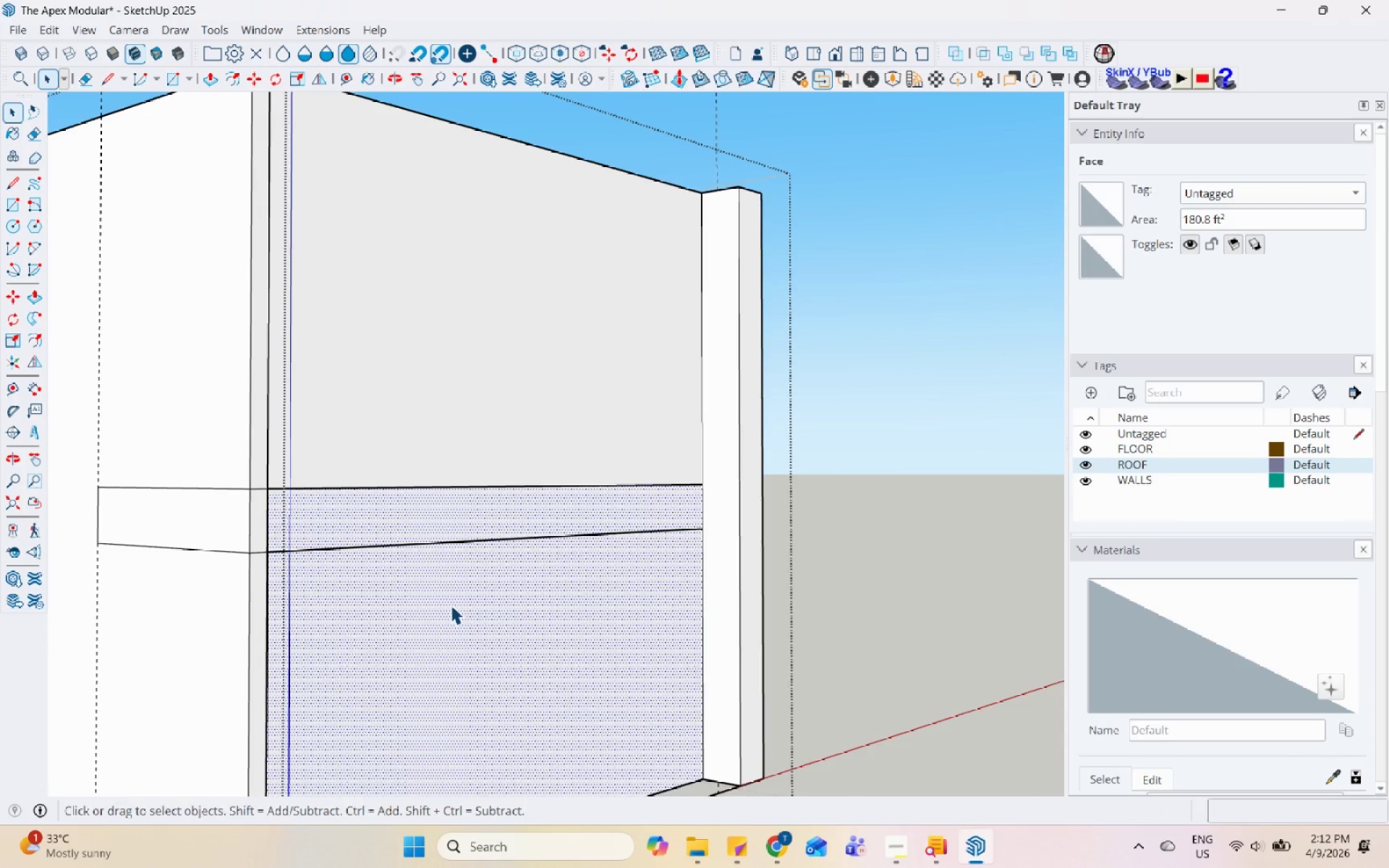 
key(L)
 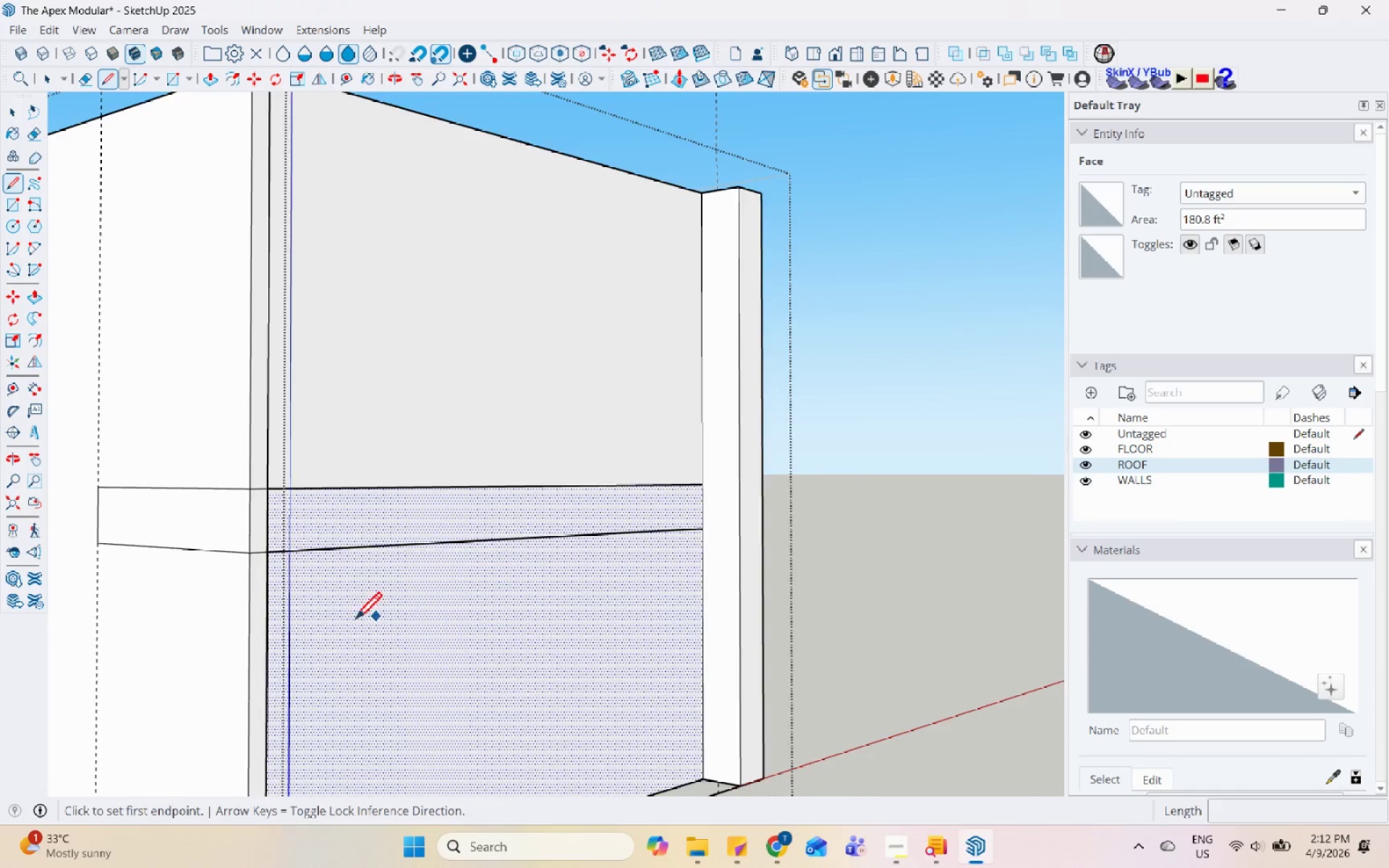 
scroll: coordinate [291, 576], scroll_direction: up, amount: 7.0
 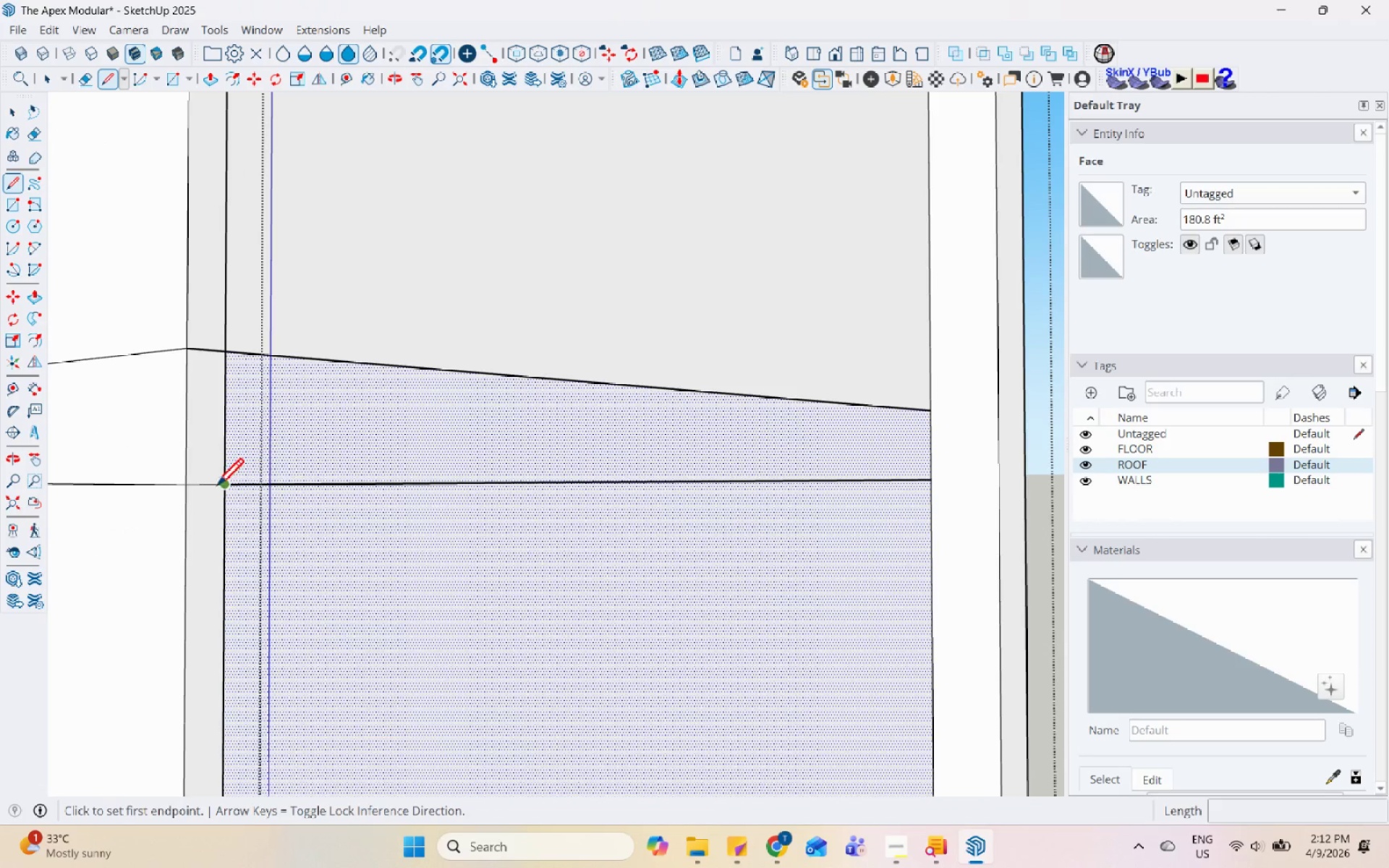 
left_click([222, 482])
 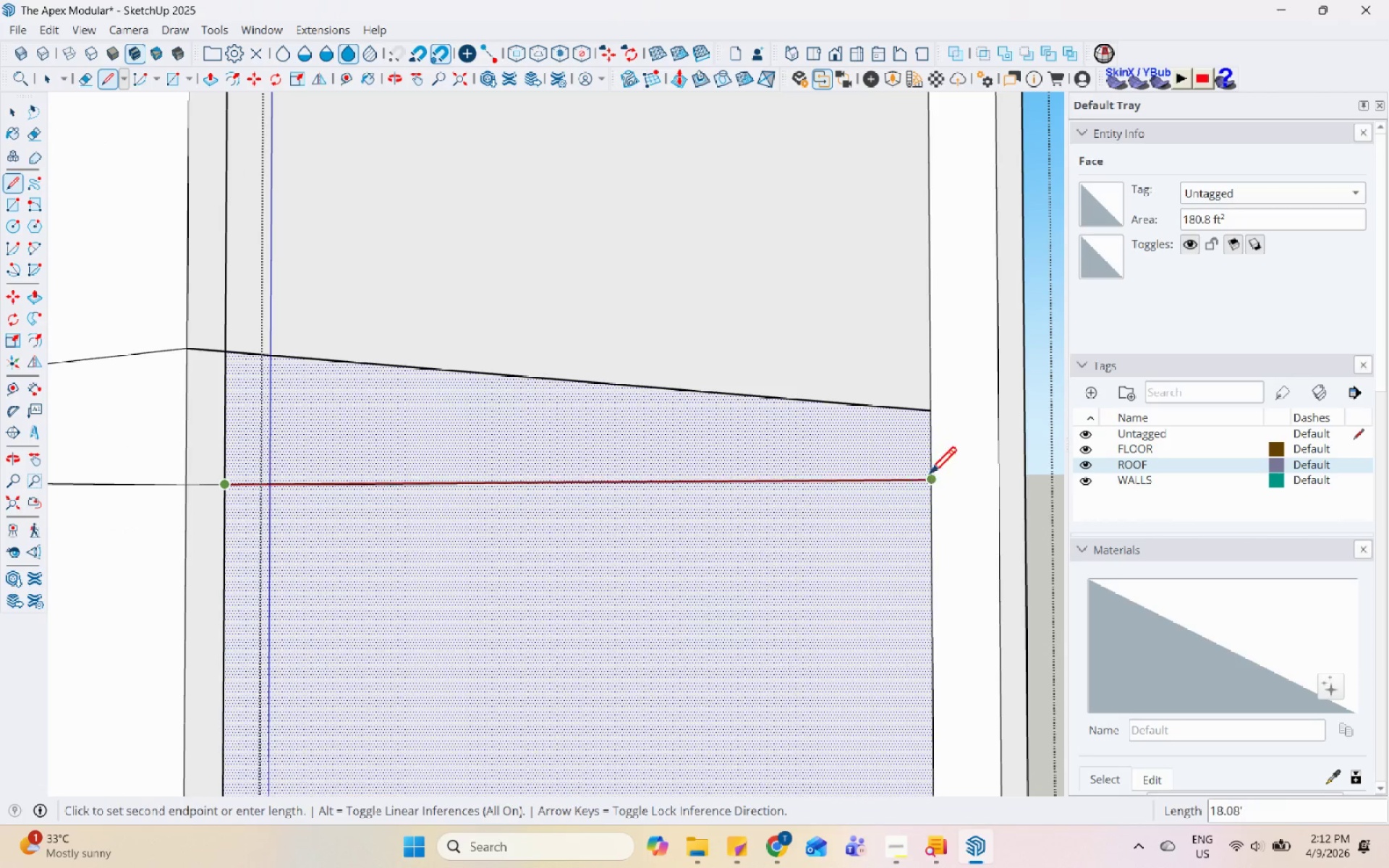 
left_click([934, 476])
 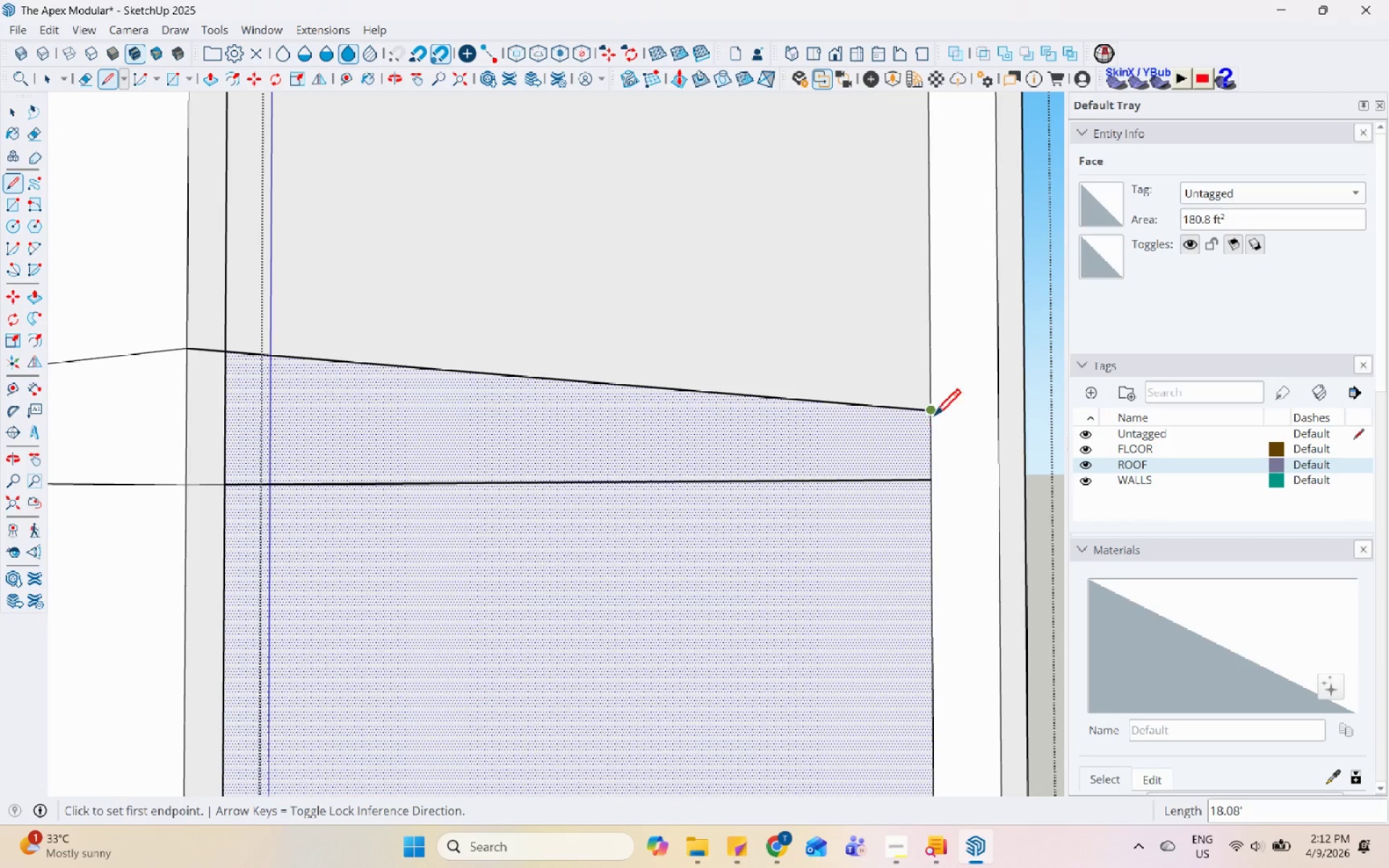 
left_click([930, 412])
 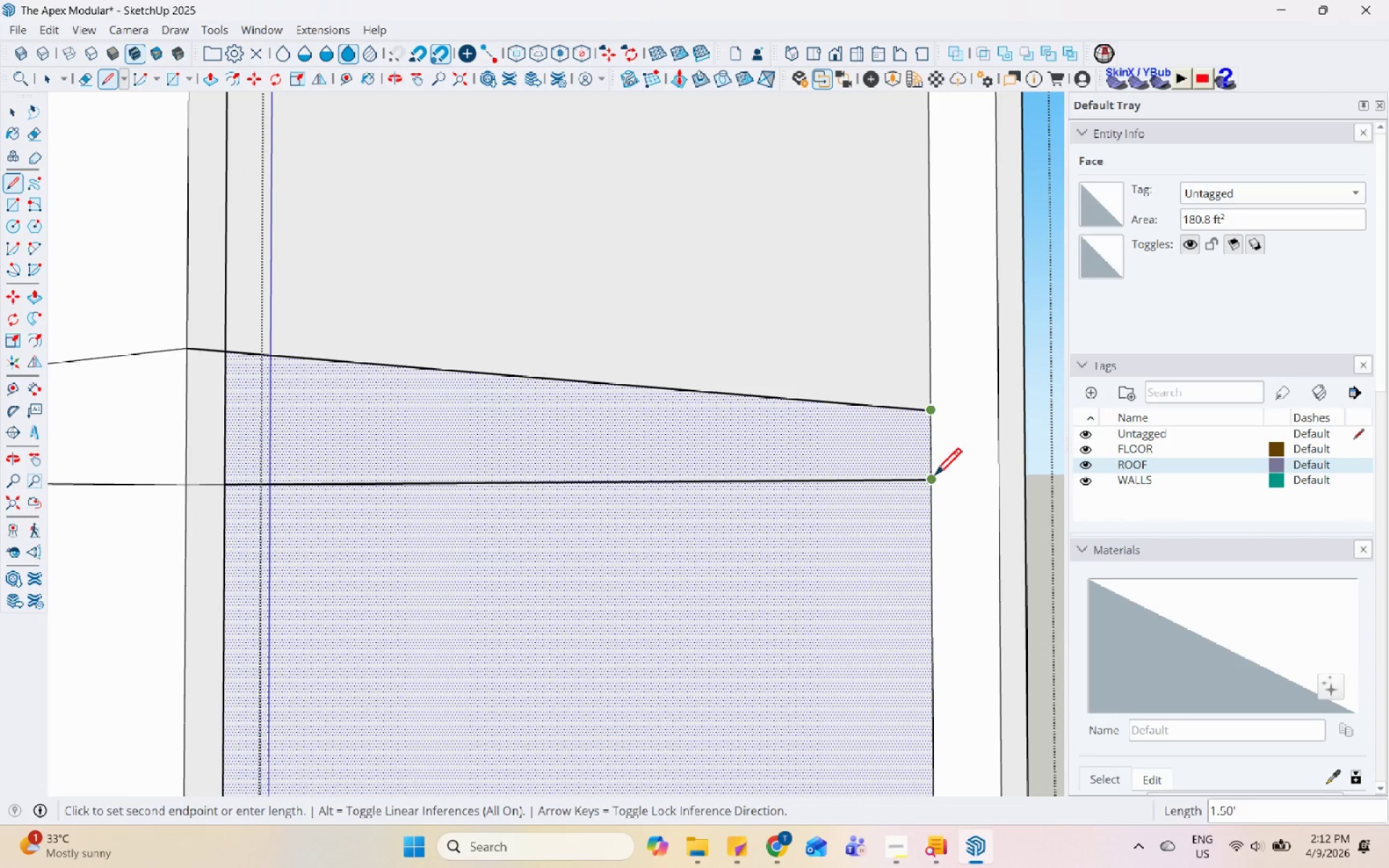 
left_click([934, 477])
 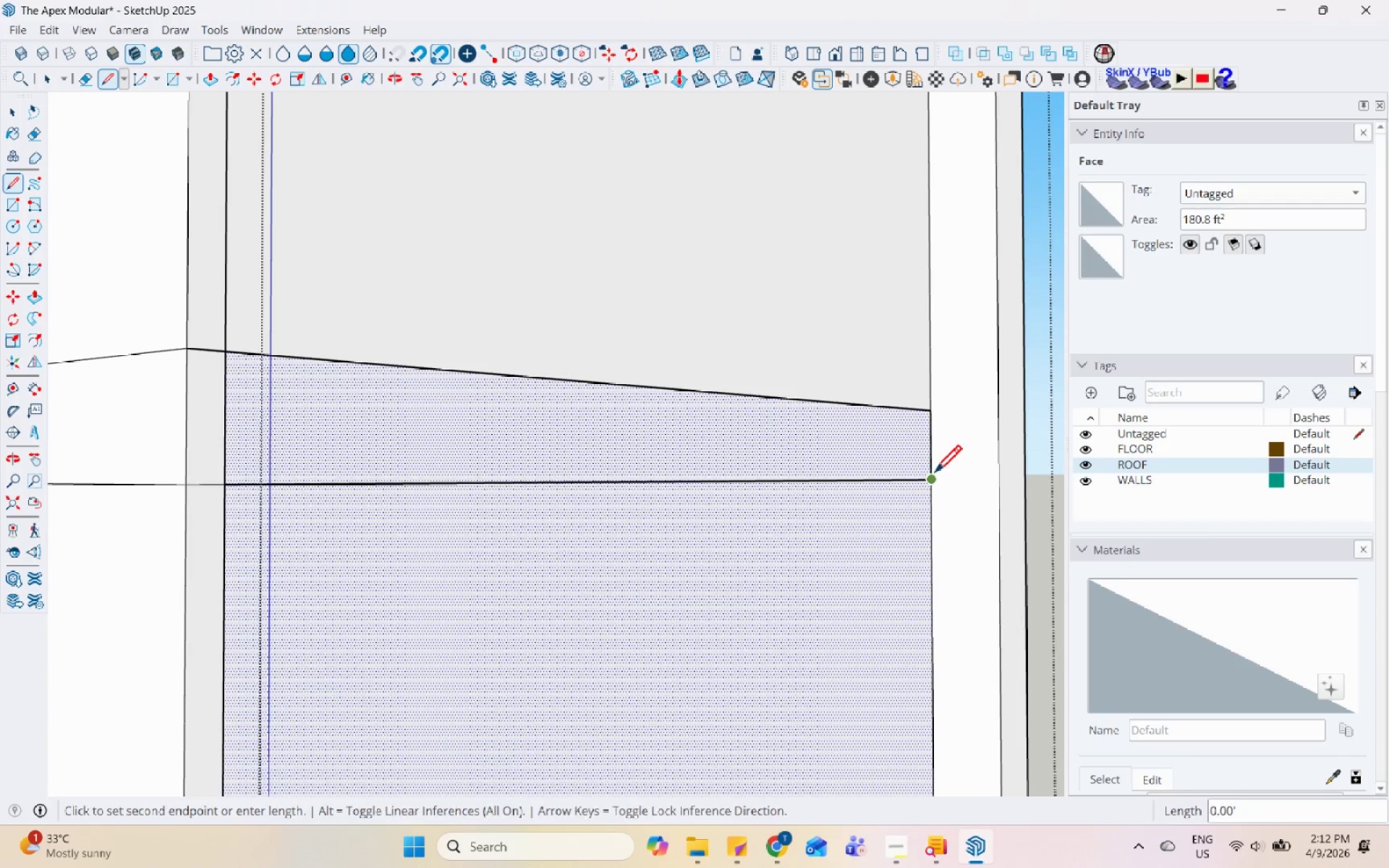 
key(Space)
 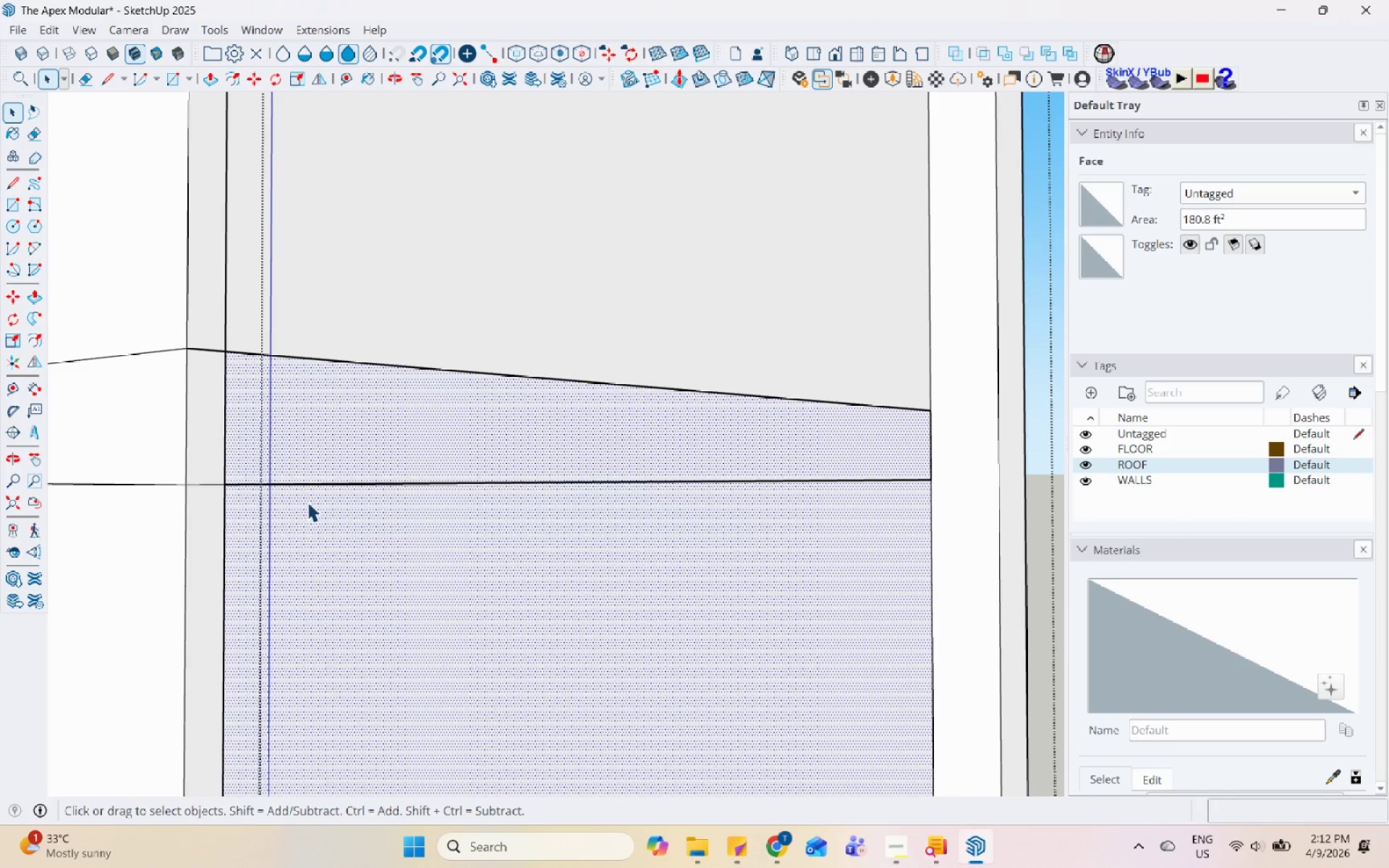 
left_click([310, 484])
 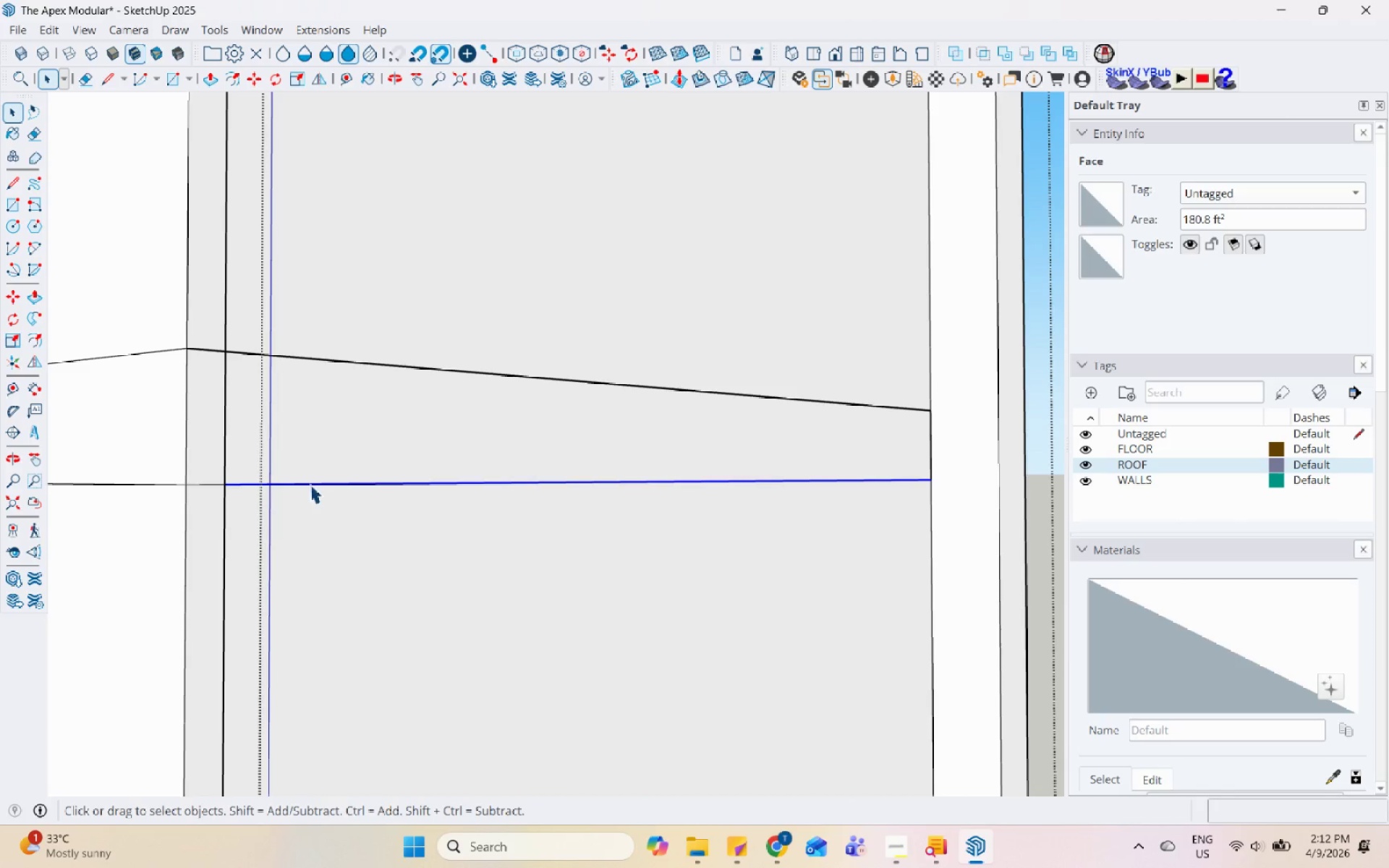 
right_click([310, 484])
 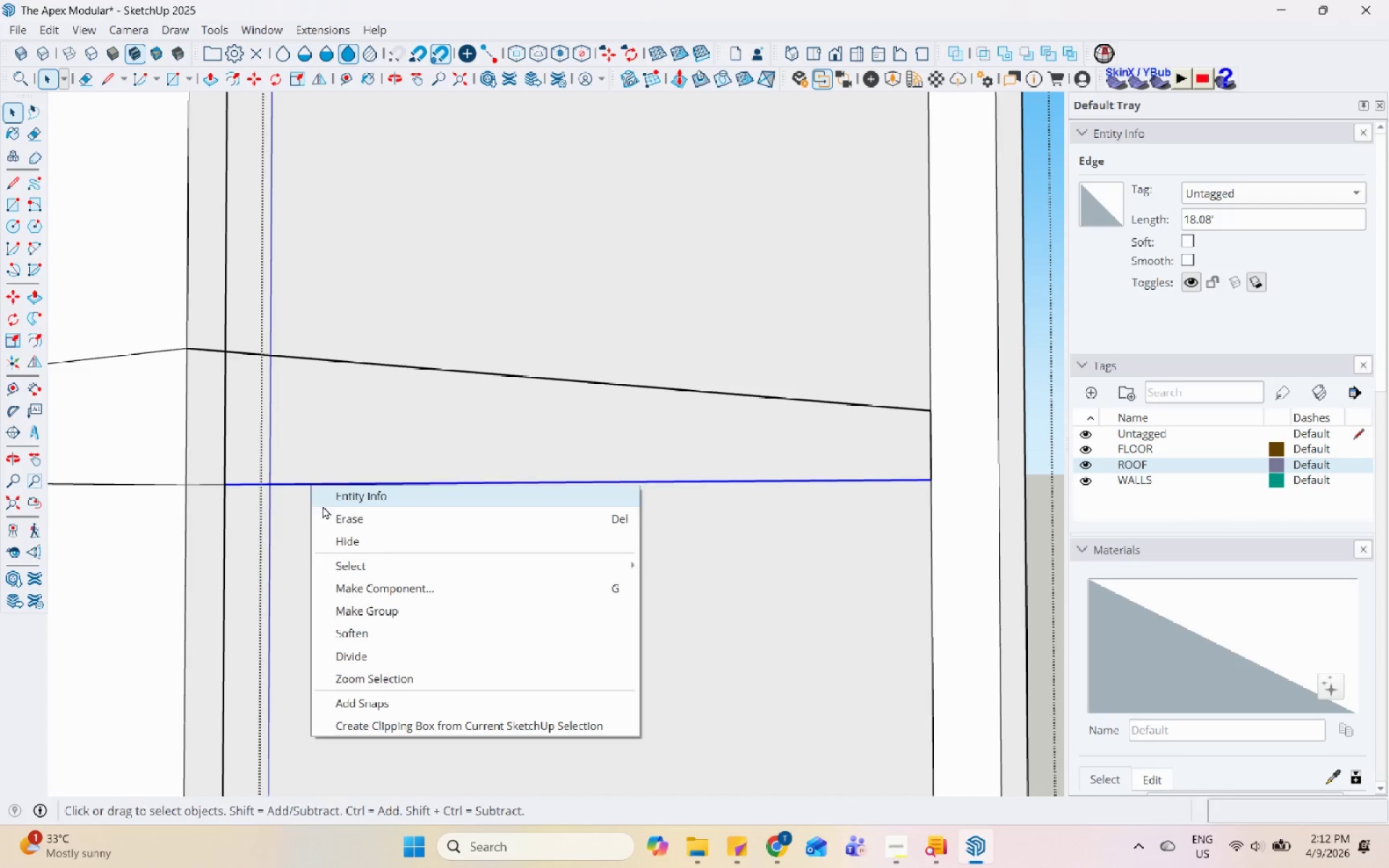 
left_click([330, 514])
 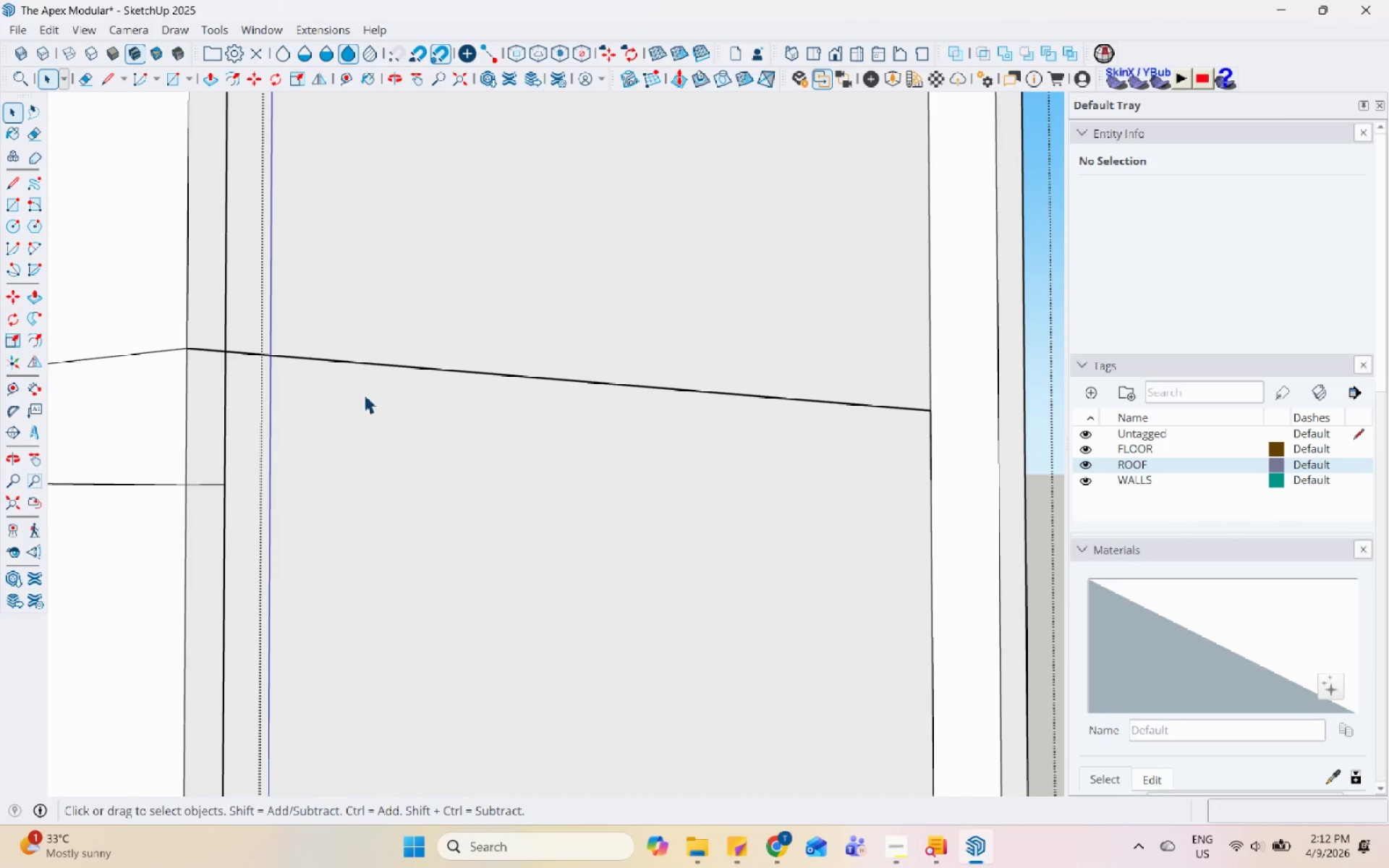 
left_click([386, 365])
 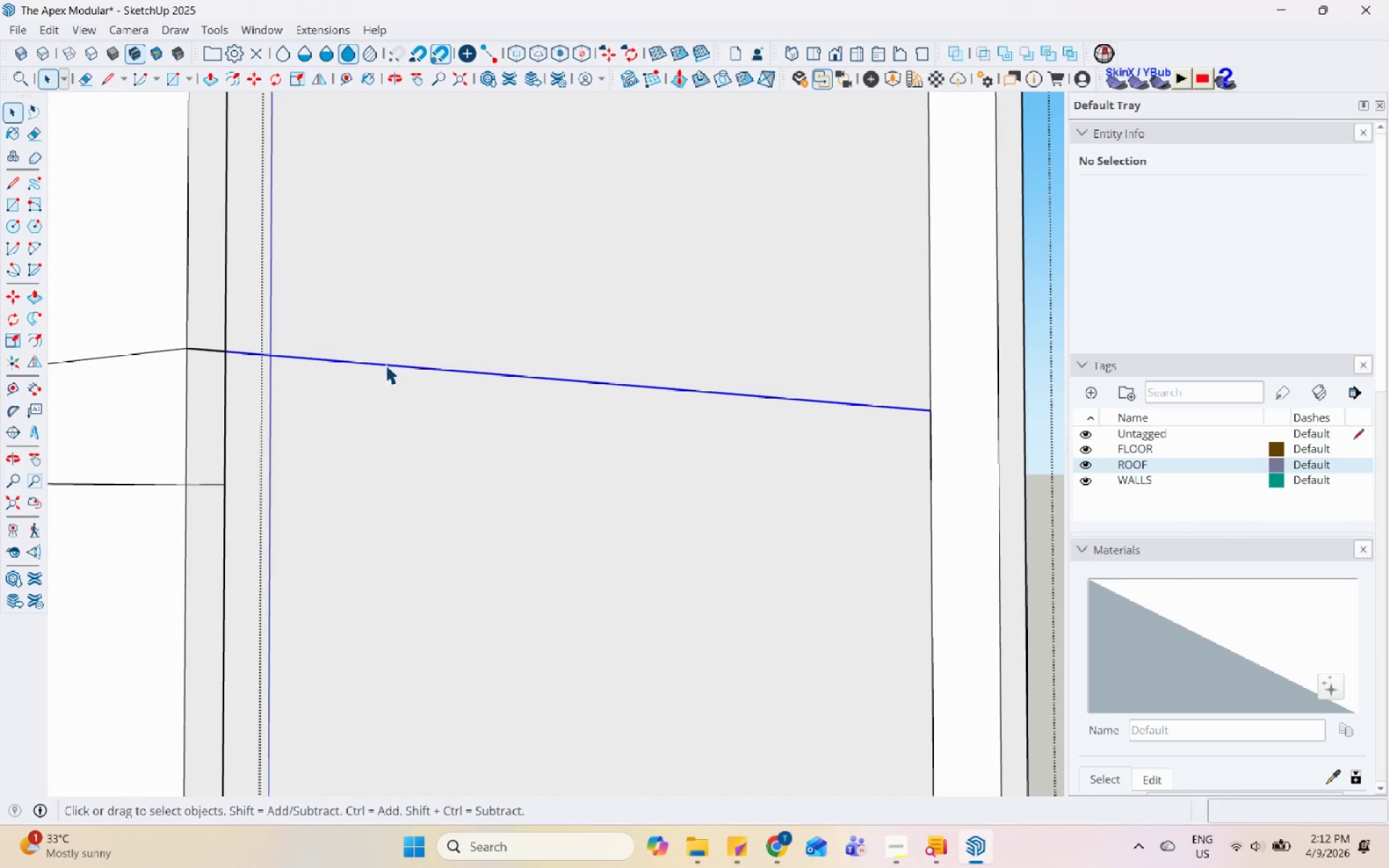 
right_click([386, 365])
 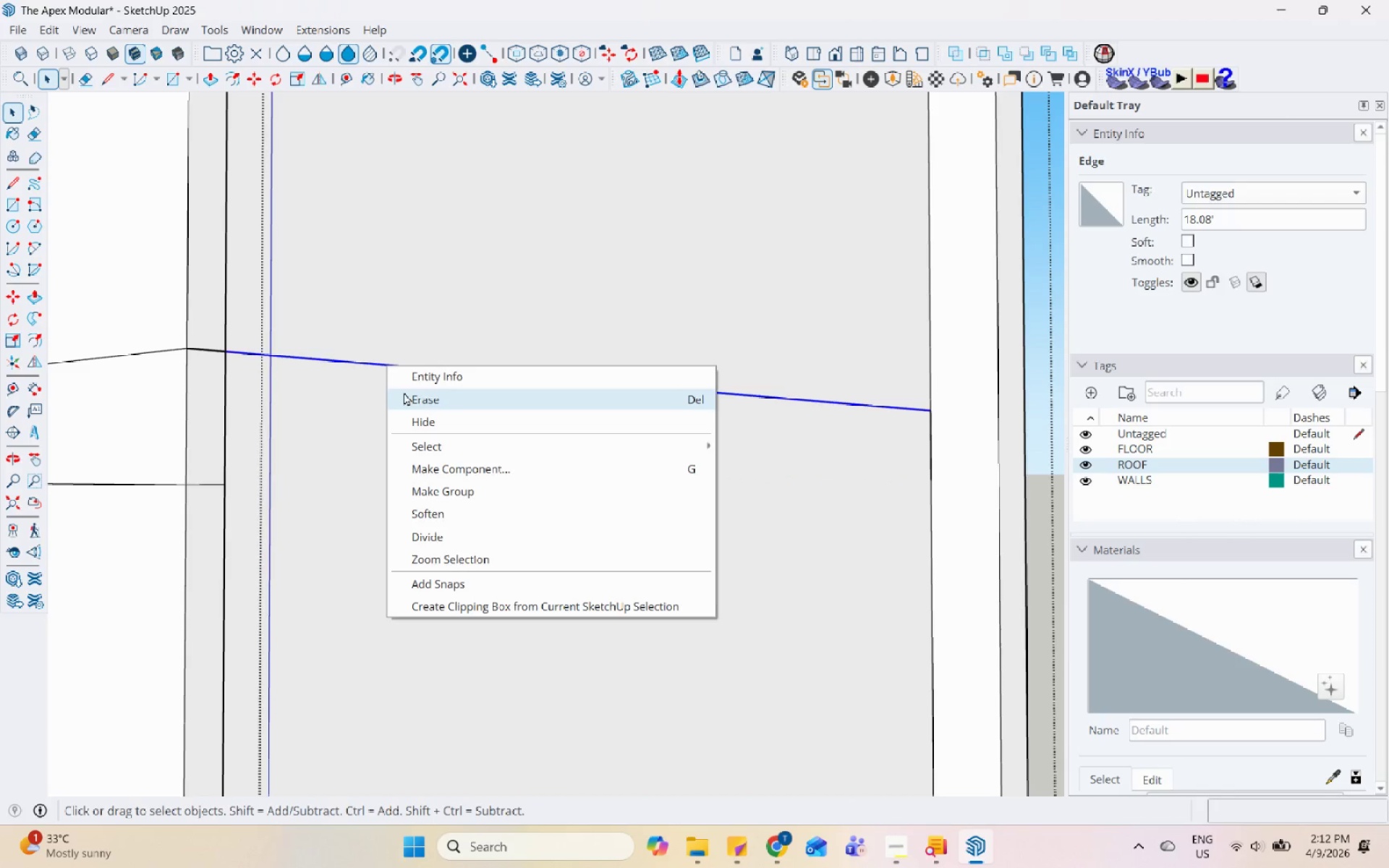 
left_click([404, 392])
 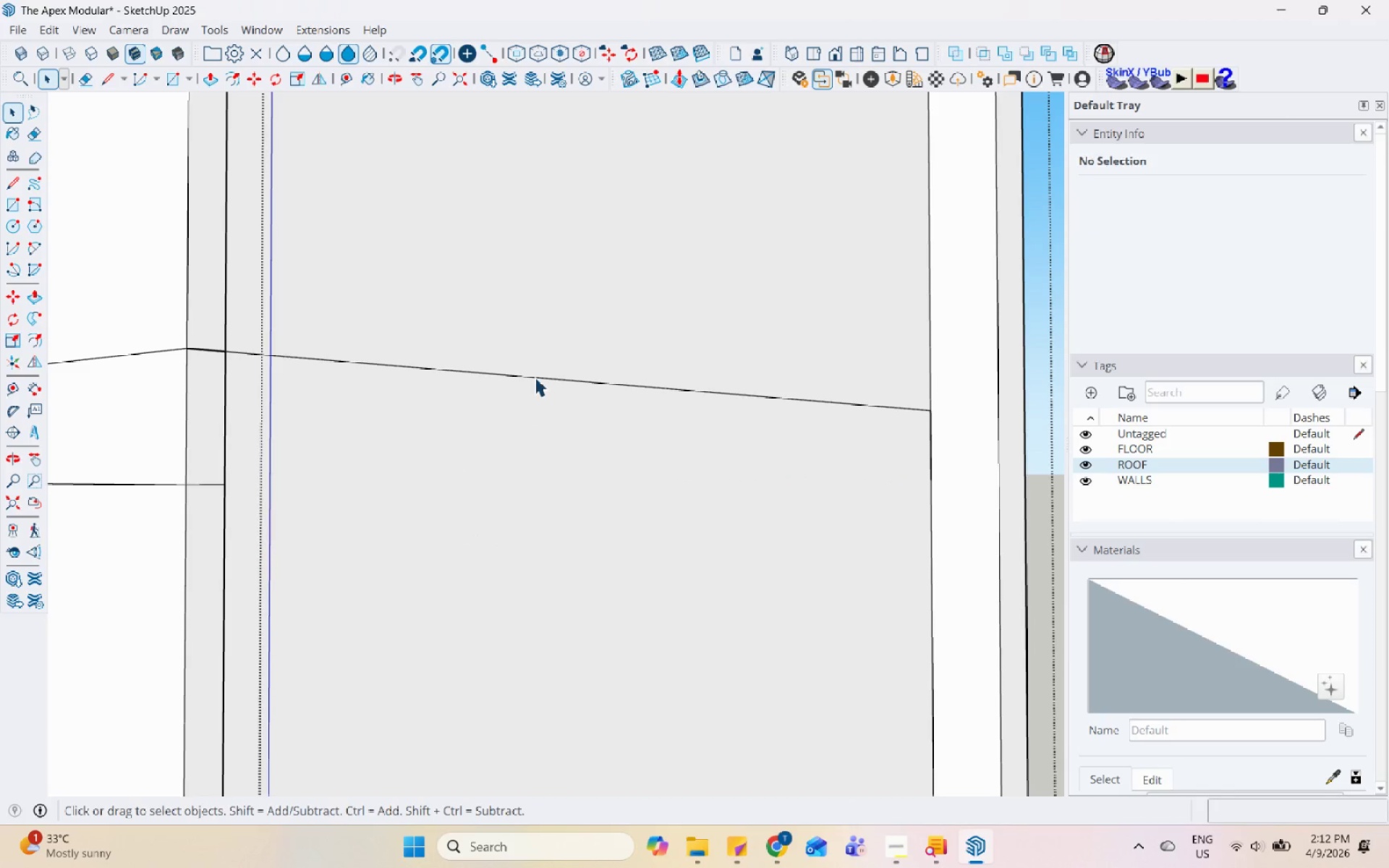 
left_click([536, 376])
 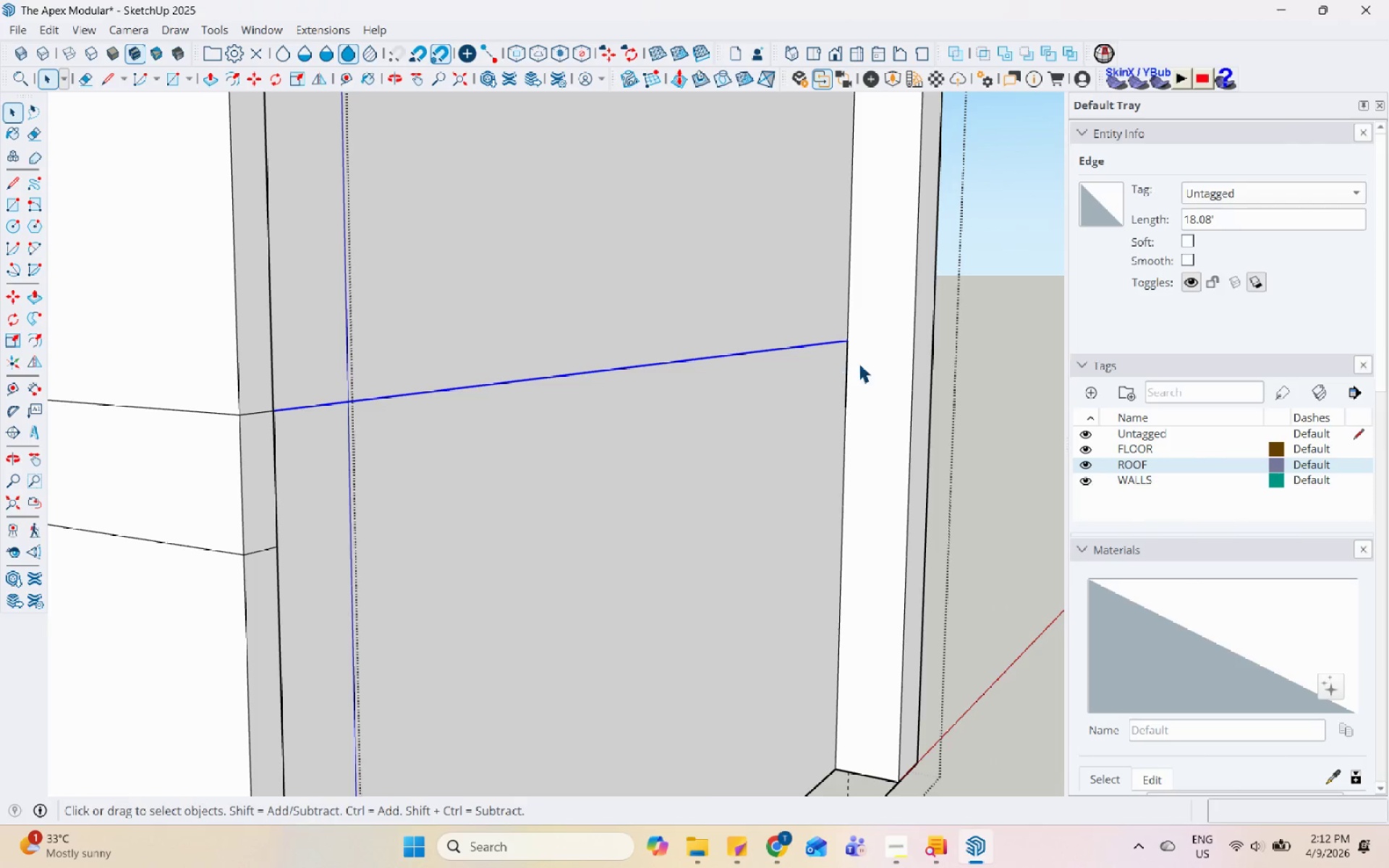 
left_click([846, 355])
 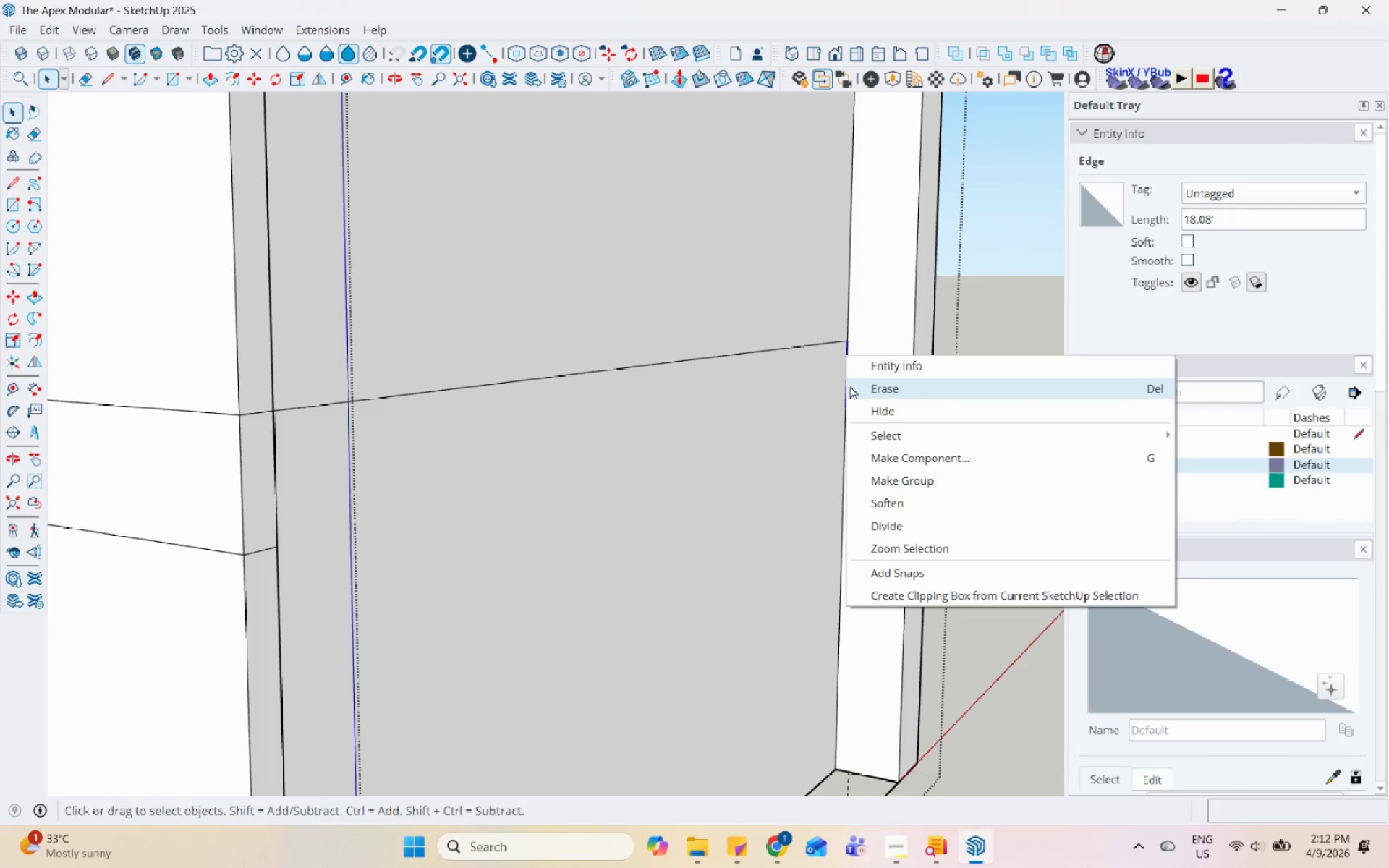 
left_click([851, 389])
 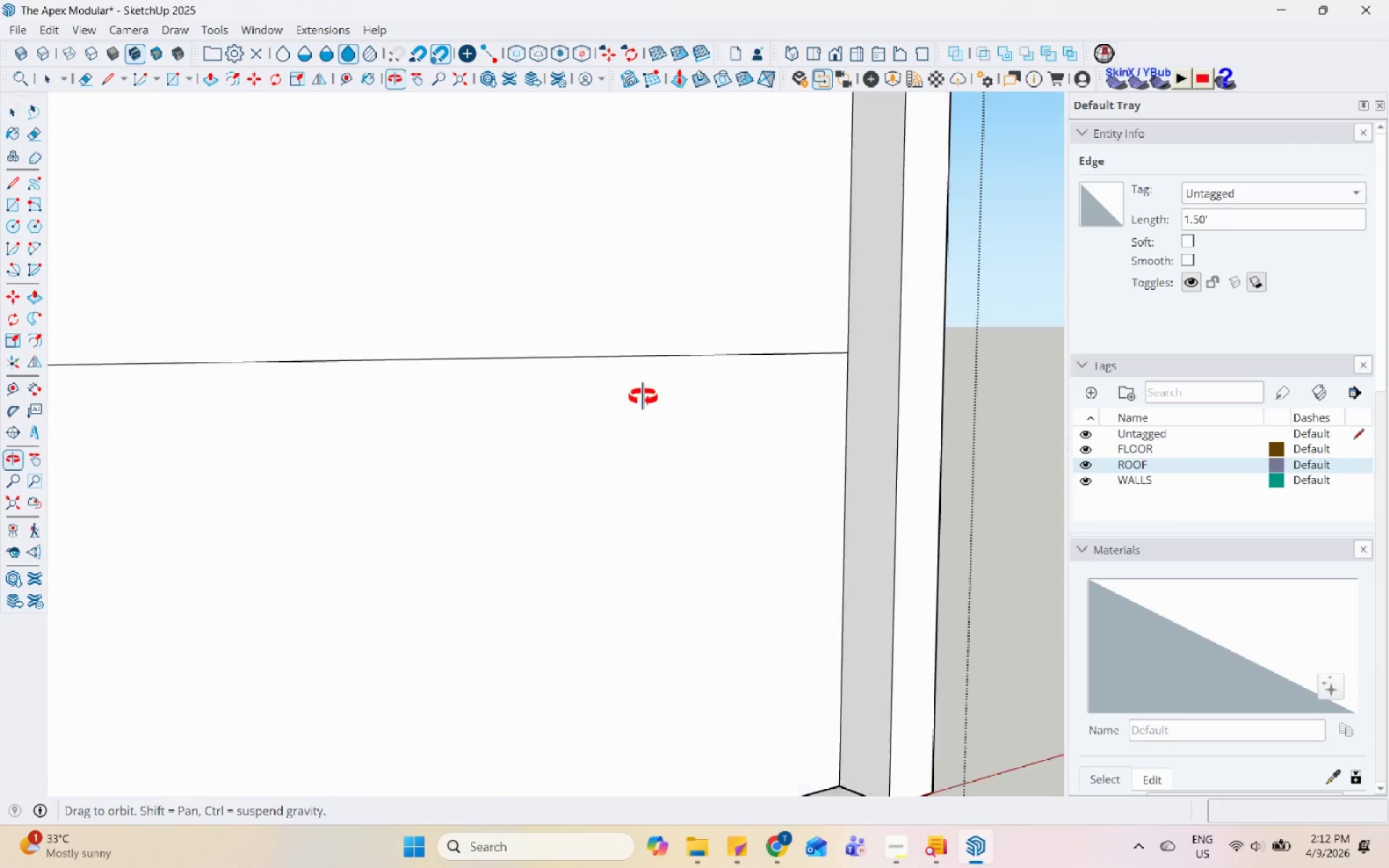 
scroll: coordinate [341, 431], scroll_direction: up, amount: 17.0
 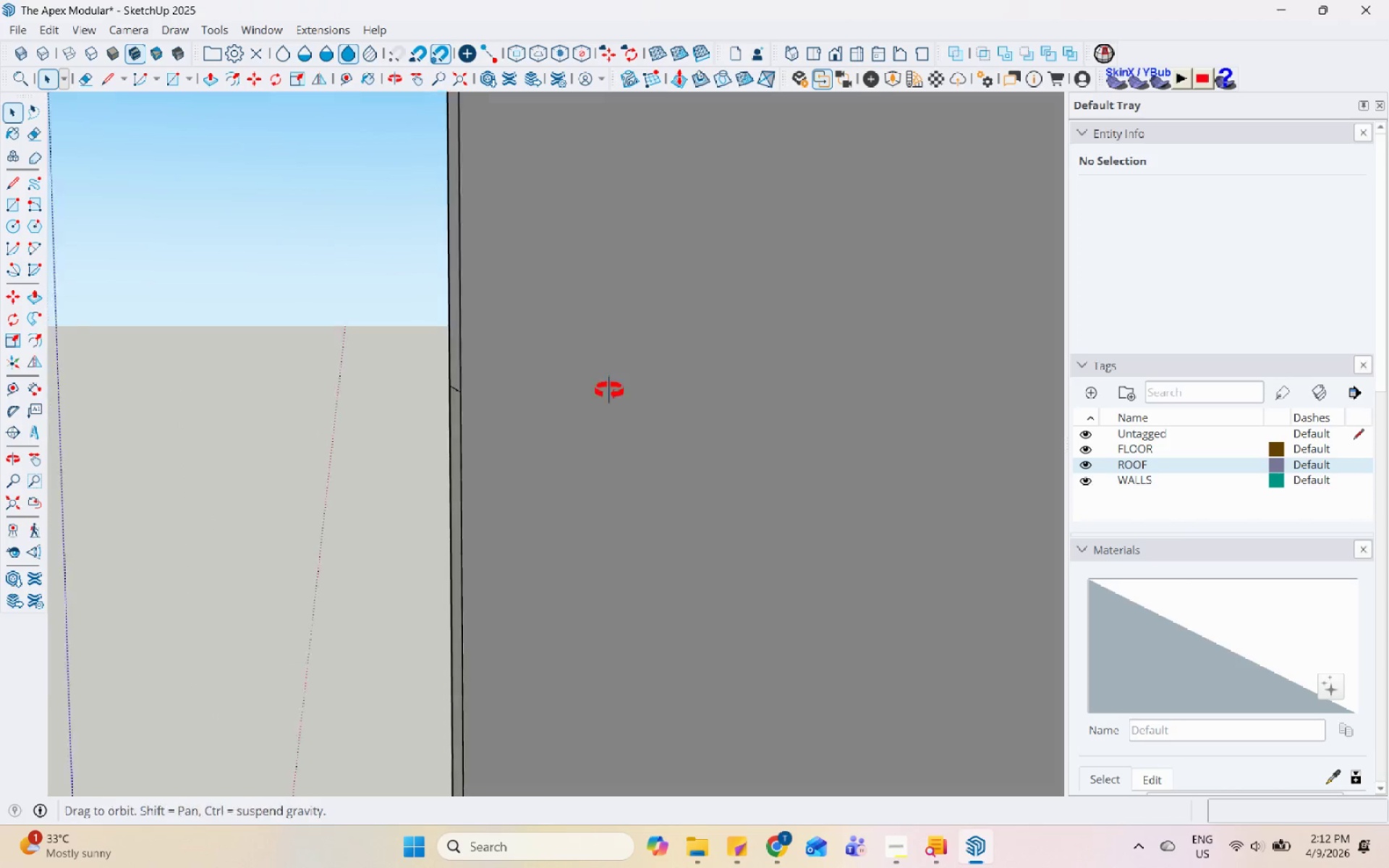 
double_click([532, 365])
 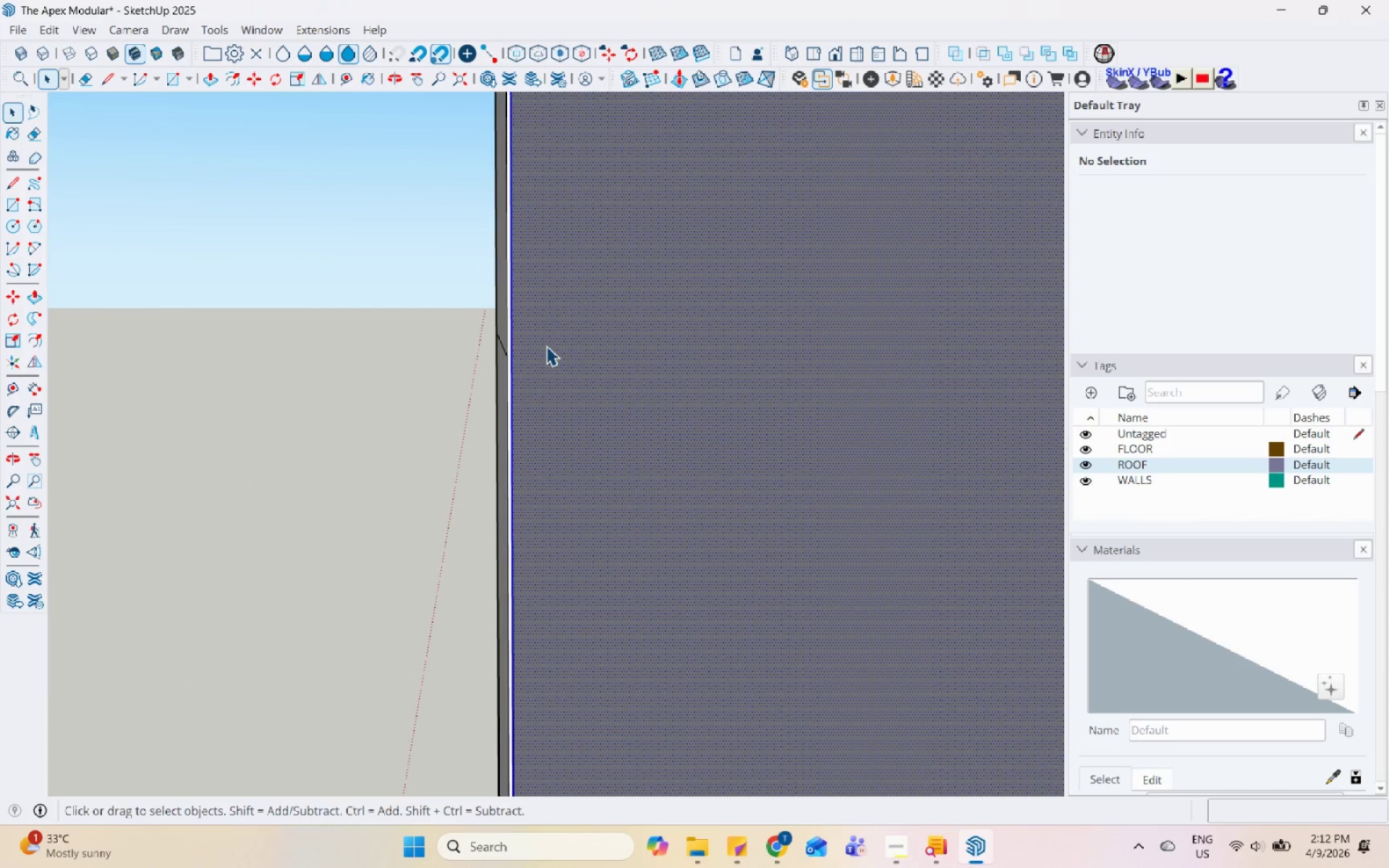 
scroll: coordinate [525, 379], scroll_direction: up, amount: 28.0
 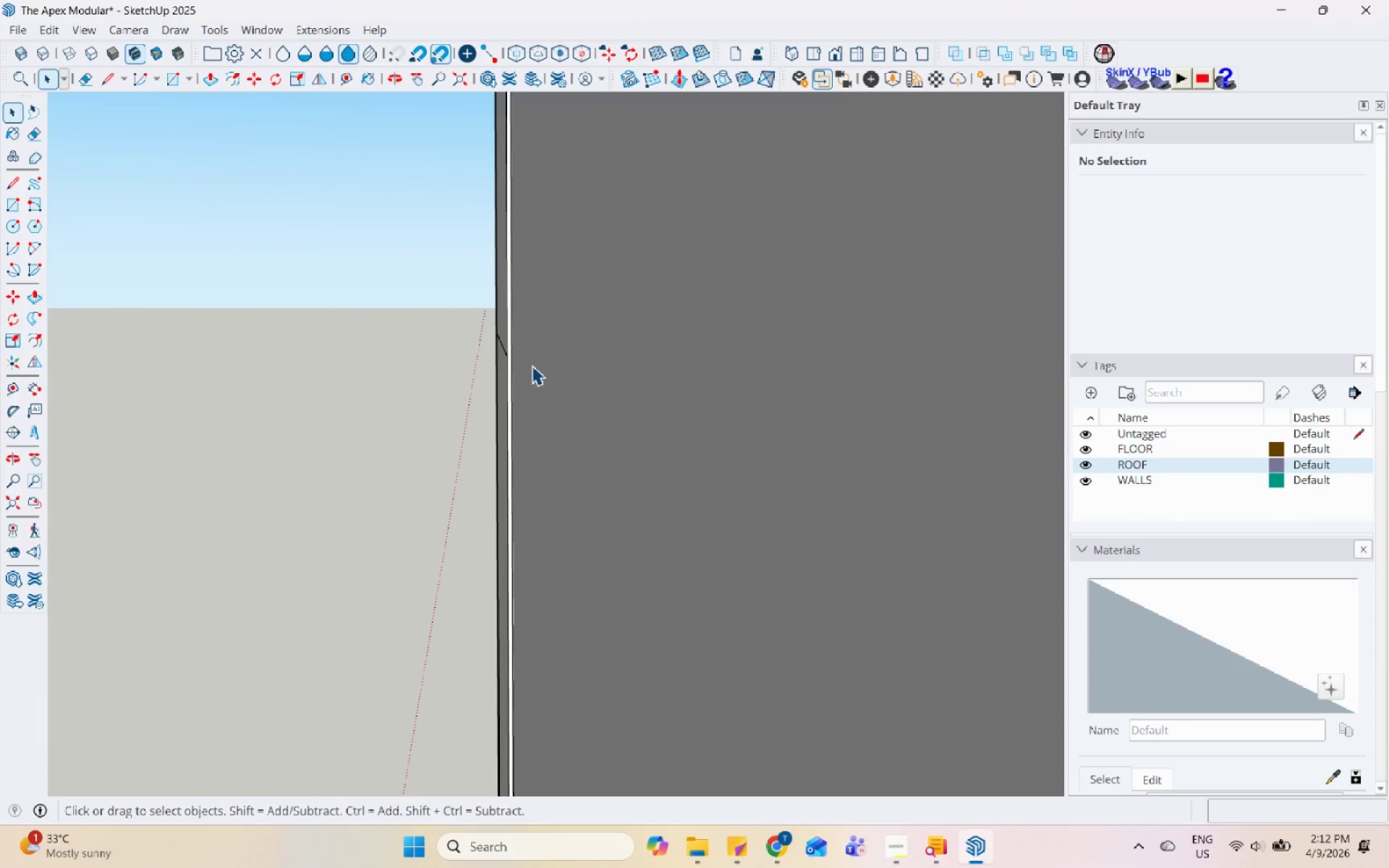 
triple_click([553, 340])
 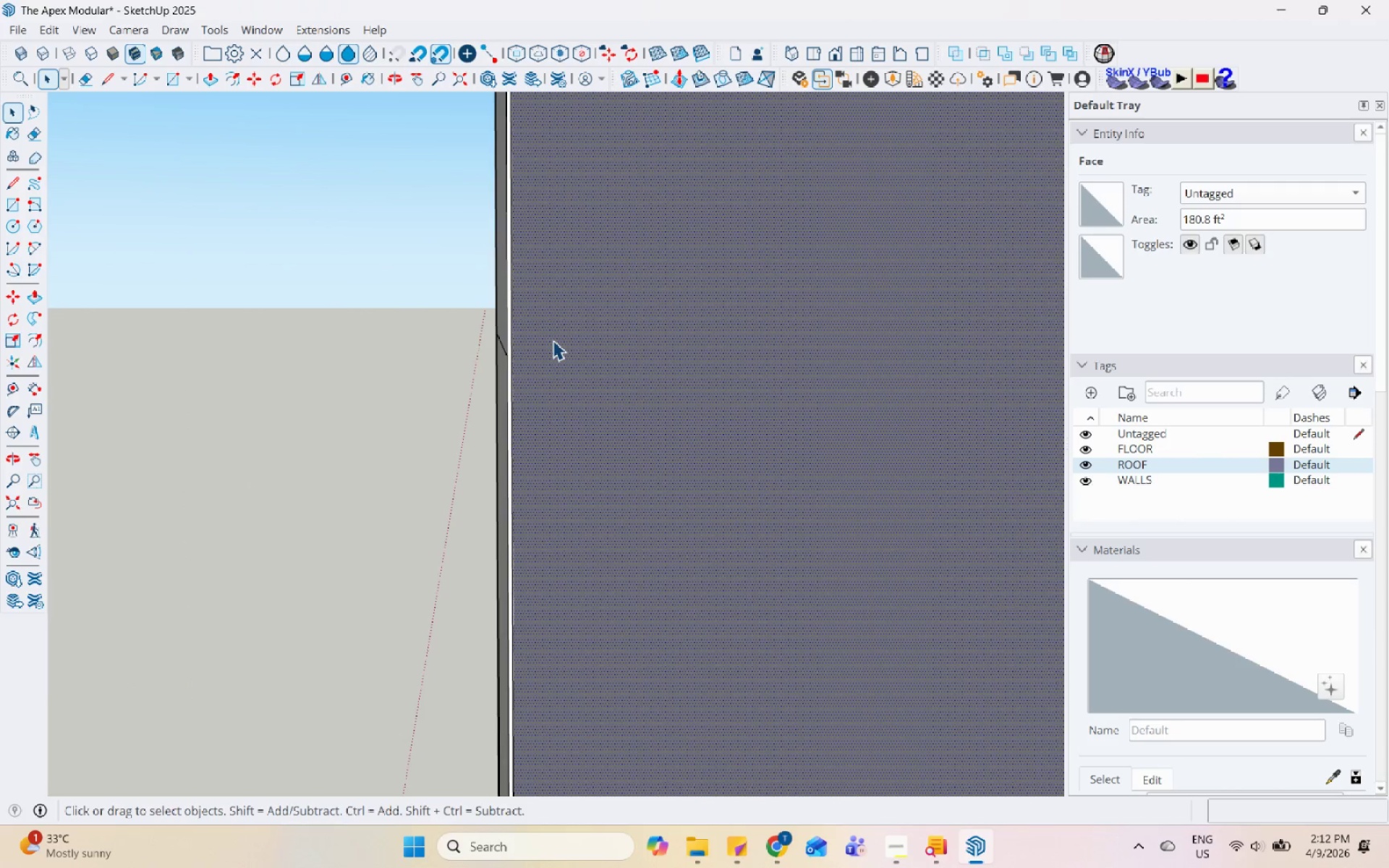 
key(P)
 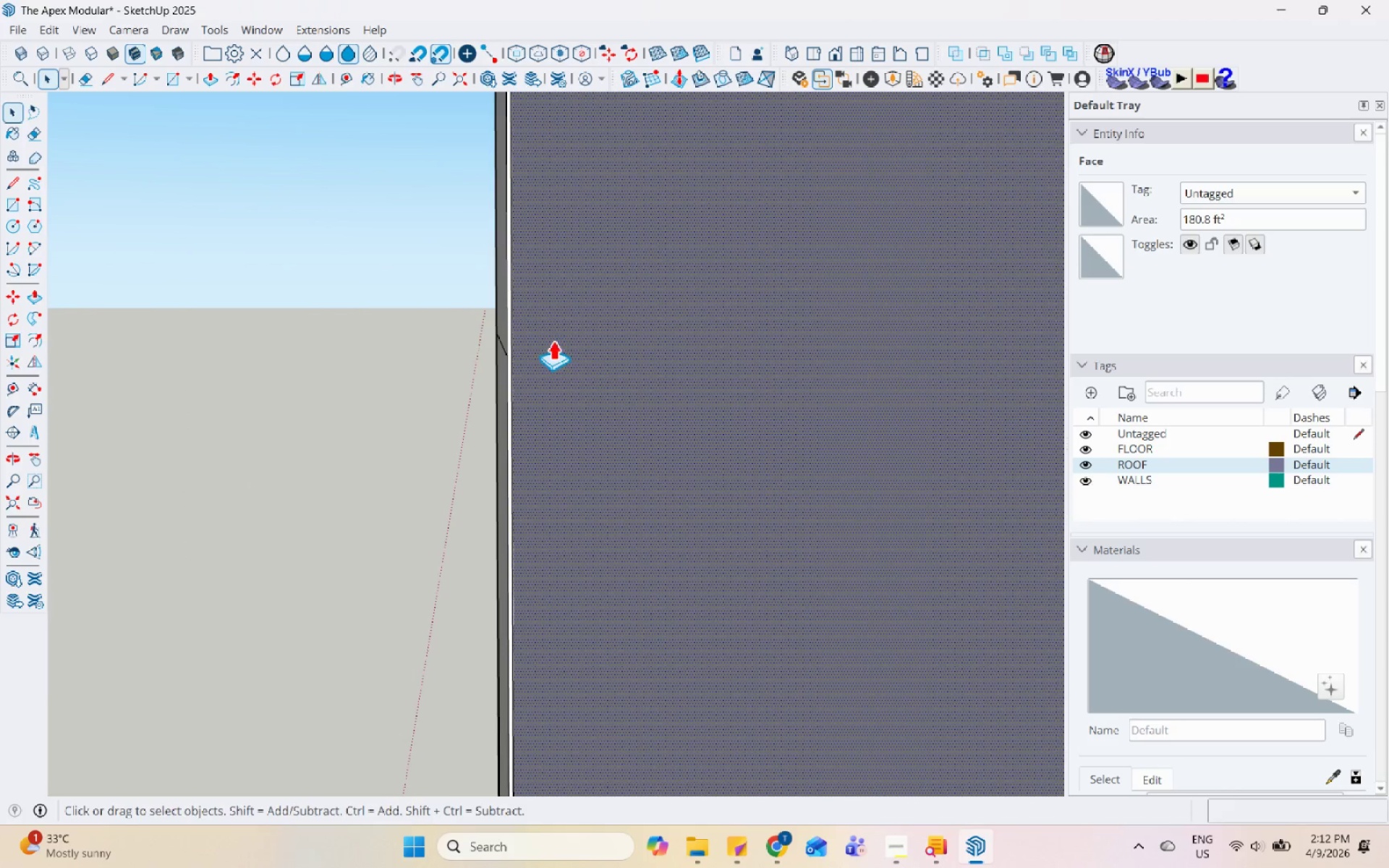 
left_click([553, 340])
 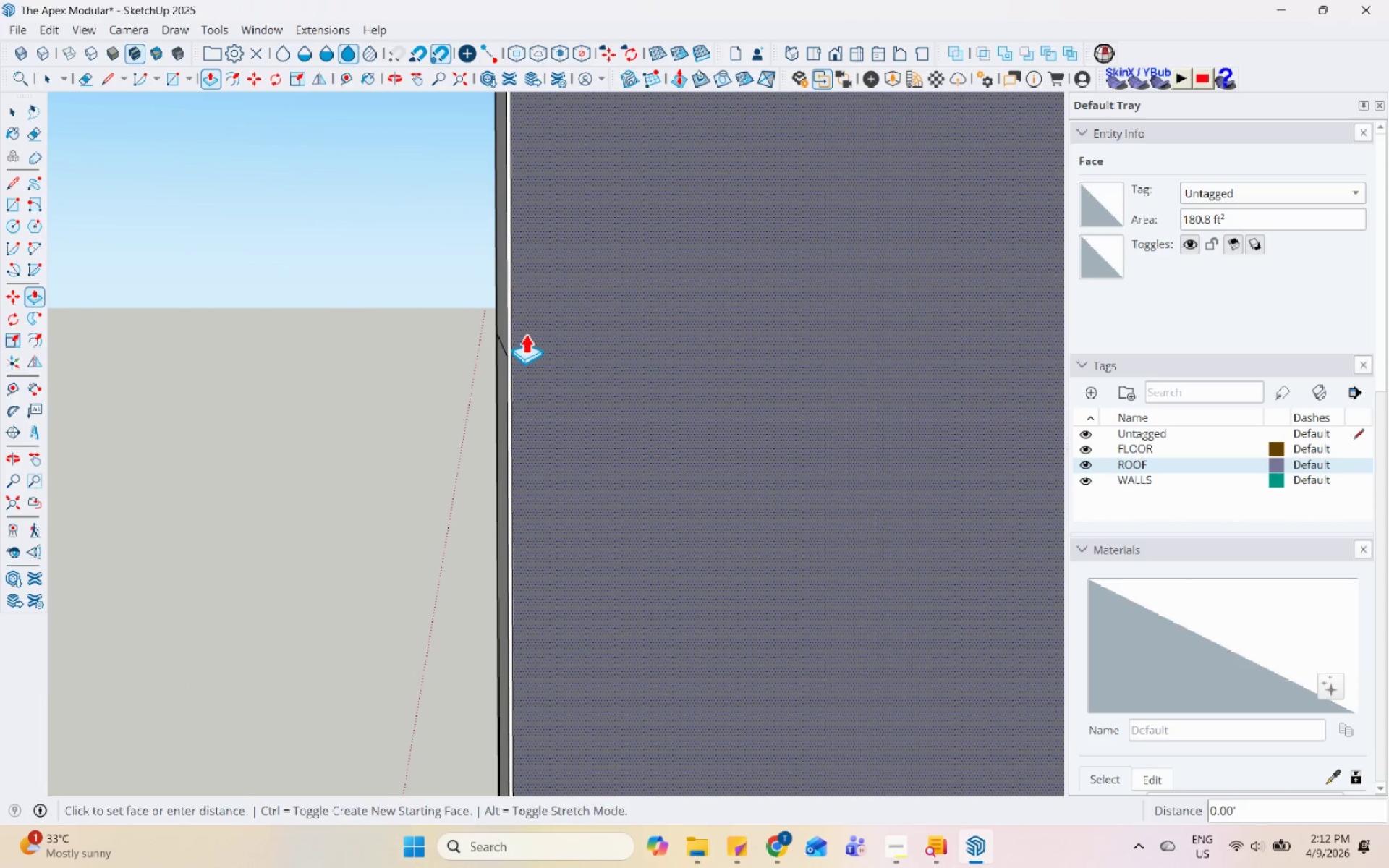 
double_click([527, 351])
 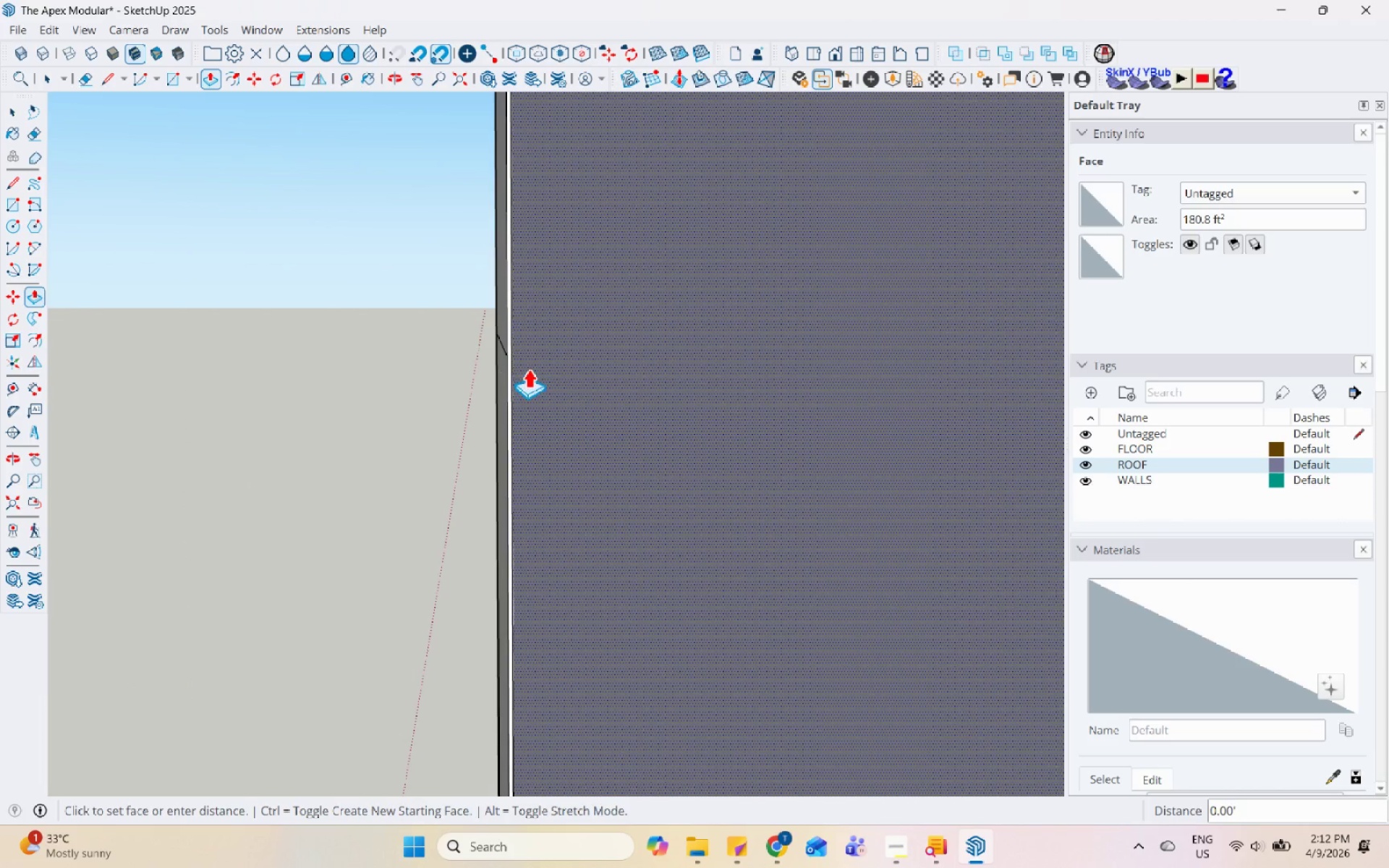 
key(Control+ControlLeft)
 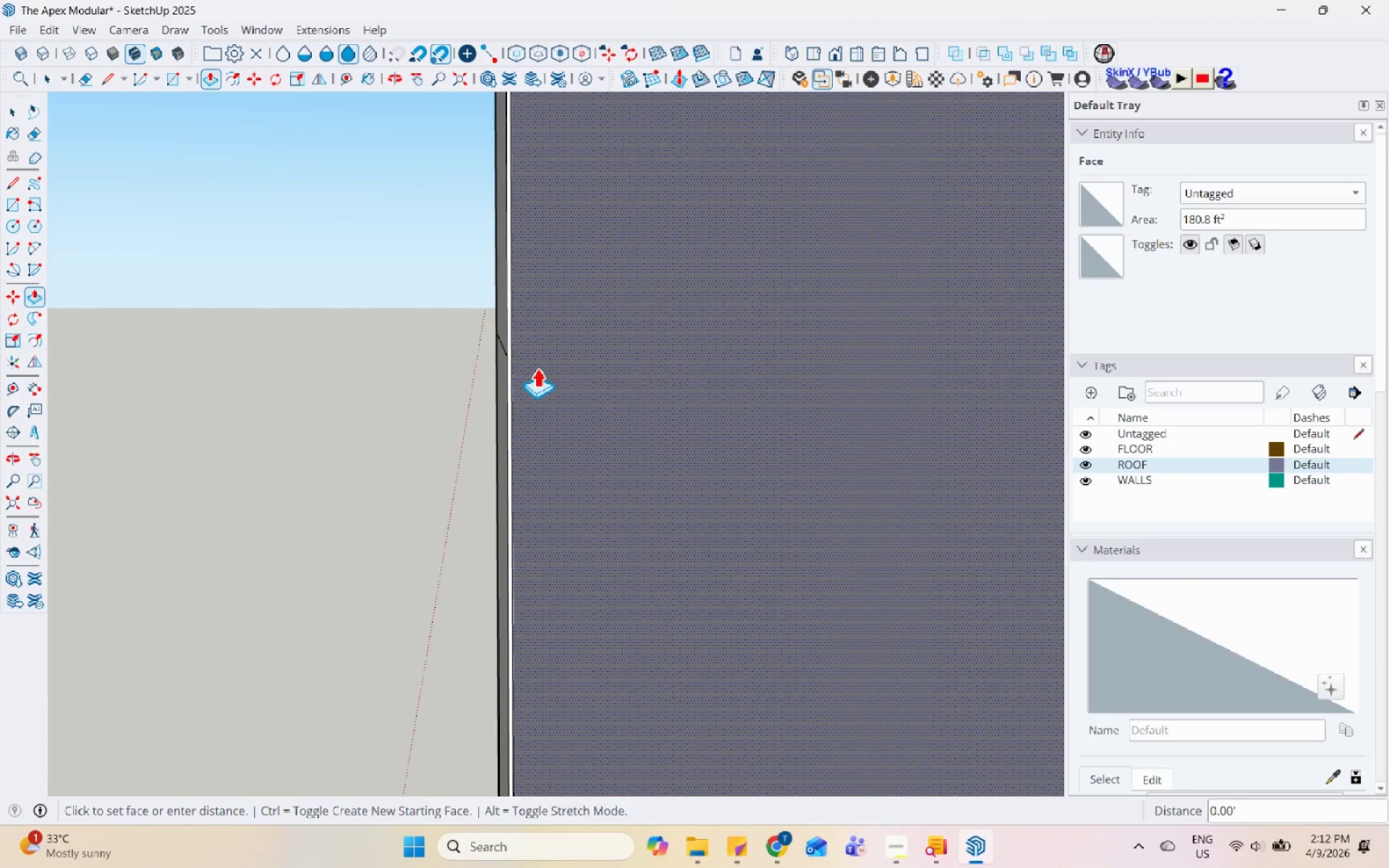 
left_click([537, 367])
 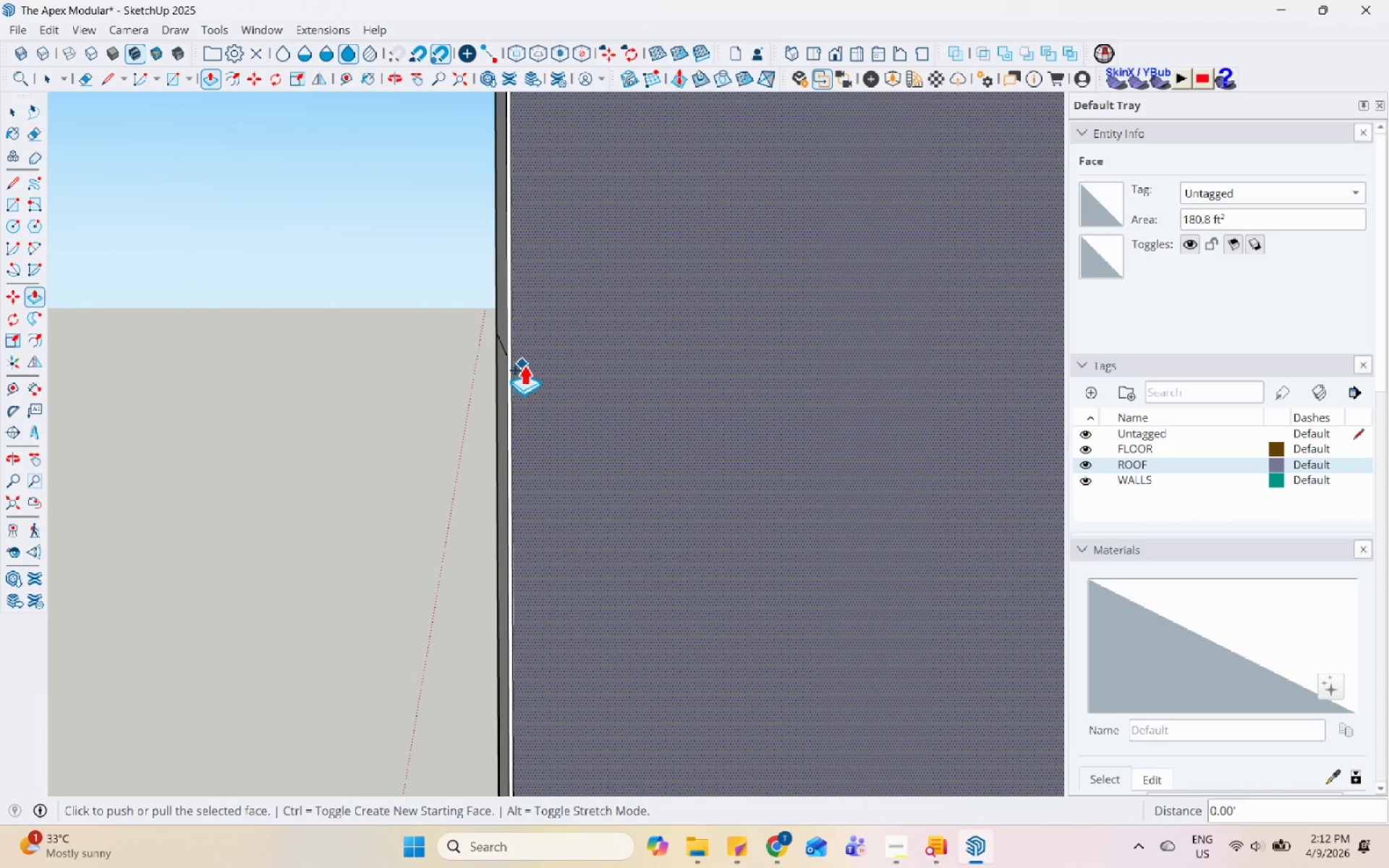 
key(Control+ControlLeft)
 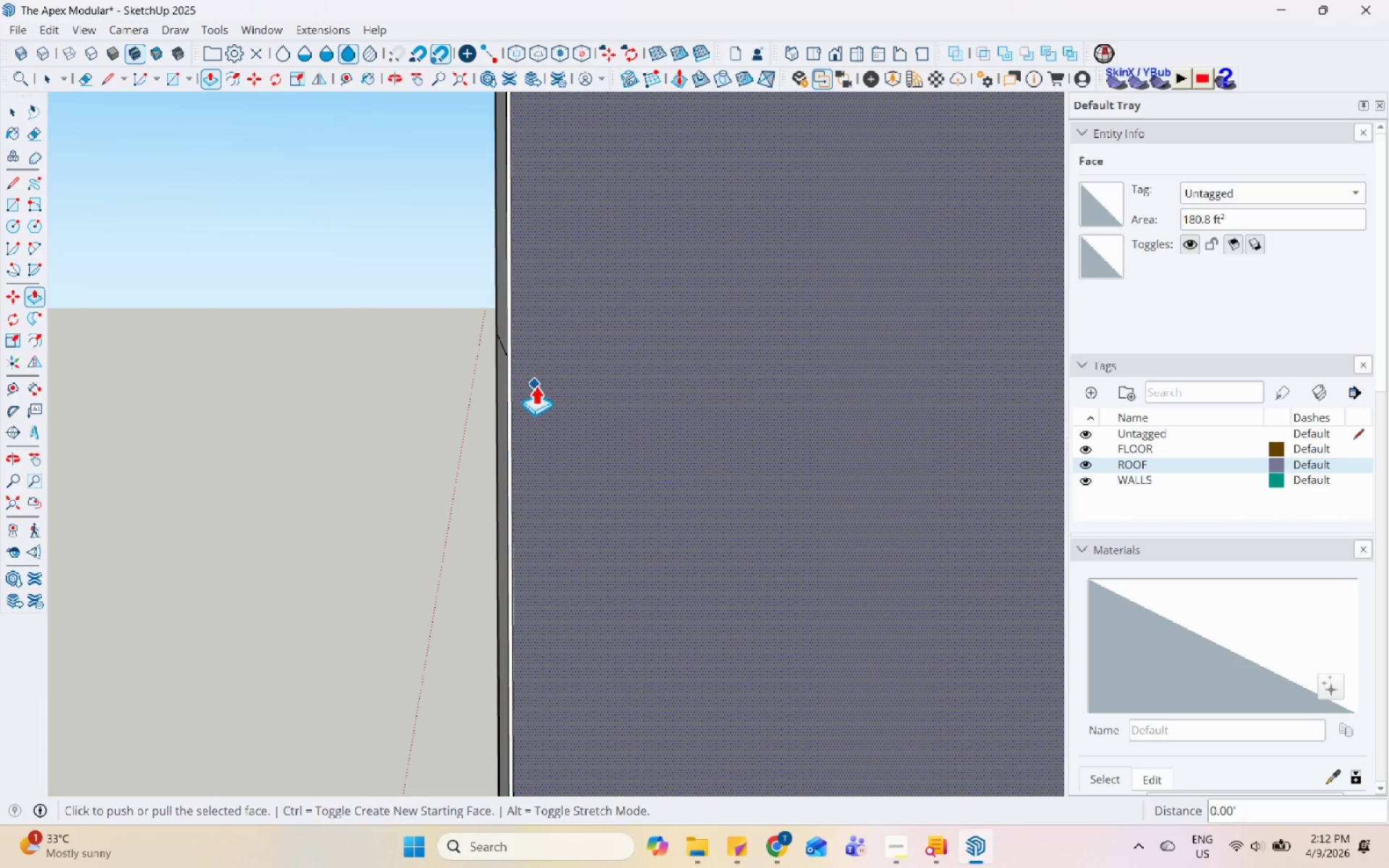 
key(Space)
 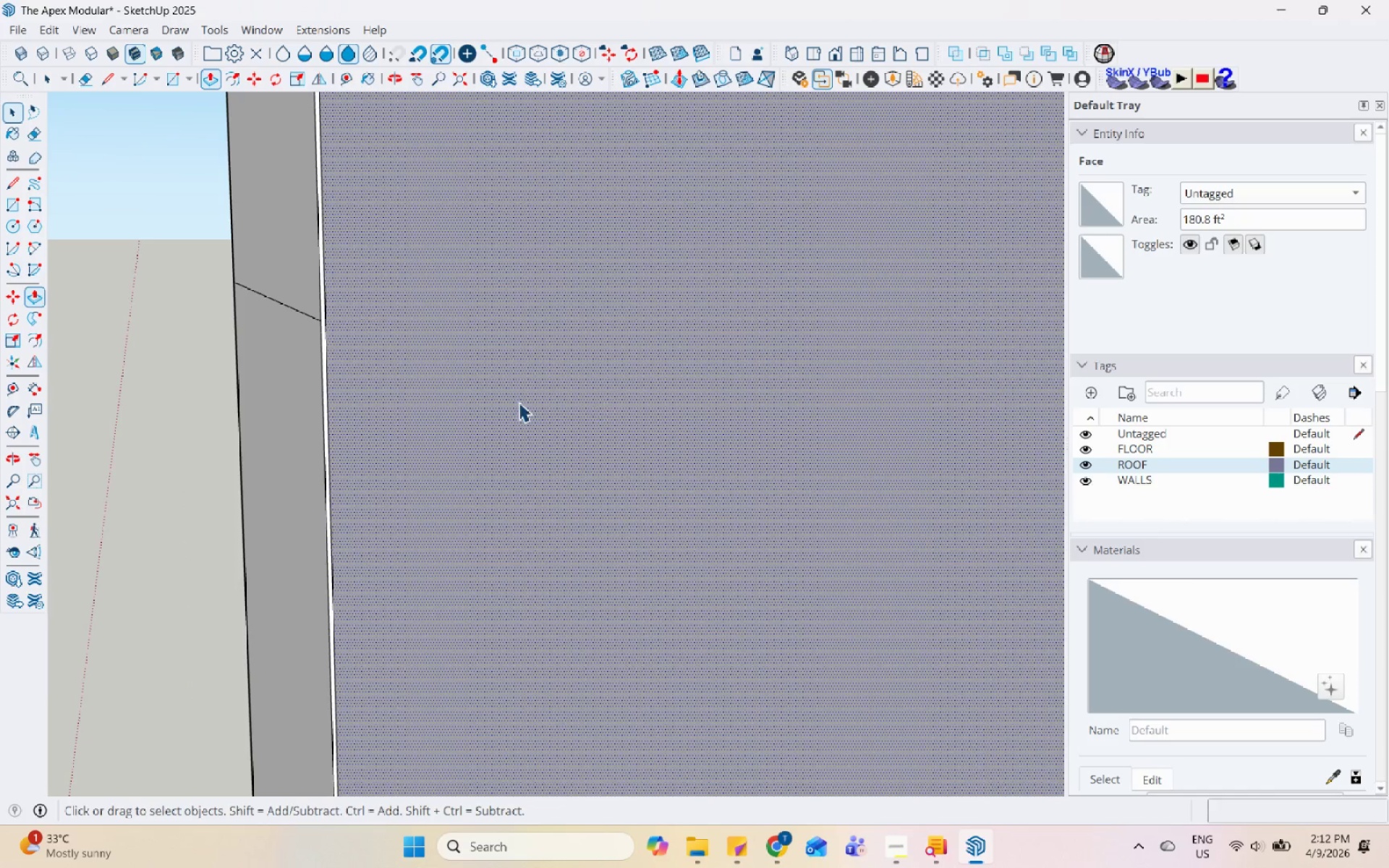 
left_click_drag(start_coordinate=[412, 226], to_coordinate=[416, 226])
 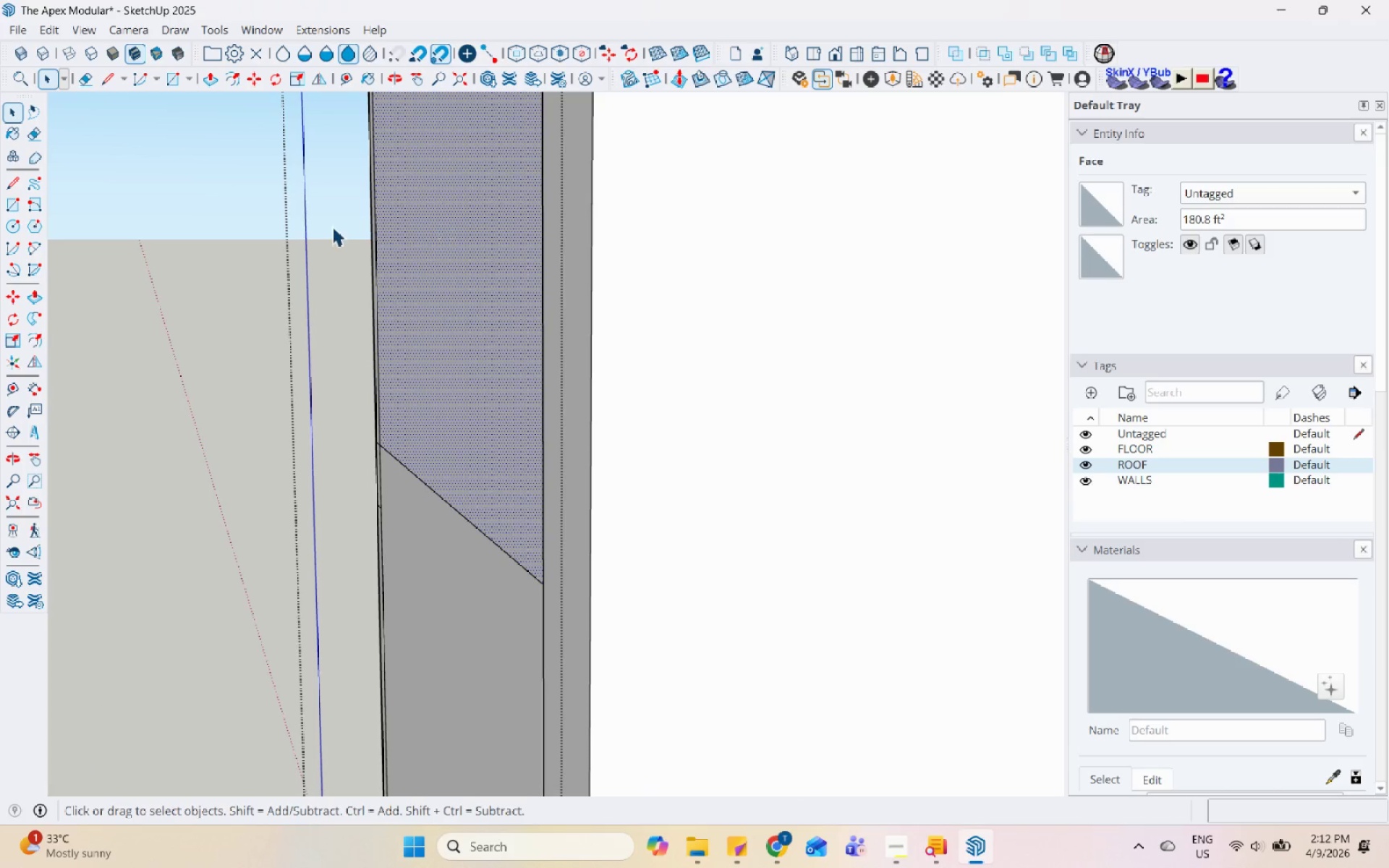 
scroll: coordinate [394, 225], scroll_direction: down, amount: 46.0
 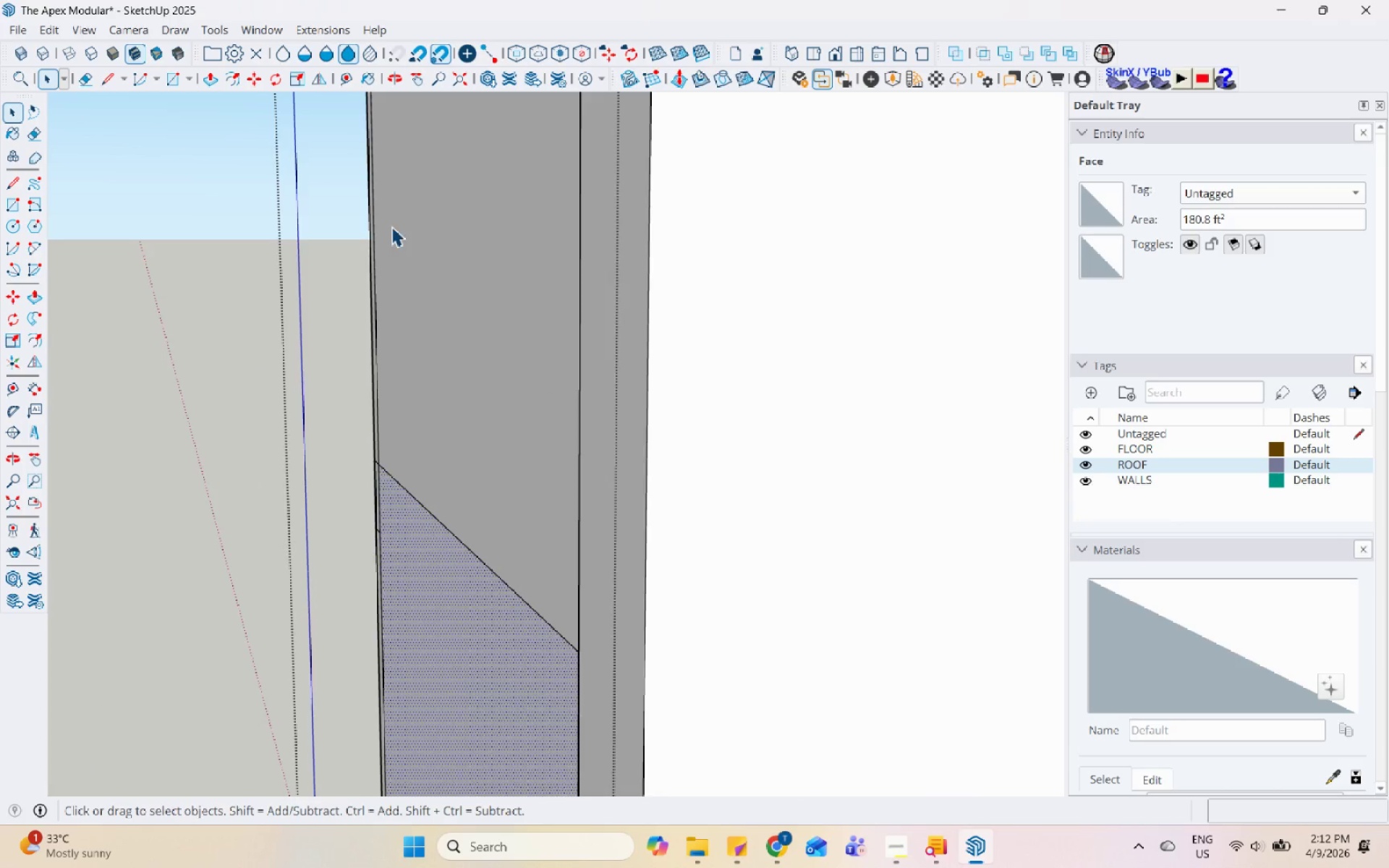 
scroll: coordinate [332, 226], scroll_direction: up, amount: 1.0
 